 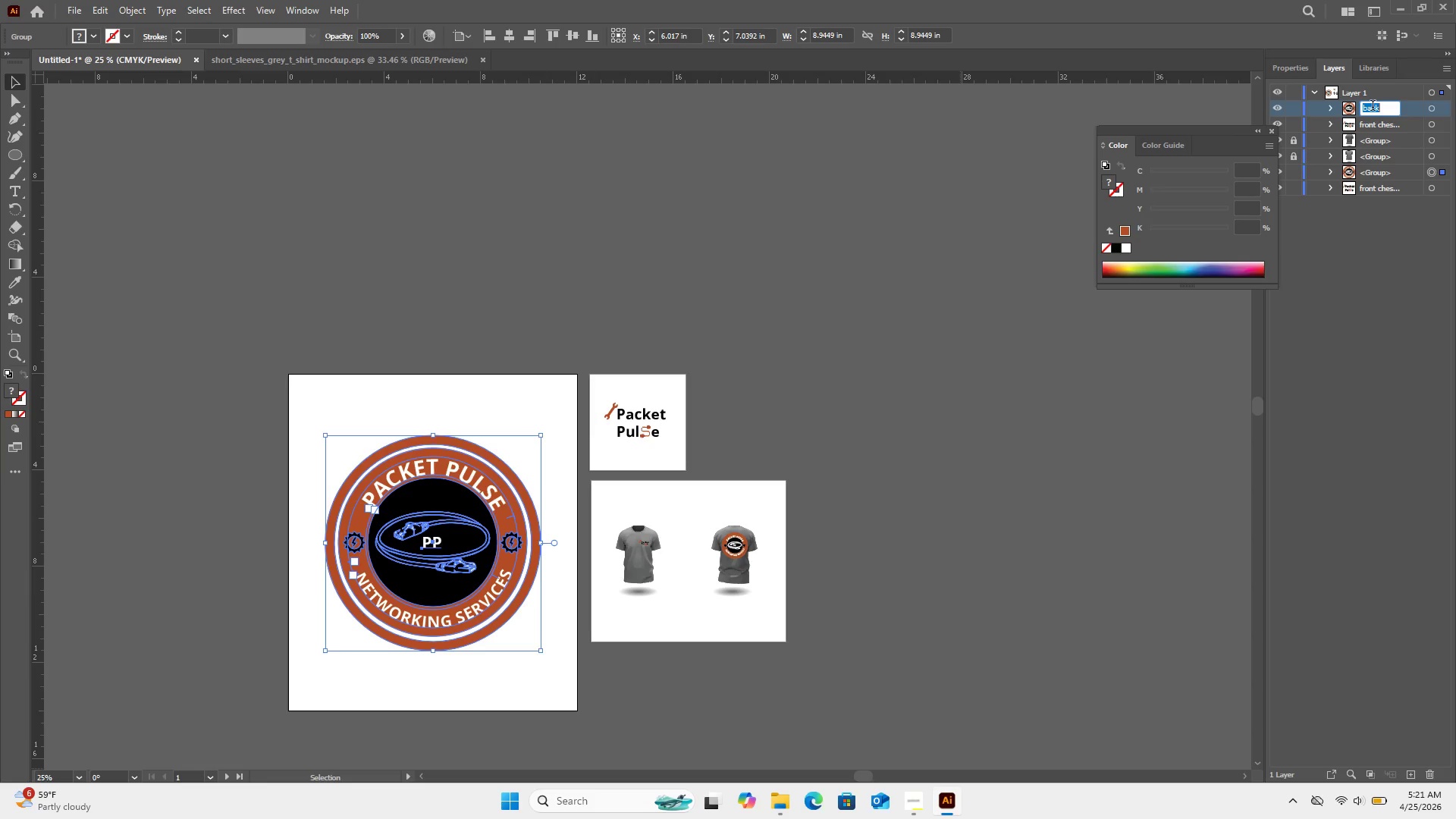 
type(primary back graphics)
 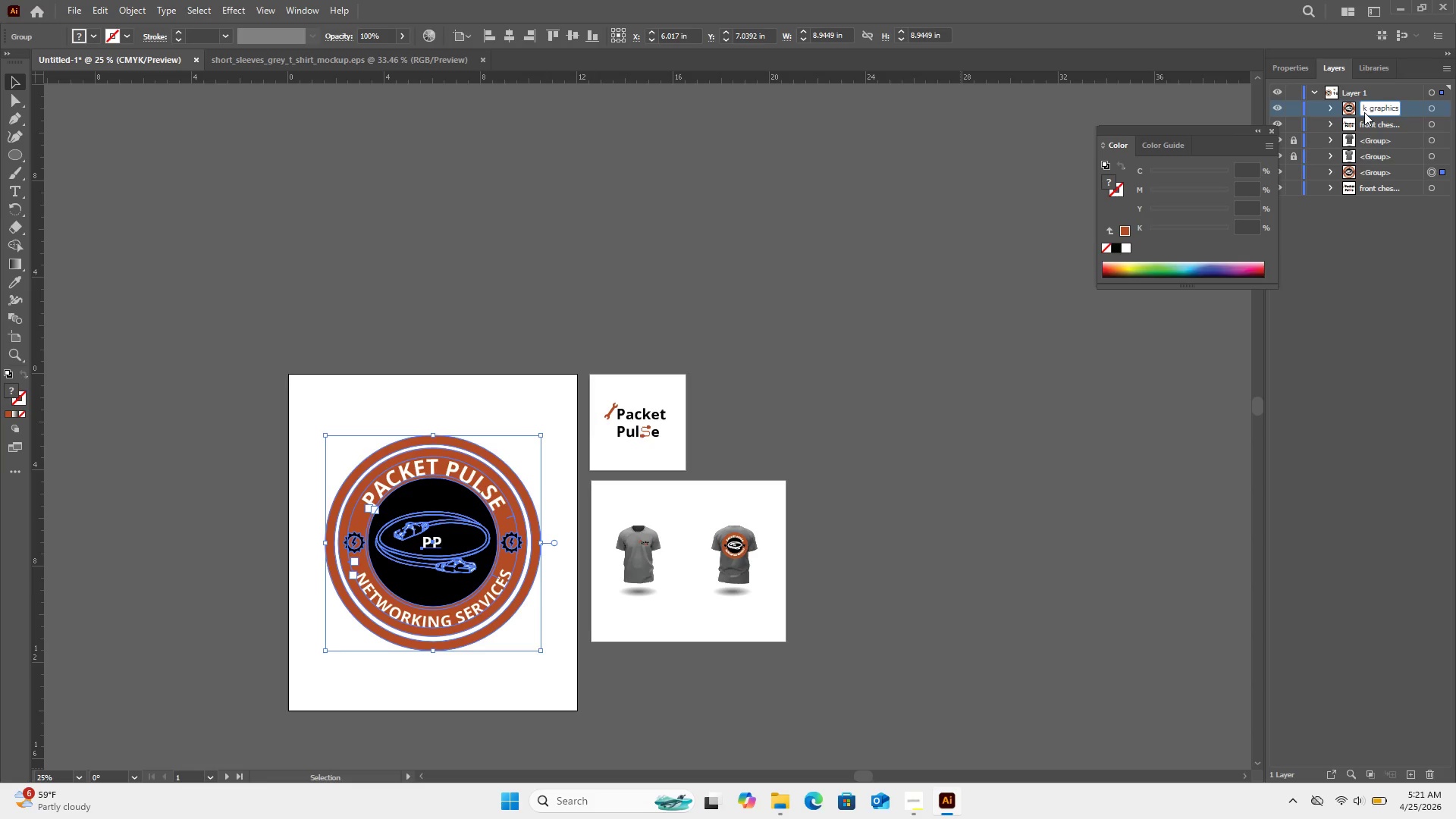 
key(Enter)
 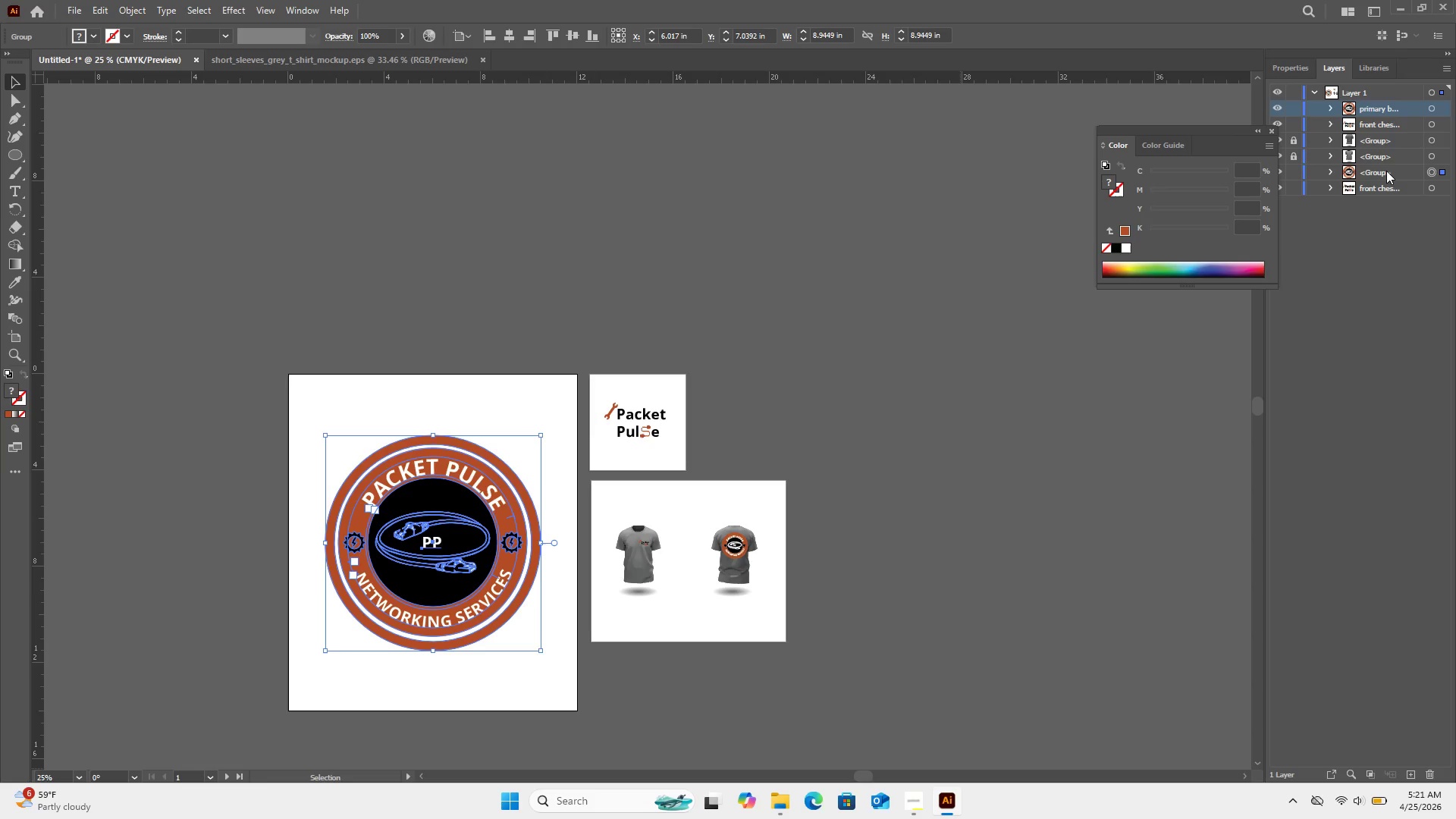 
wait(9.72)
 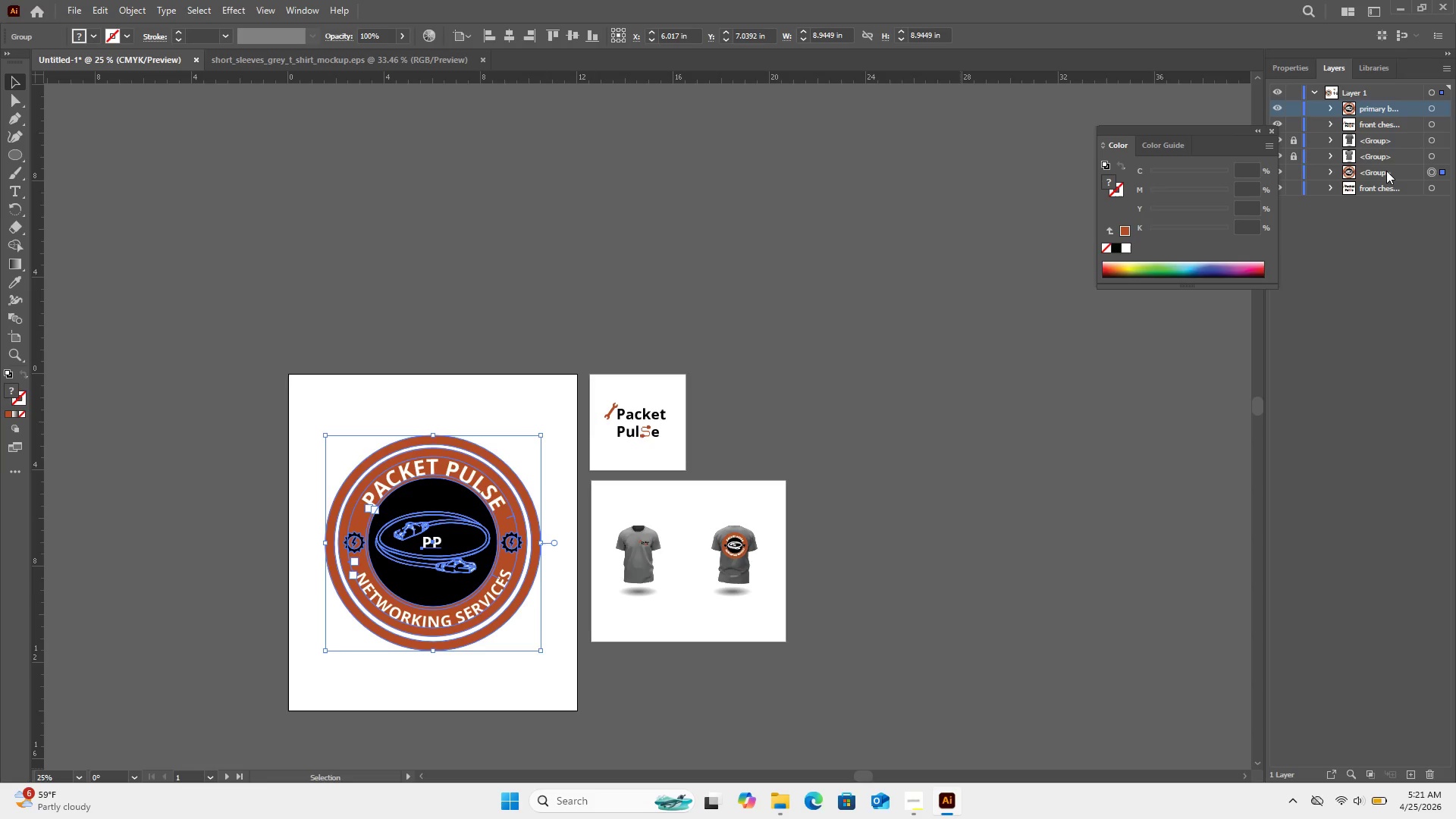 
double_click([1380, 171])
 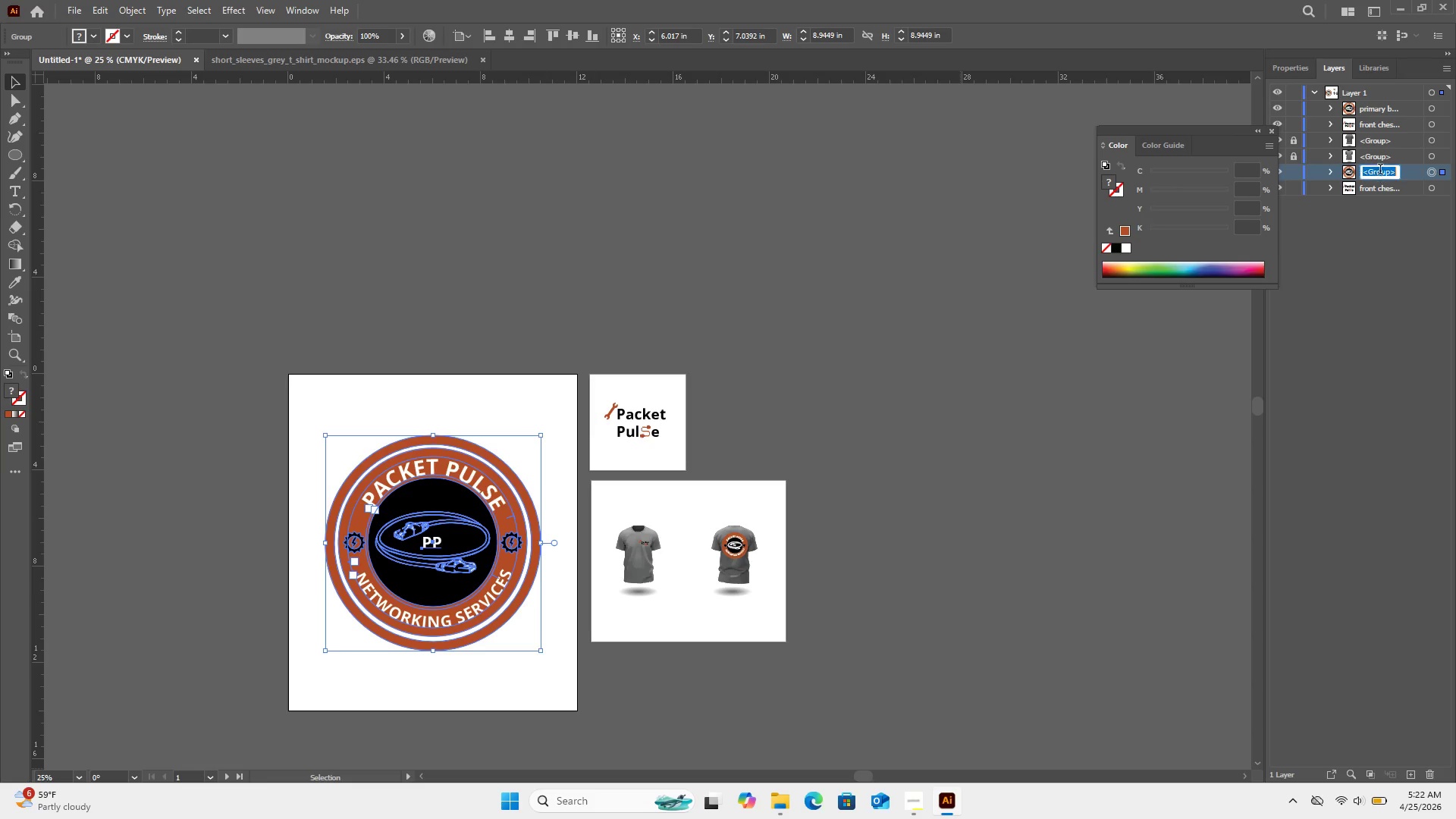 
triple_click([1380, 171])
 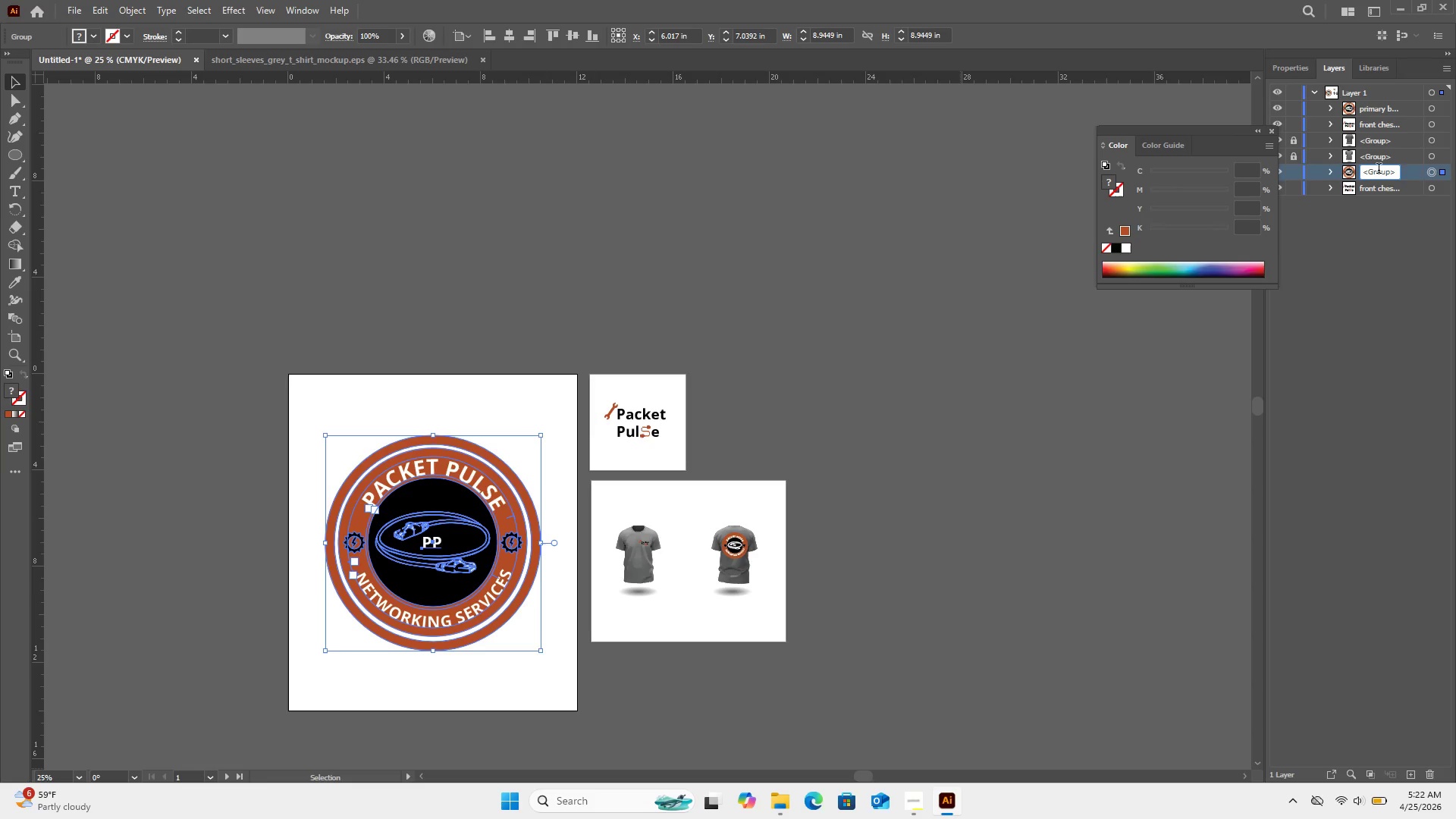 
double_click([1379, 170])
 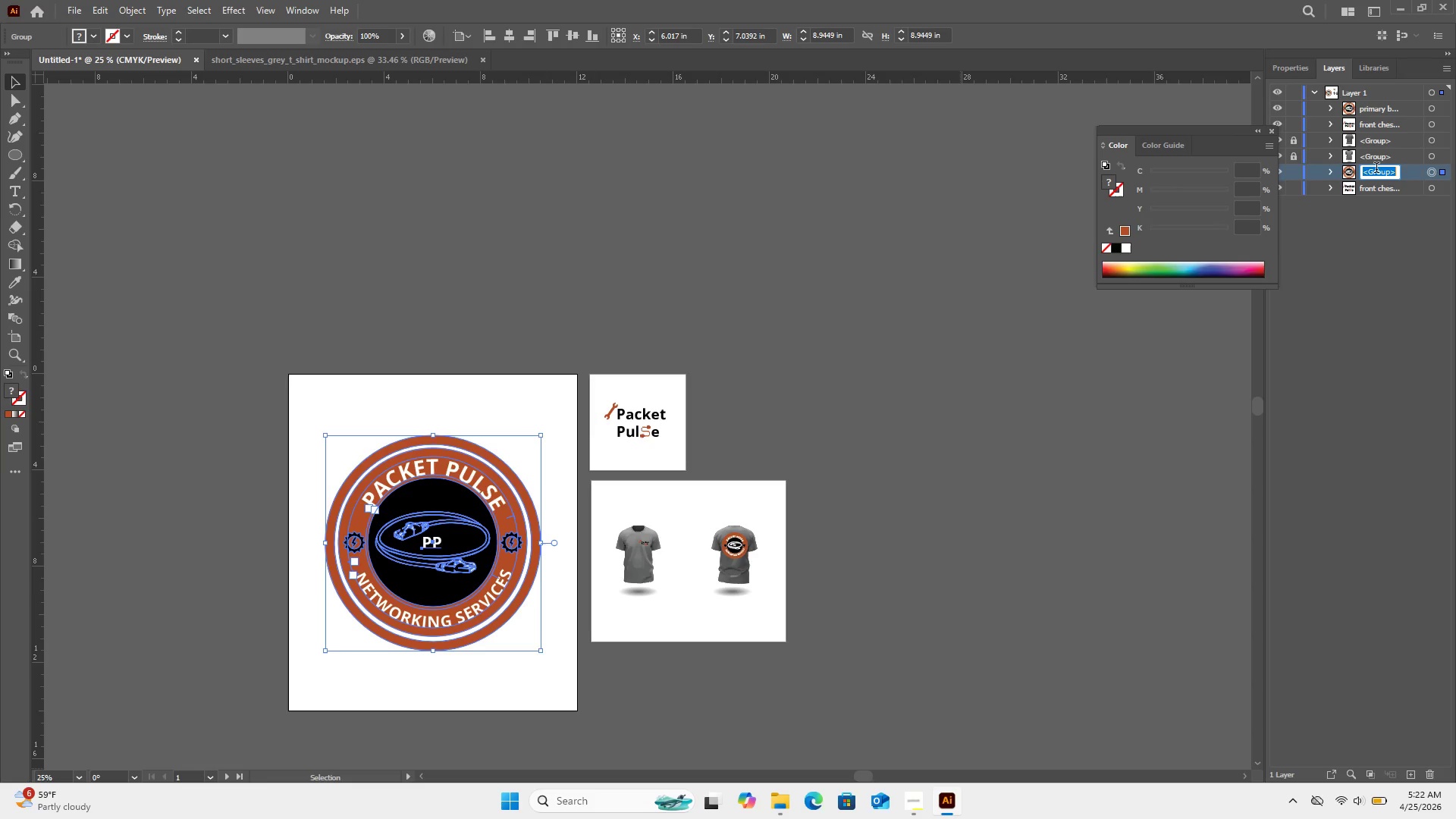 
type(primary back graphics)
 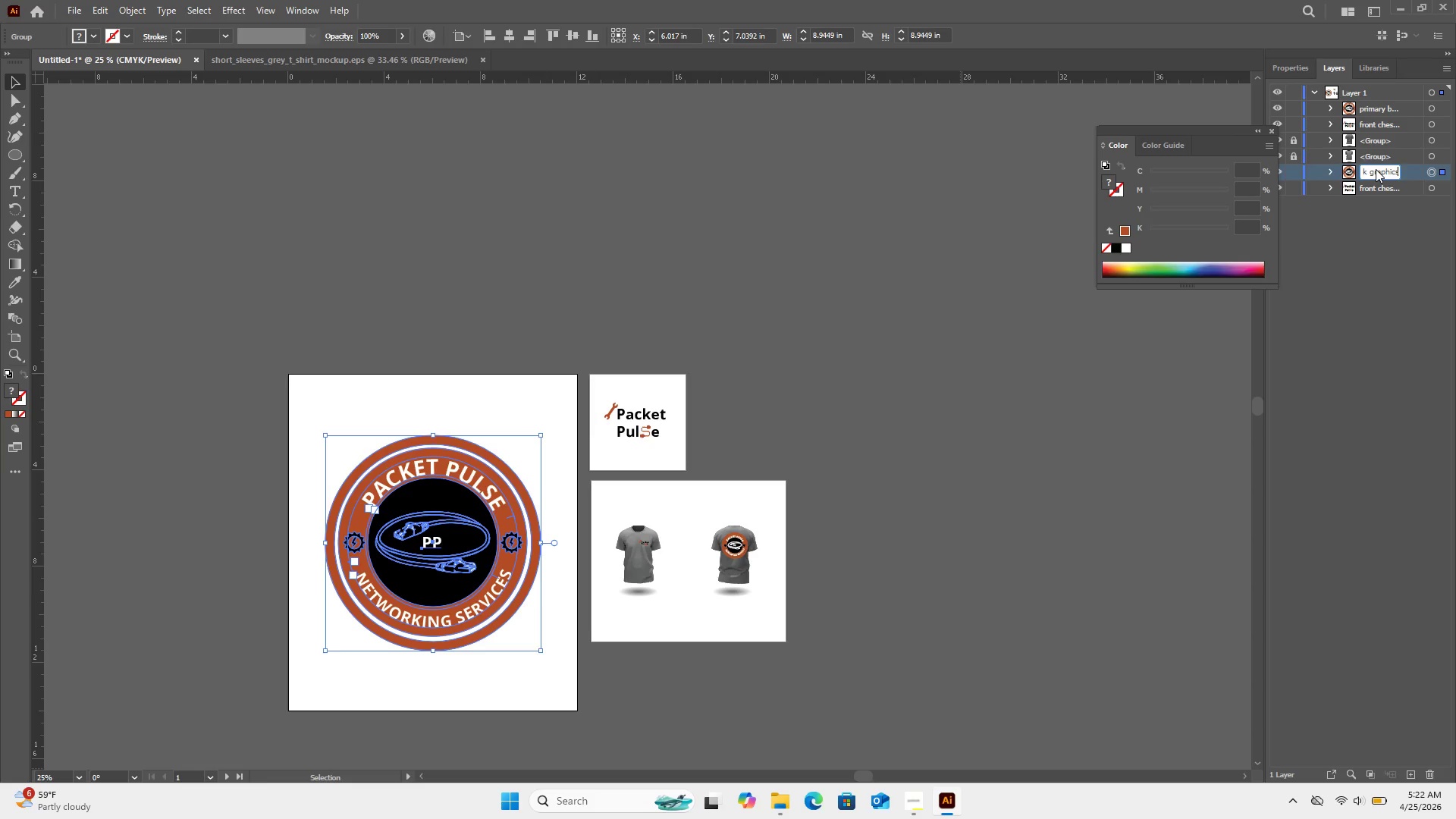 
key(Enter)
 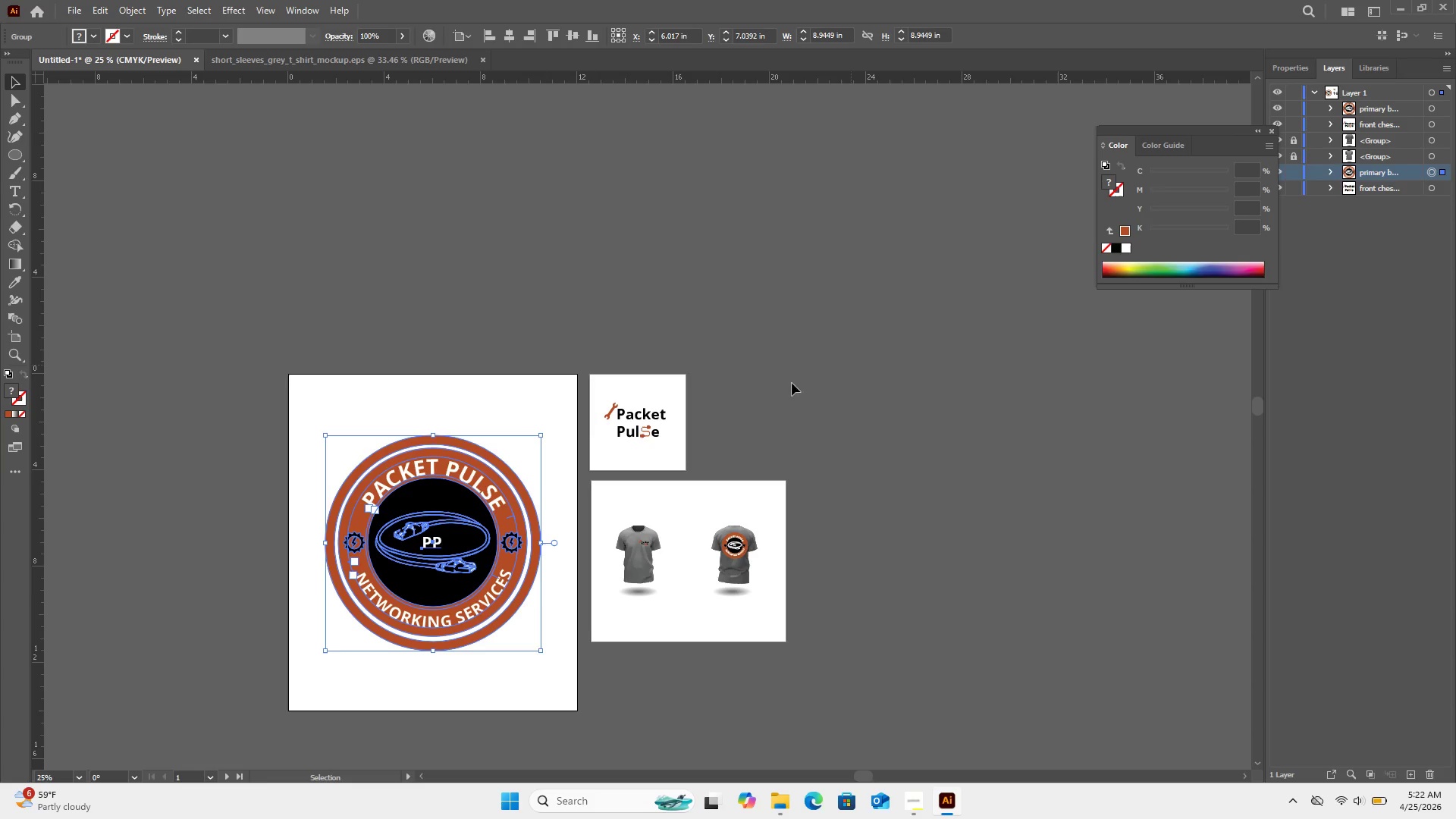 
left_click([754, 397])
 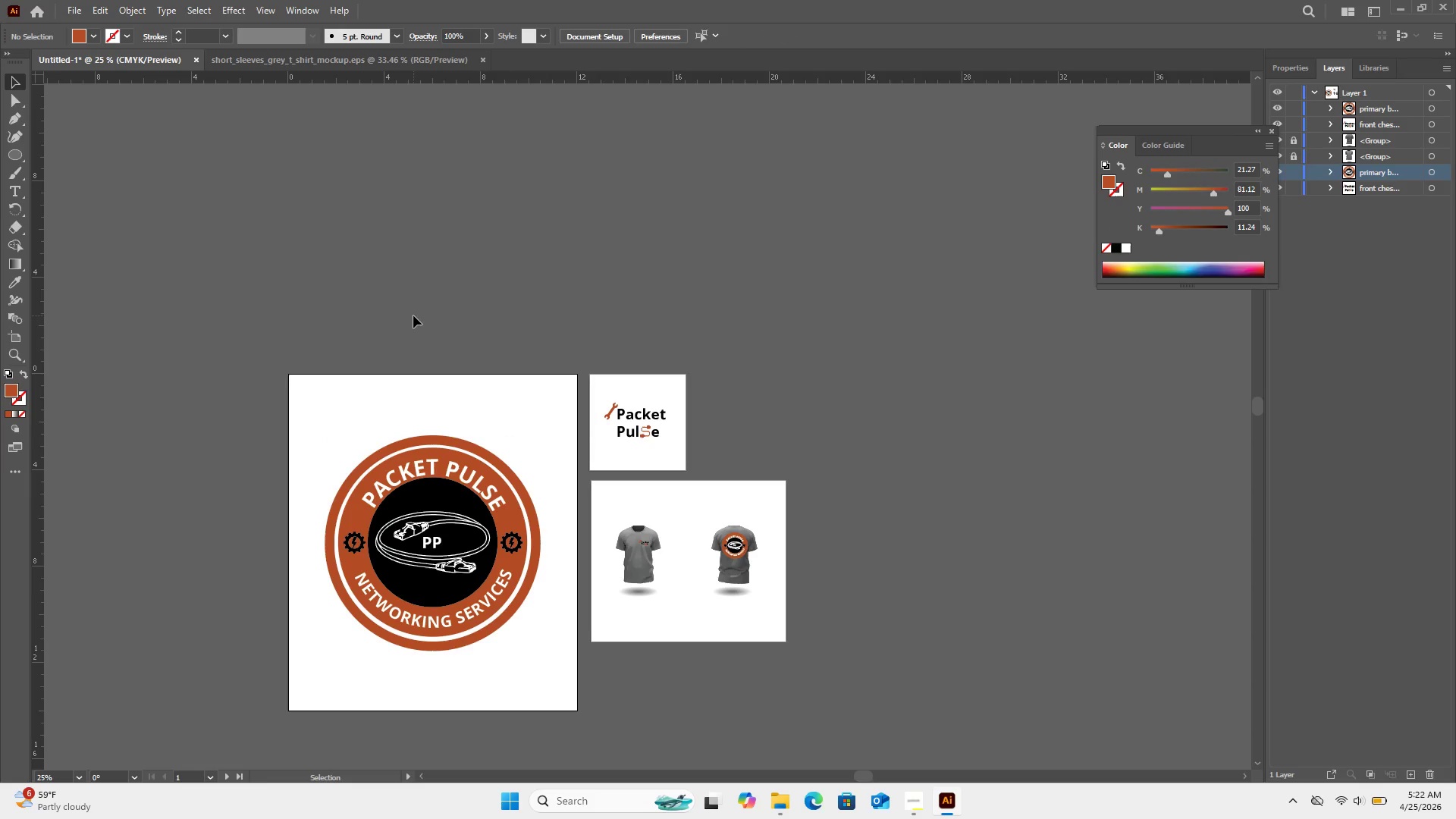 
wait(5.05)
 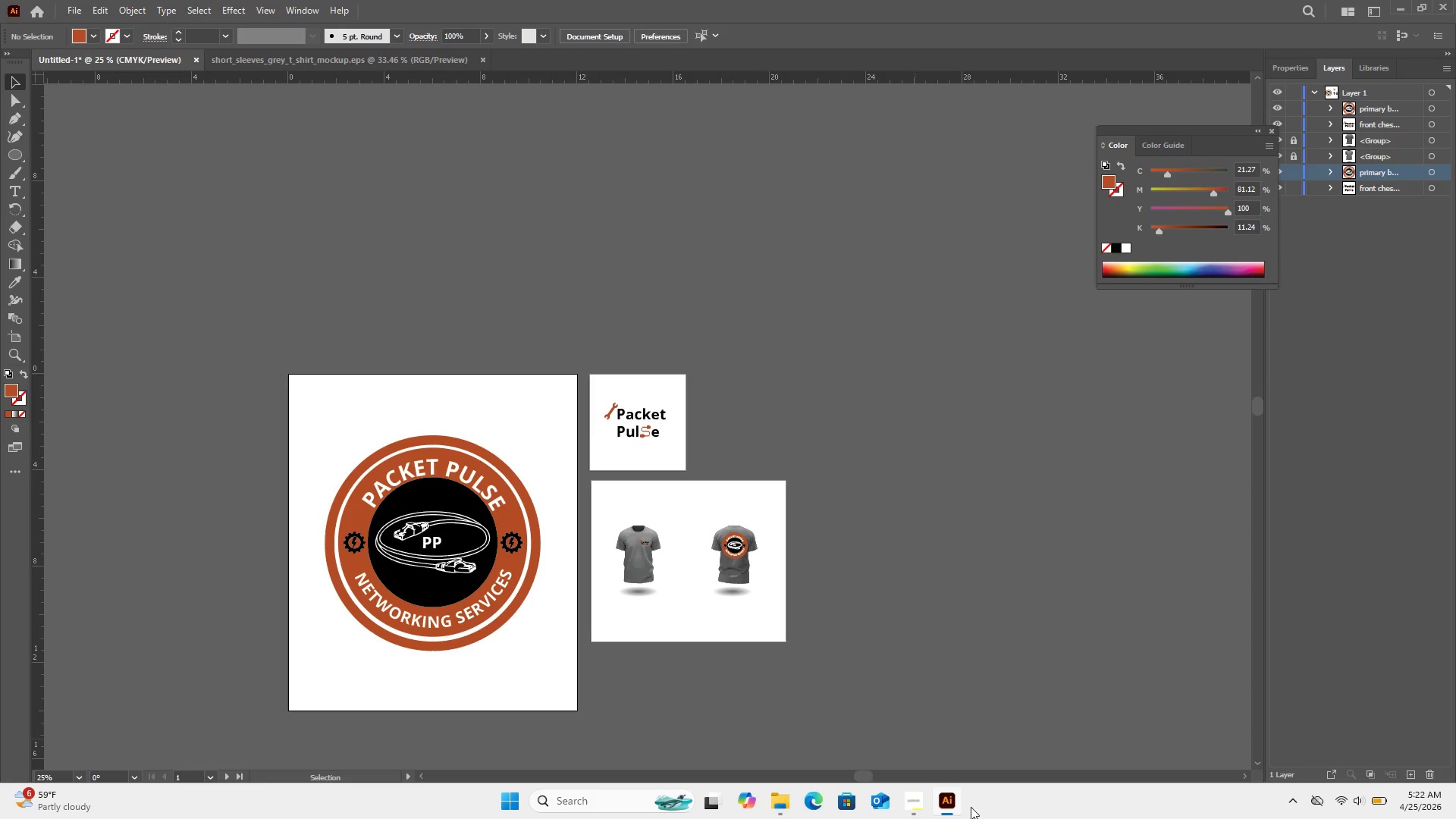 
hold_key(key=ControlLeft, duration=1.8)
 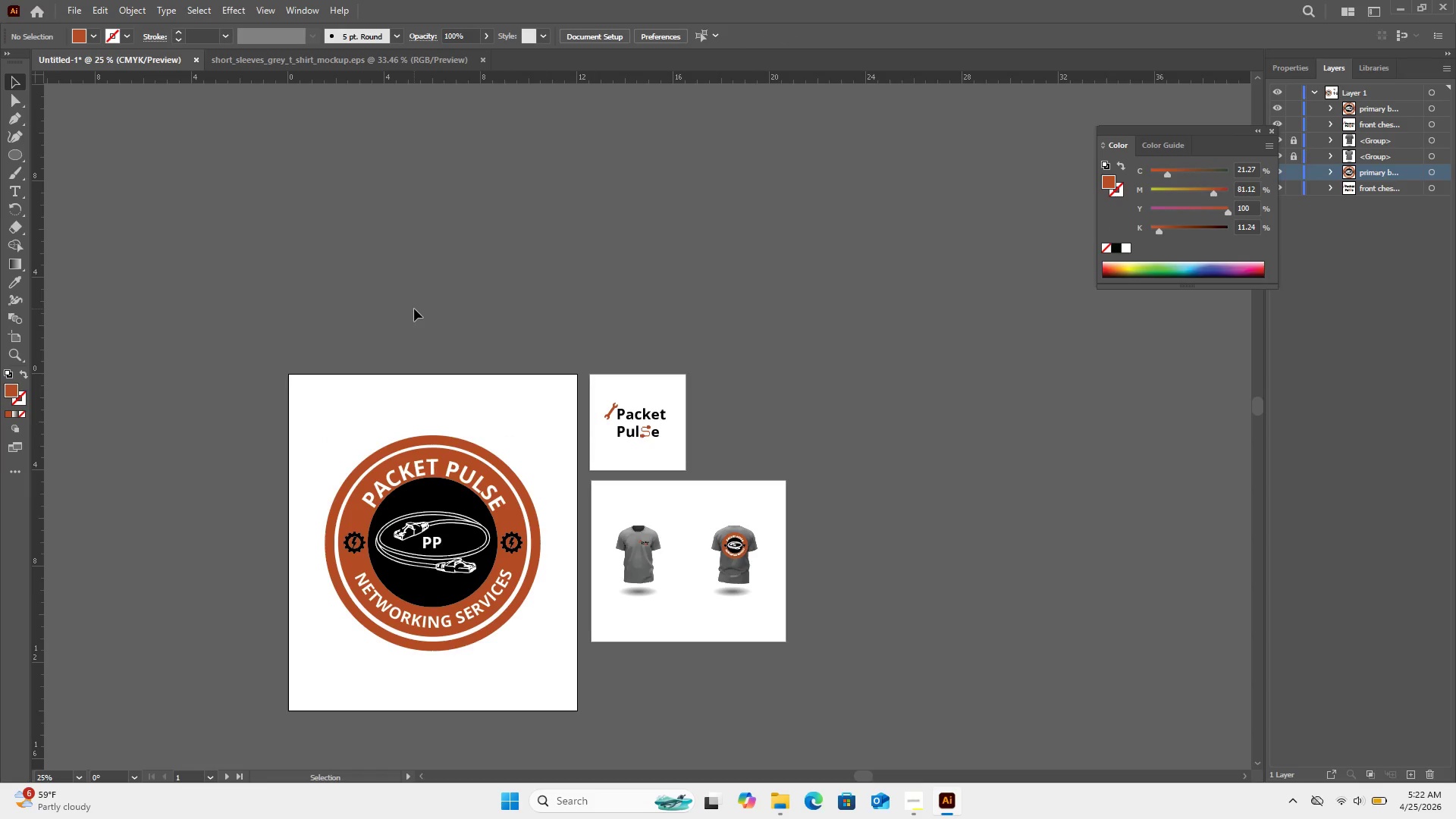 
key(Control+Y)
 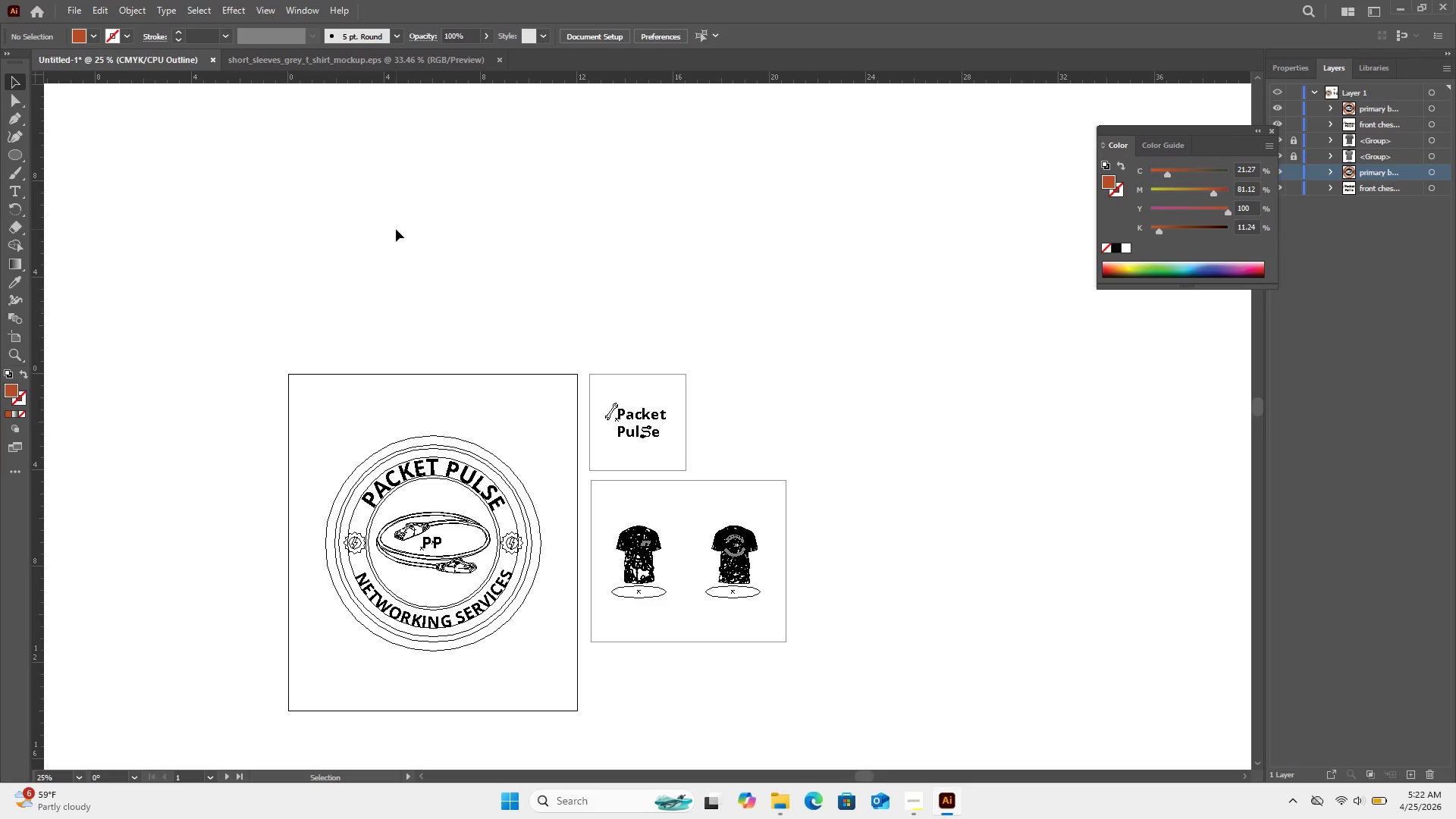 
wait(8.08)
 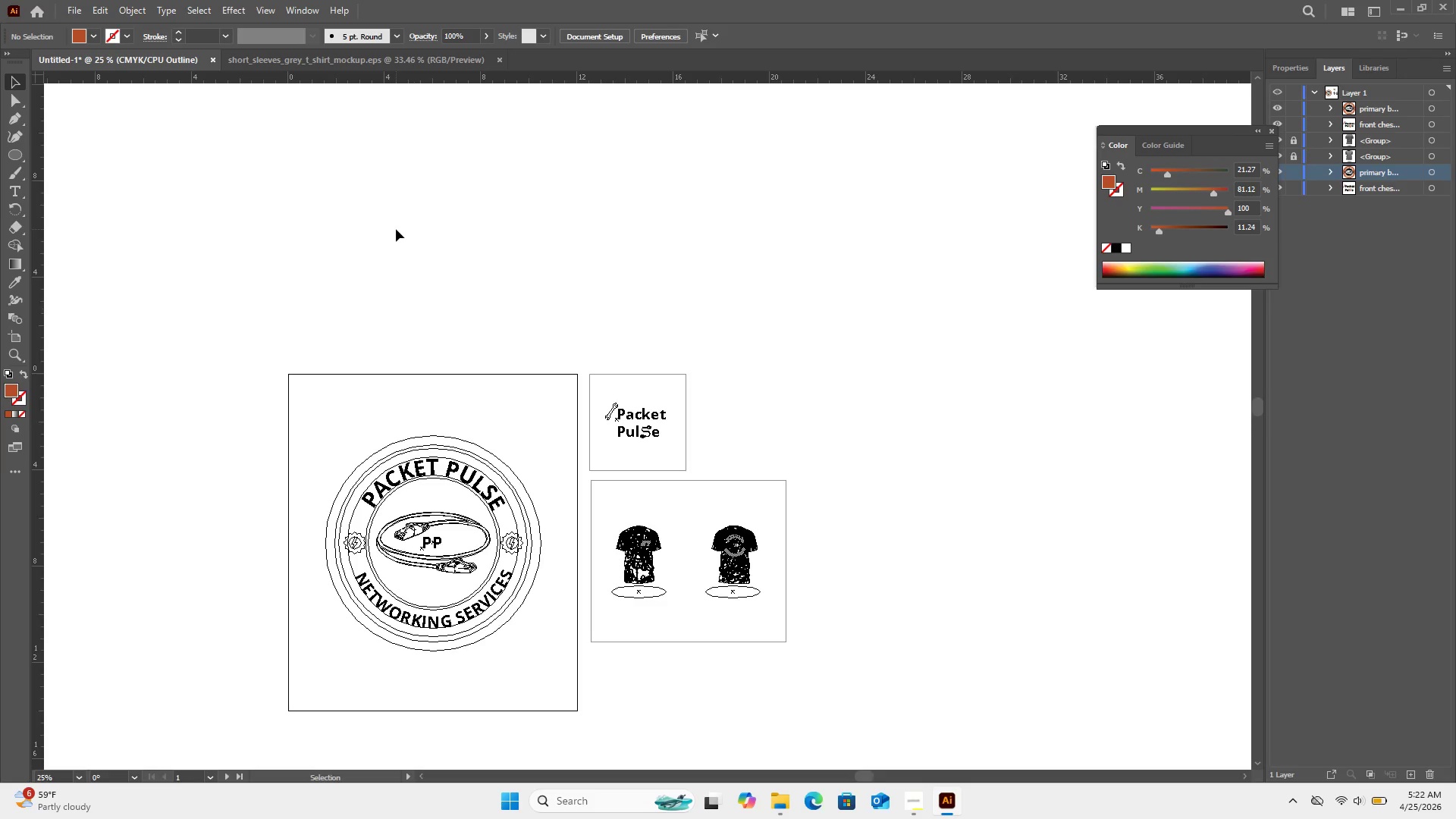 
key(Meta+MetaLeft)
 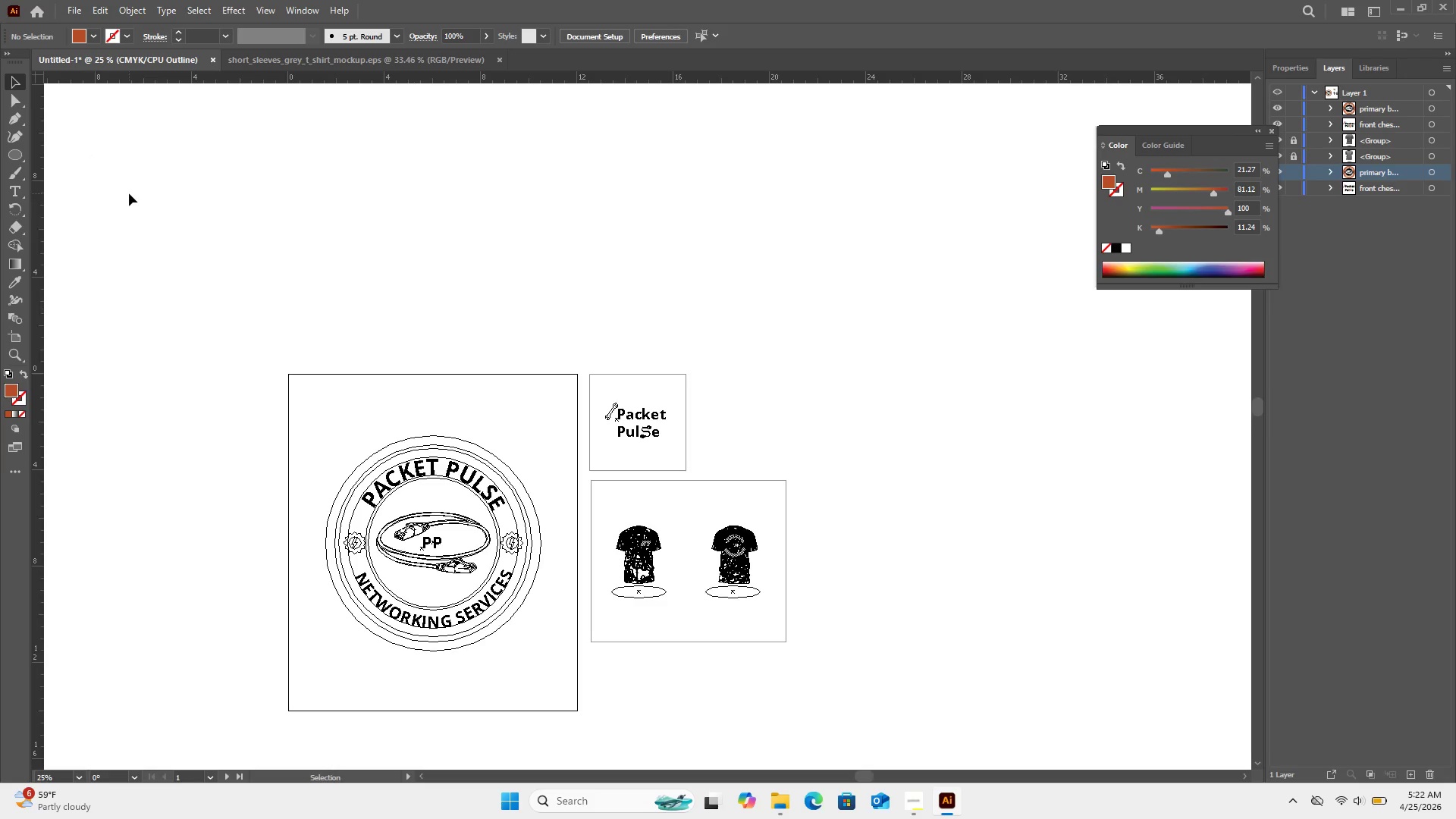 
key(Meta+Shift+ShiftLeft)
 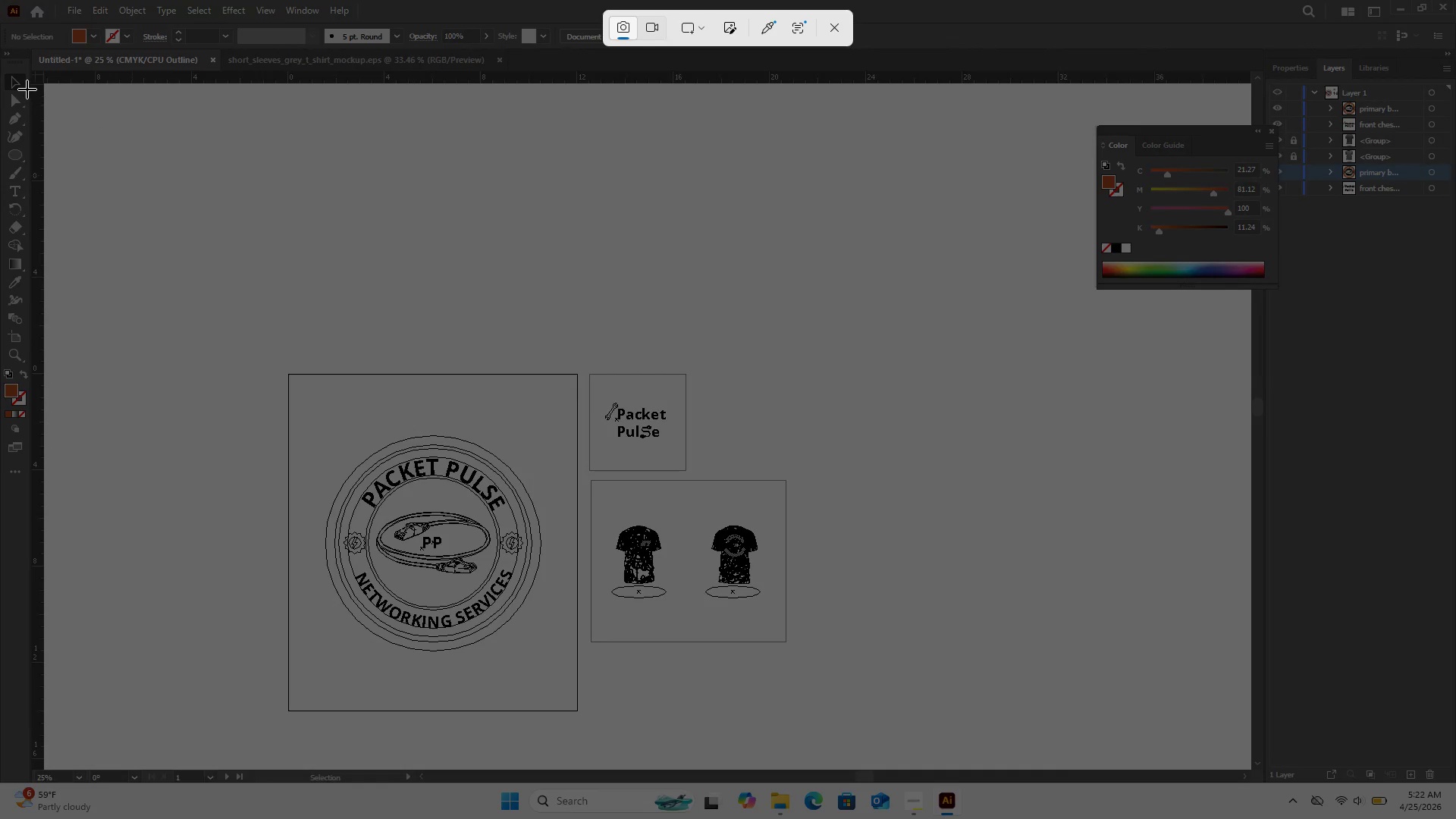 
key(Meta+Shift+S)
 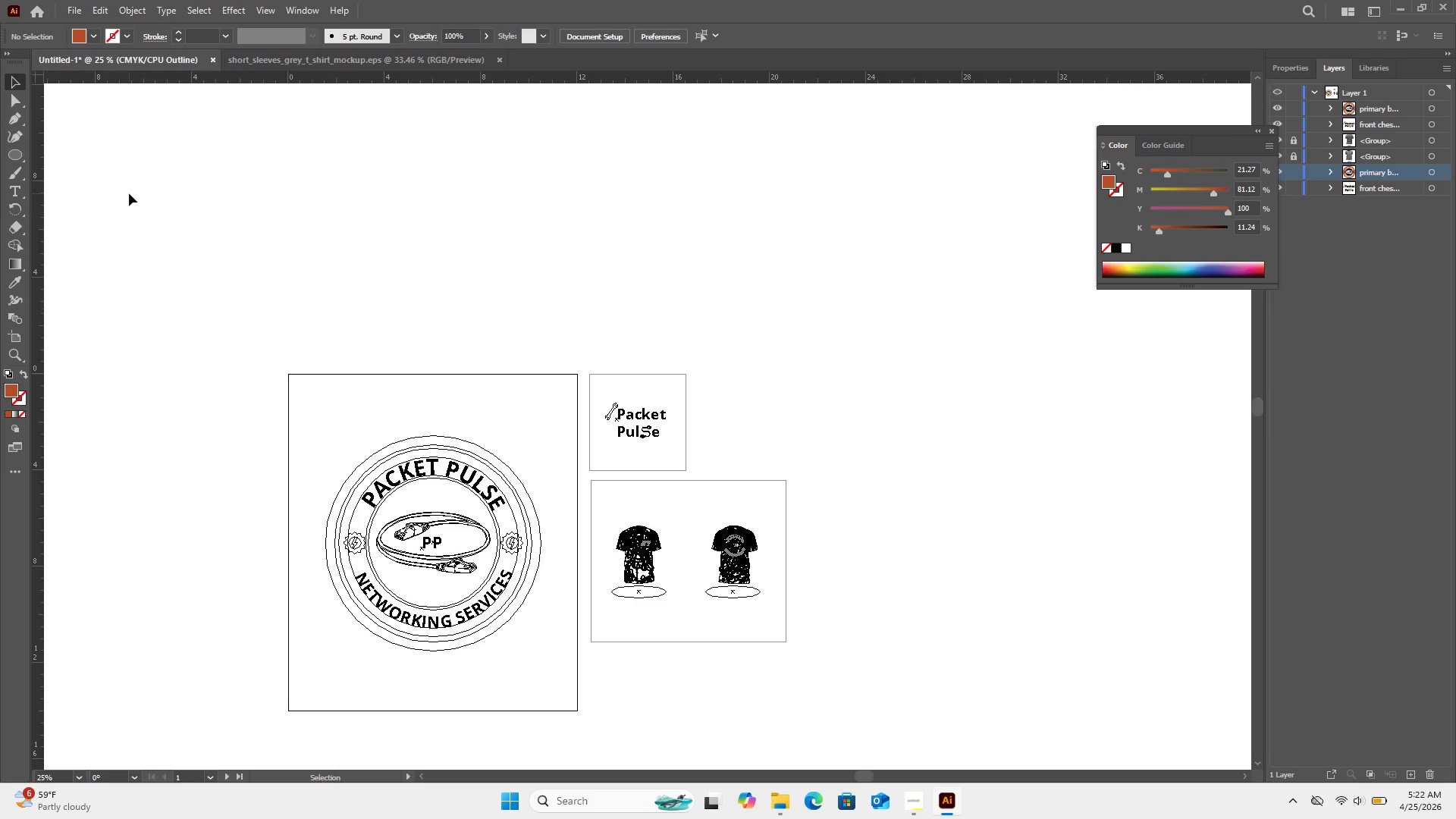 
left_click_drag(start_coordinate=[0, 0], to_coordinate=[1455, 818])
 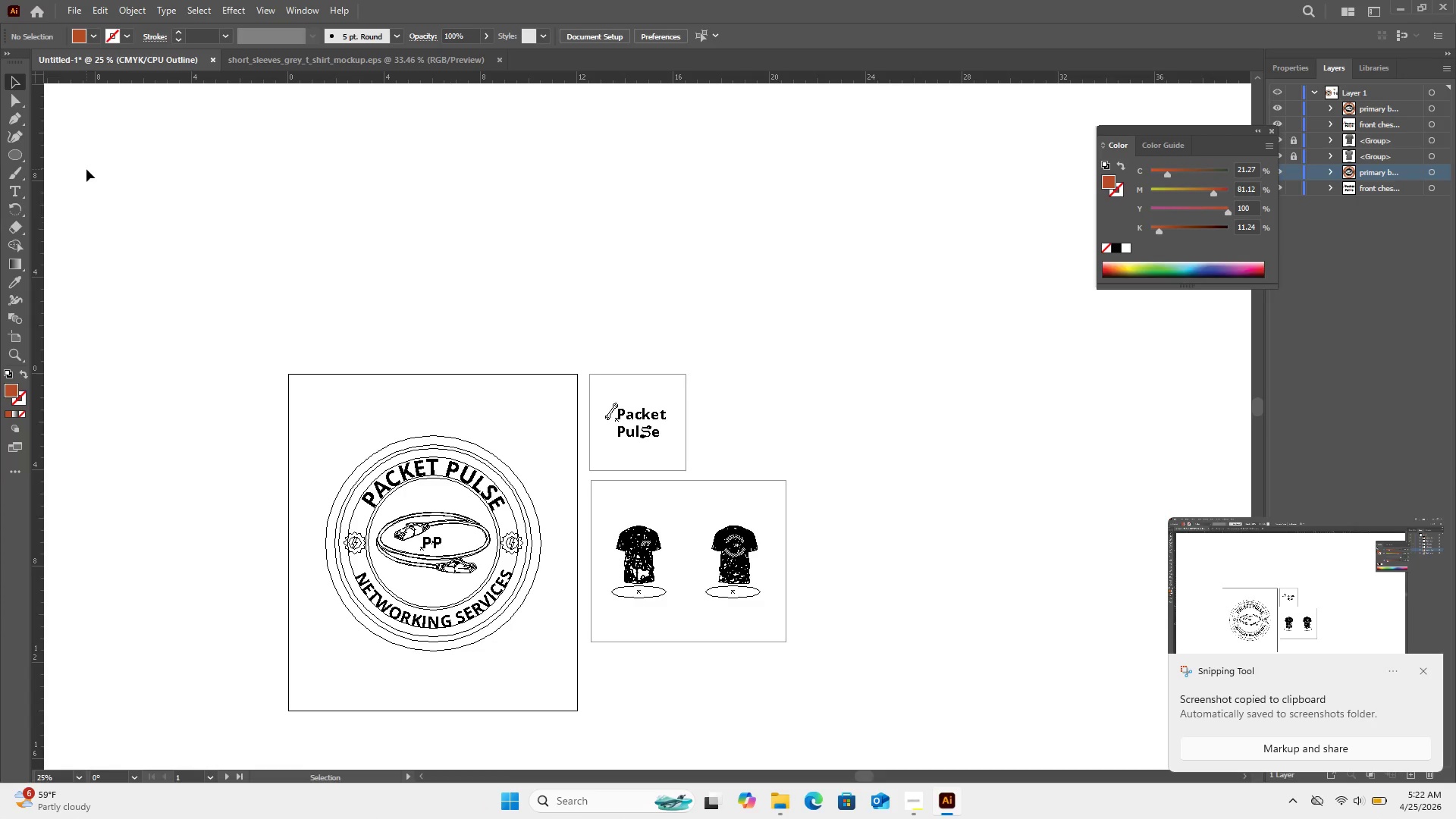 
key(Control+Y)
 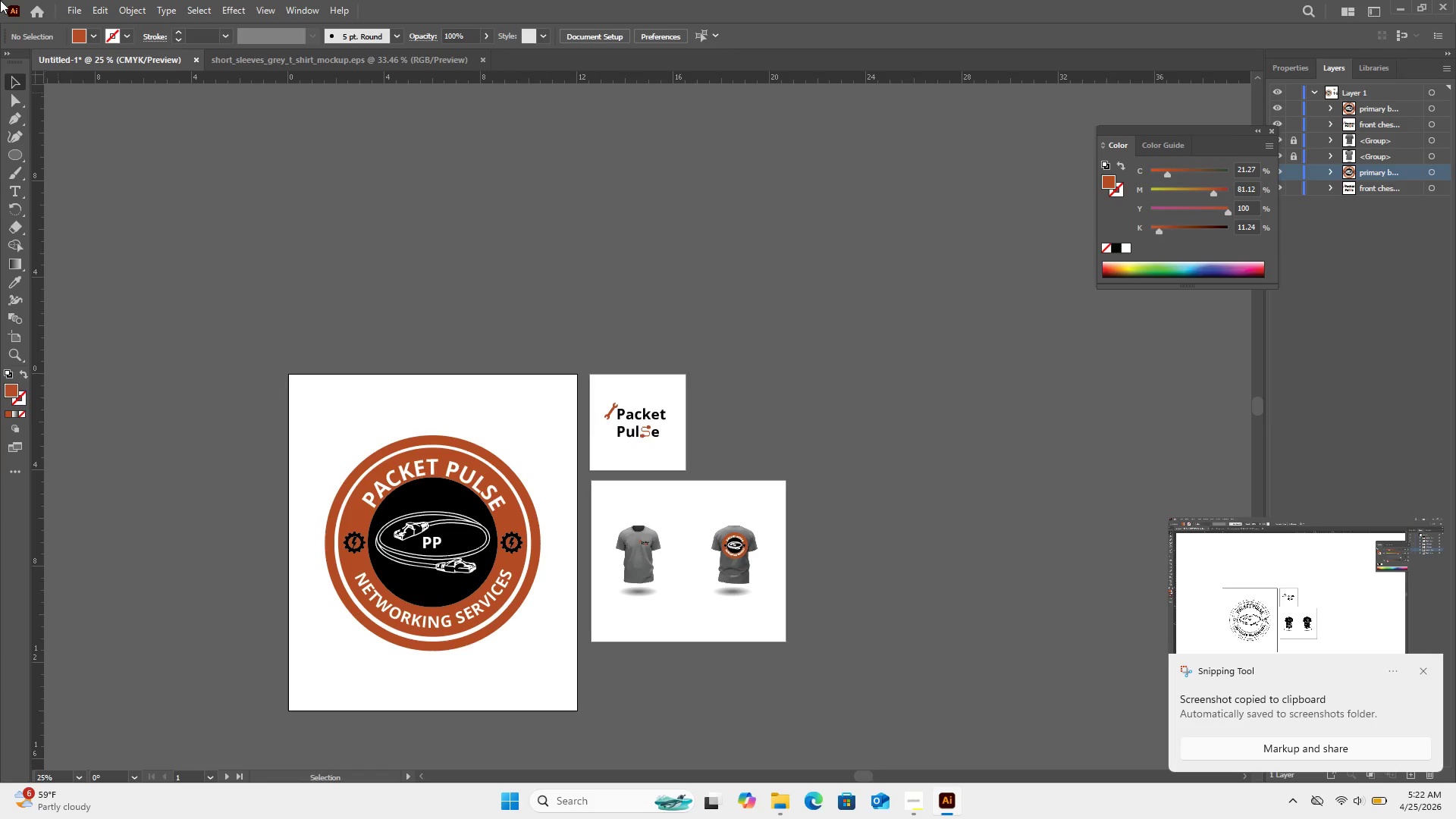 
mouse_move([78, 17])
 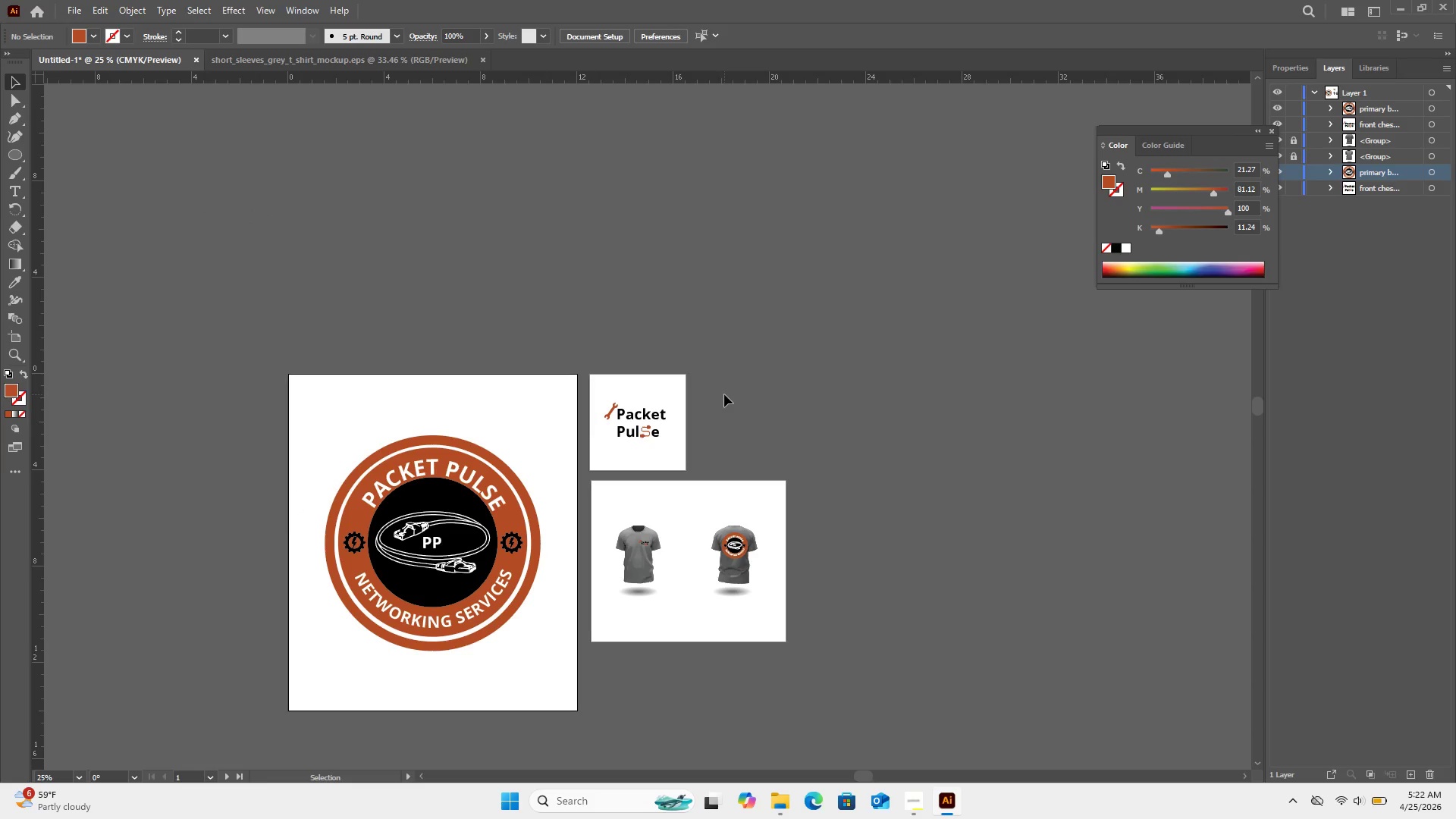 
wait(8.74)
 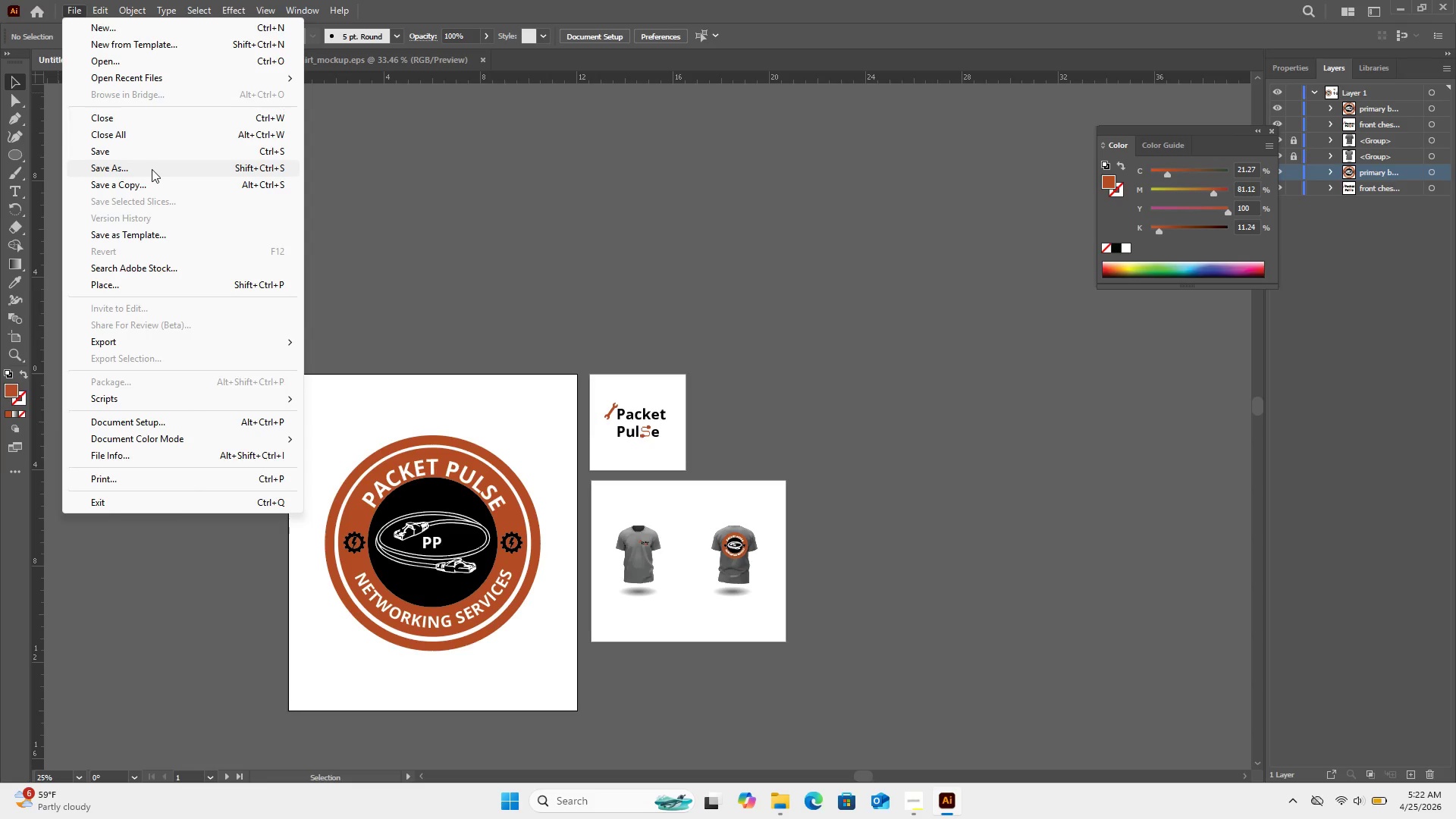 
key(Control+S)
 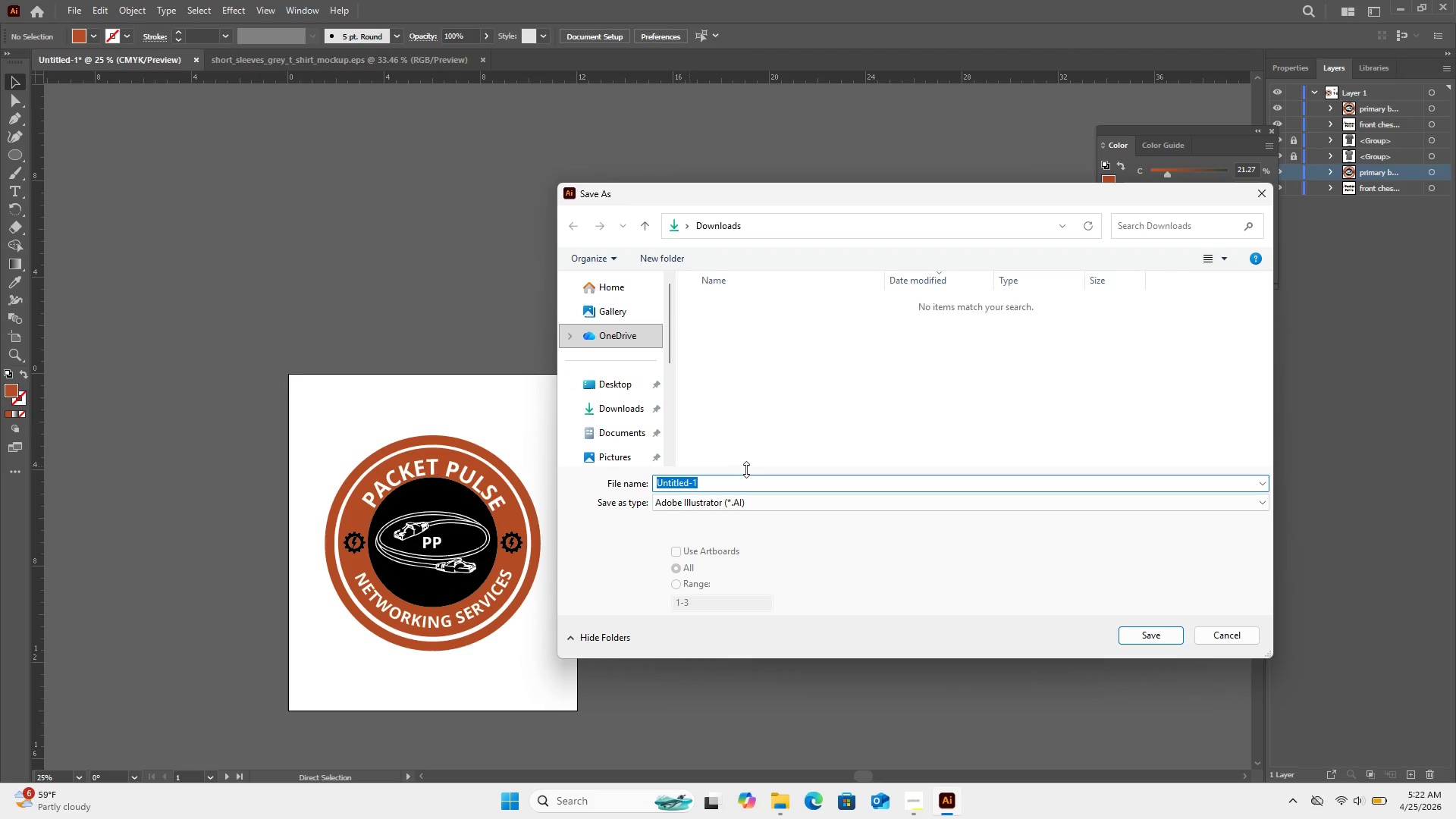 
key(Backspace)
 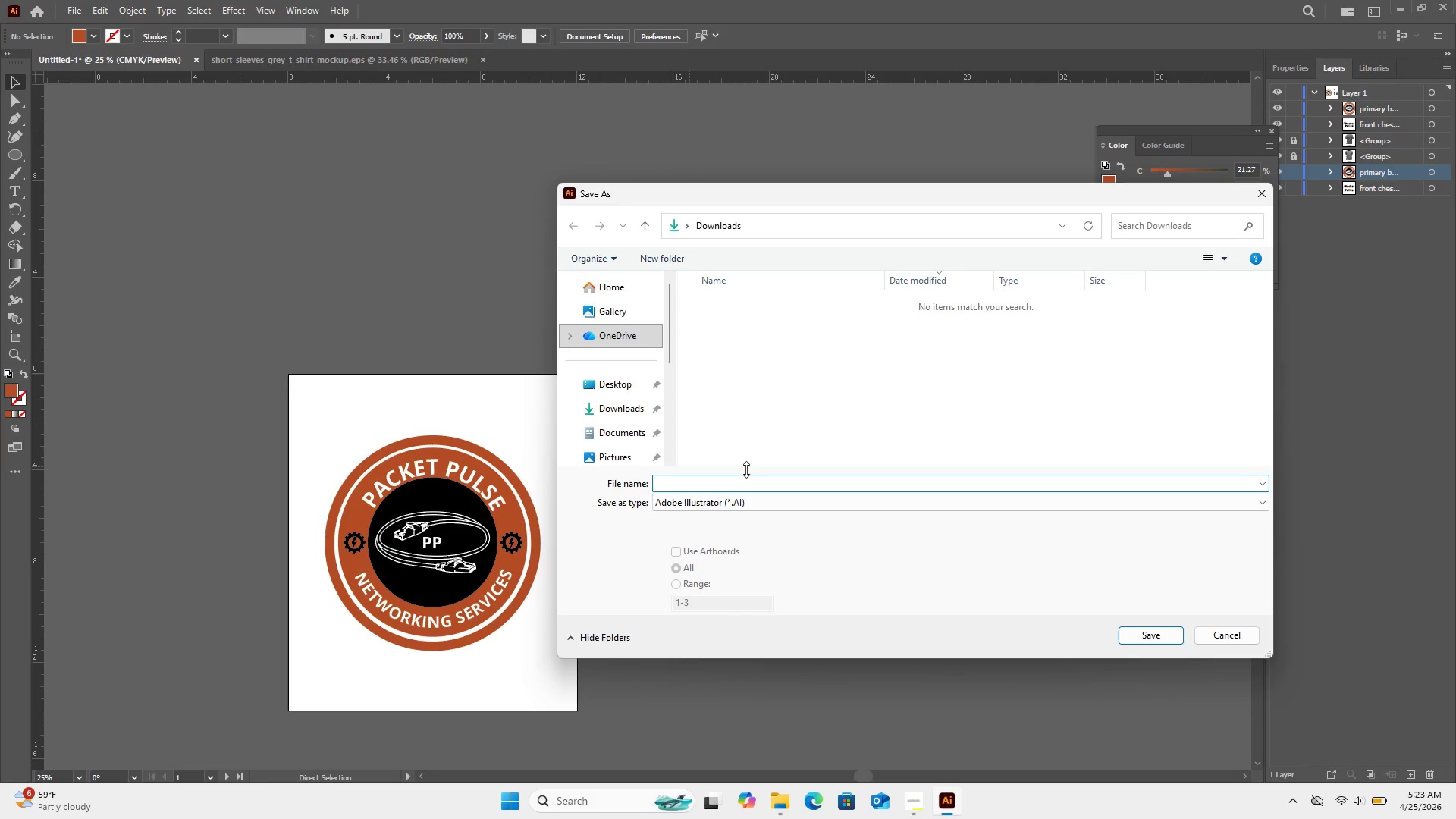 
wait(7.62)
 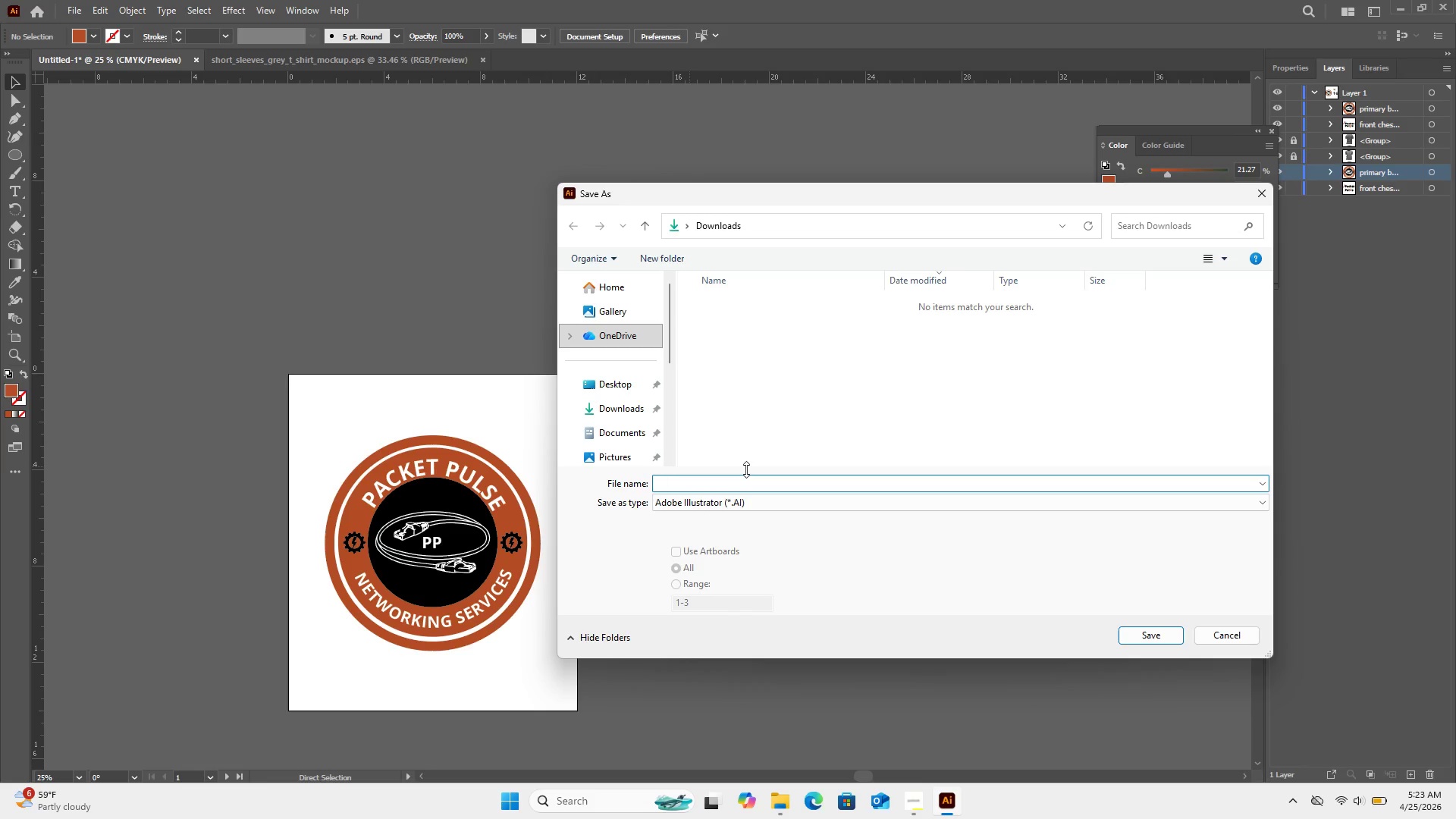 
left_click([1257, 190])
 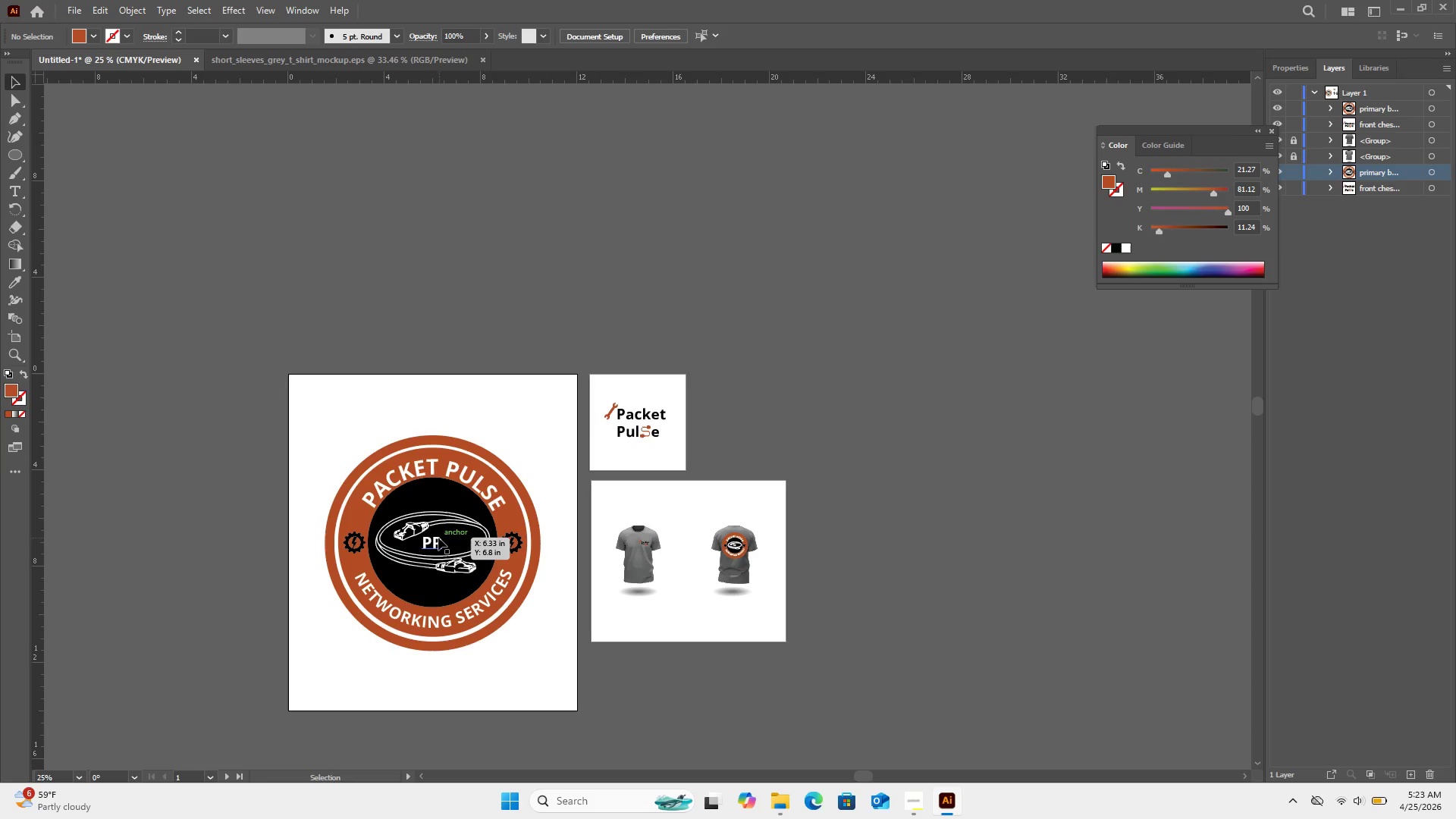 
left_click([437, 538])
 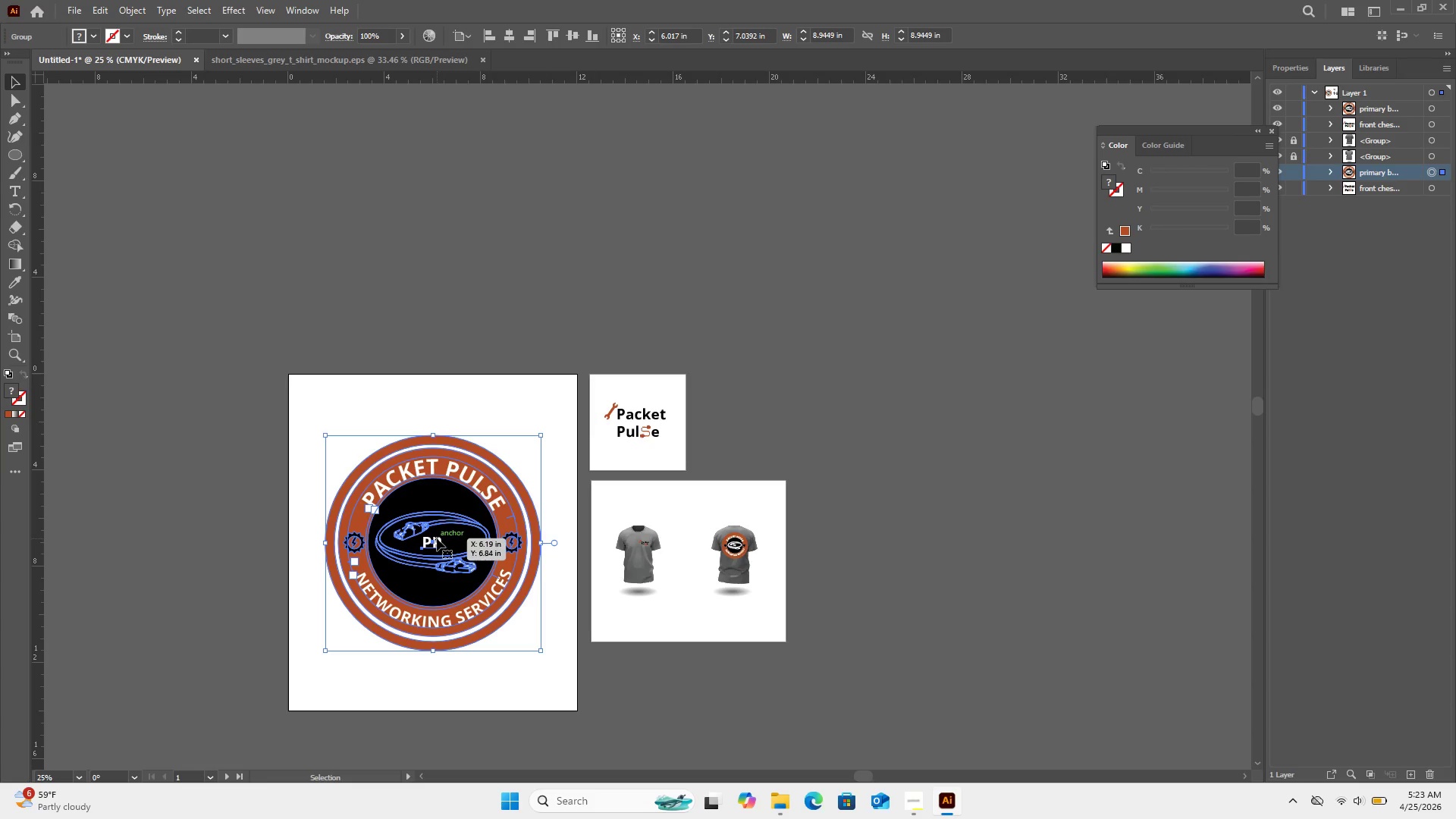 
double_click([437, 538])
 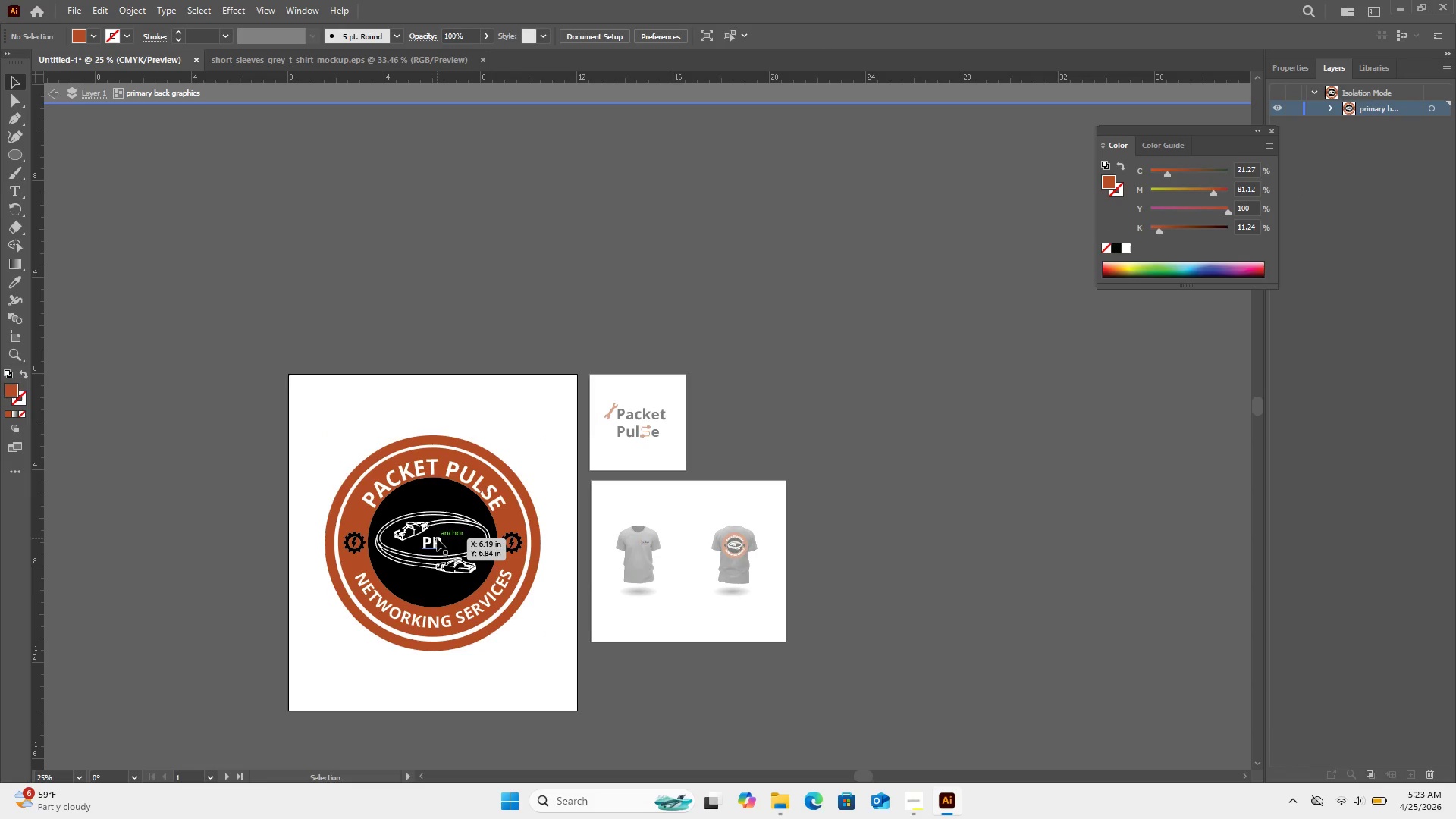 
double_click([437, 538])
 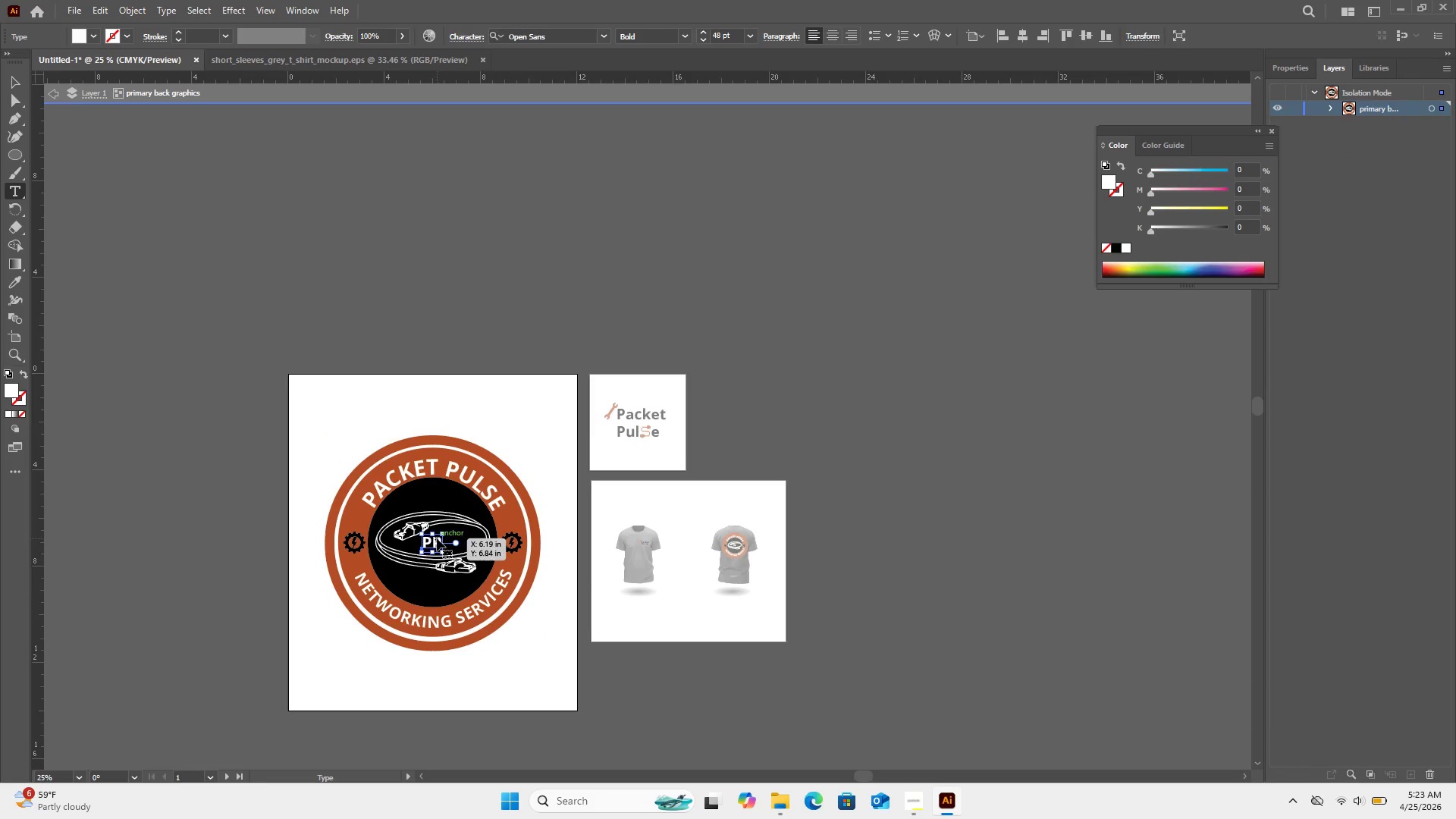 
key(Backspace)
 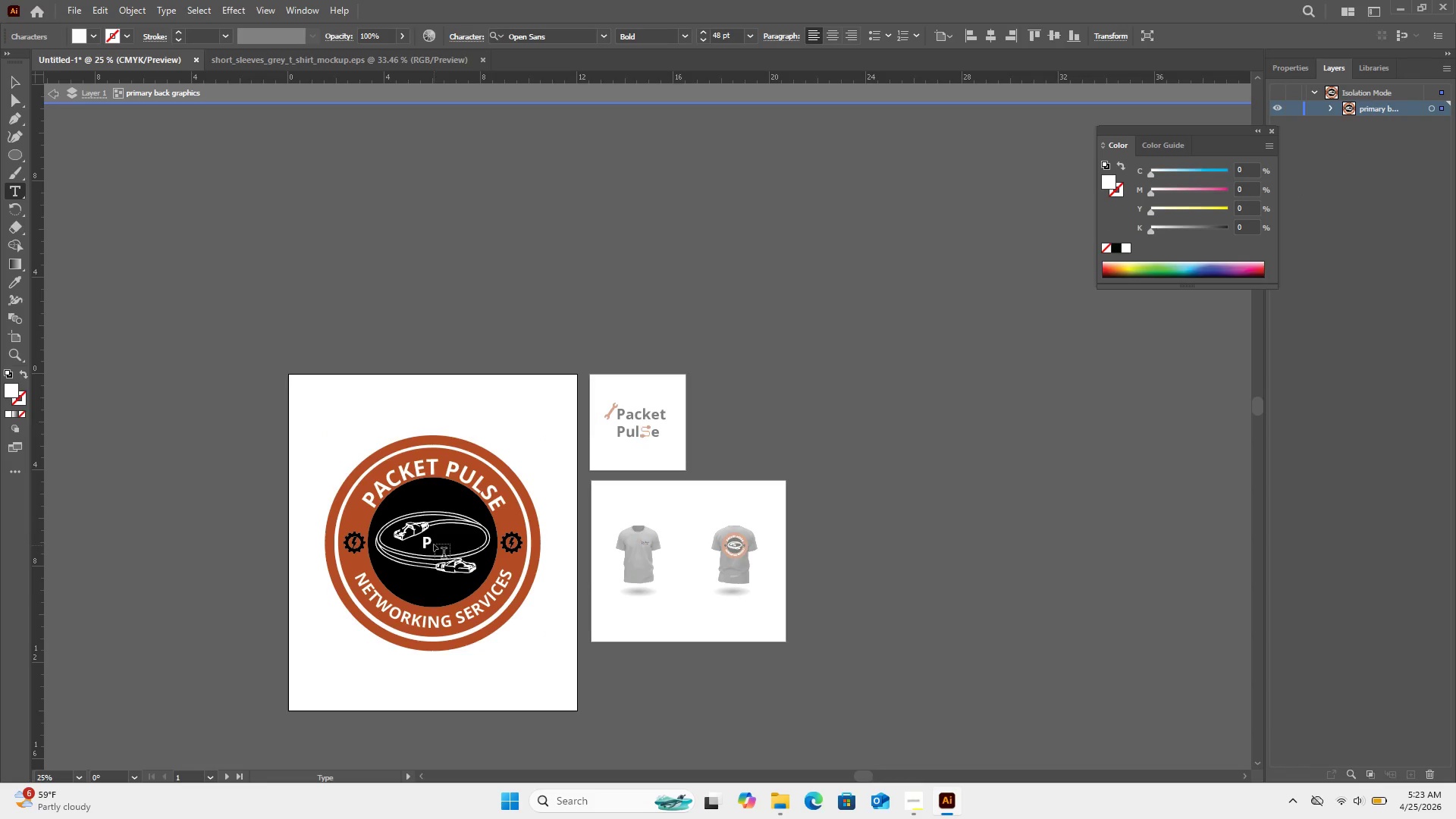 
key(ArrowRight)
 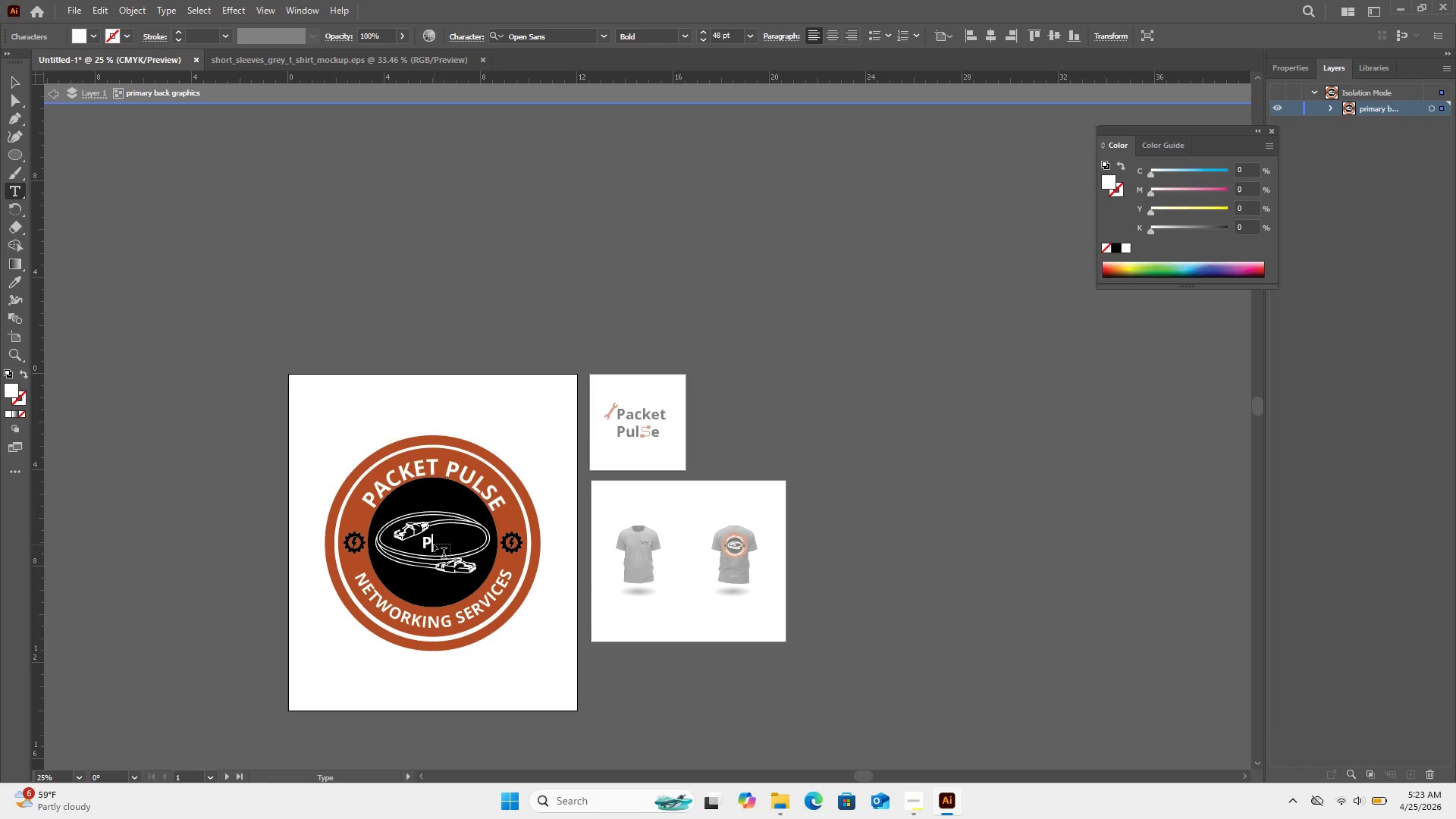 
key(Backspace)
 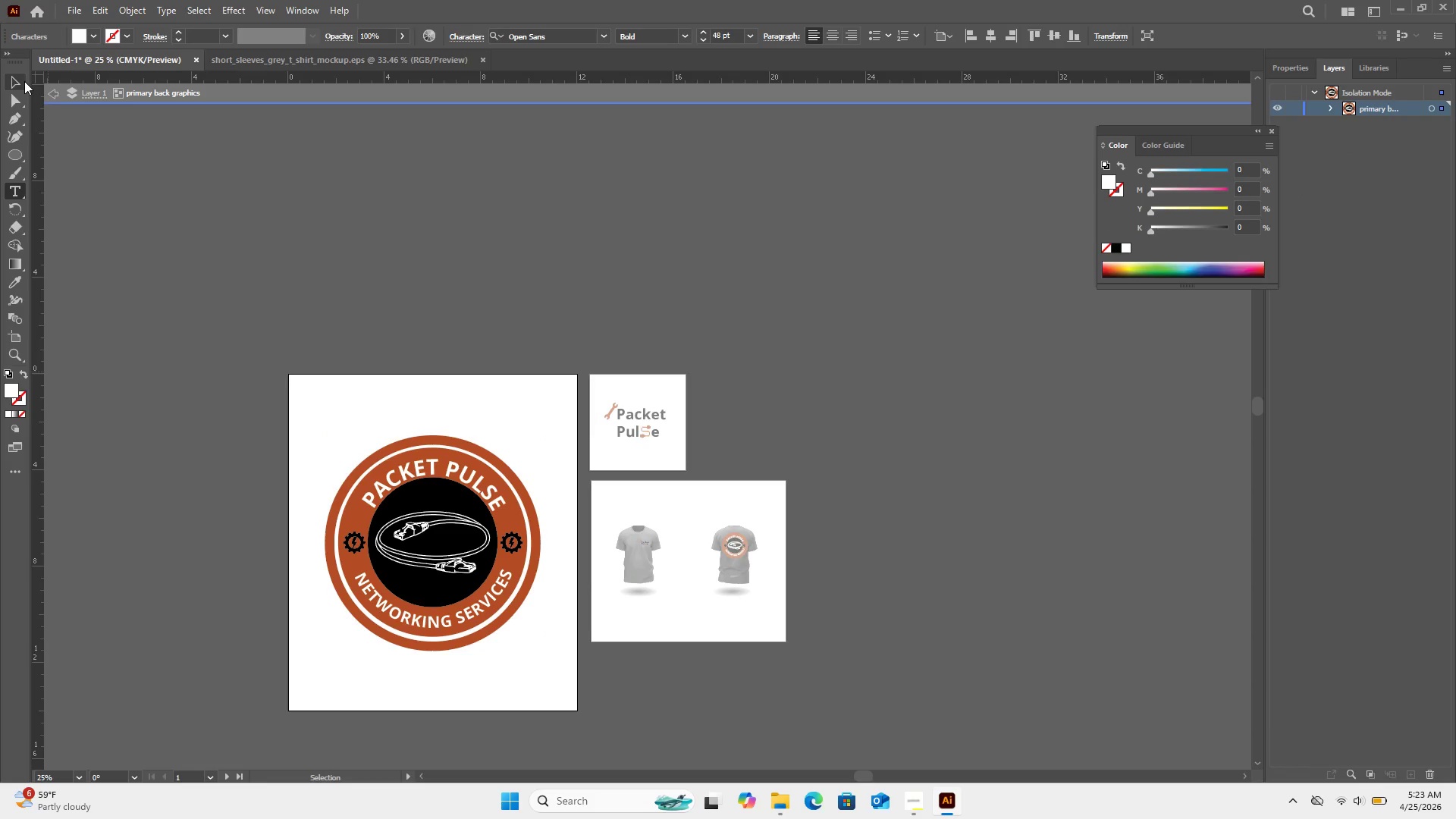 
left_click([14, 77])
 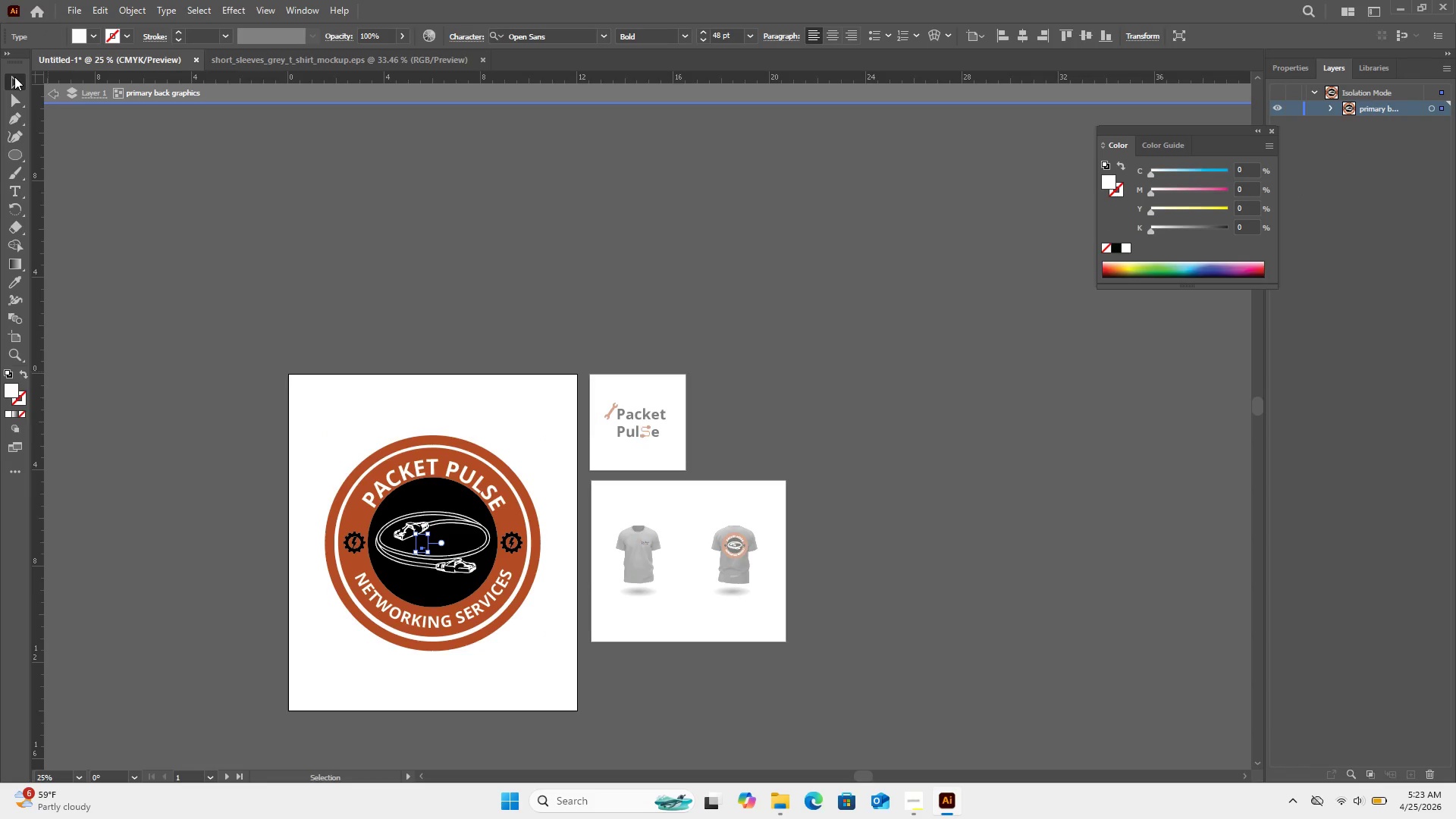 
key(Backspace)
 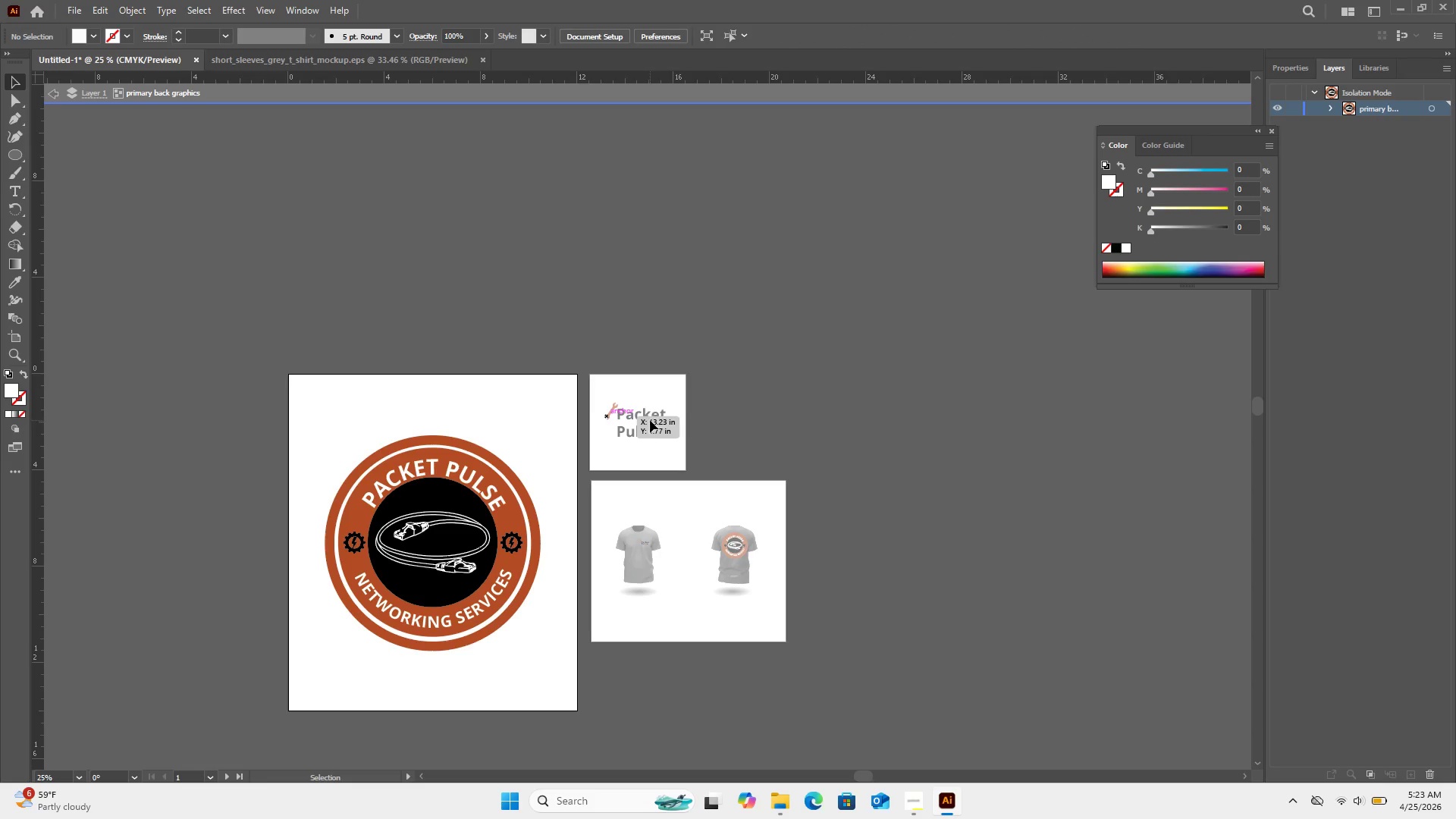 
double_click([650, 420])
 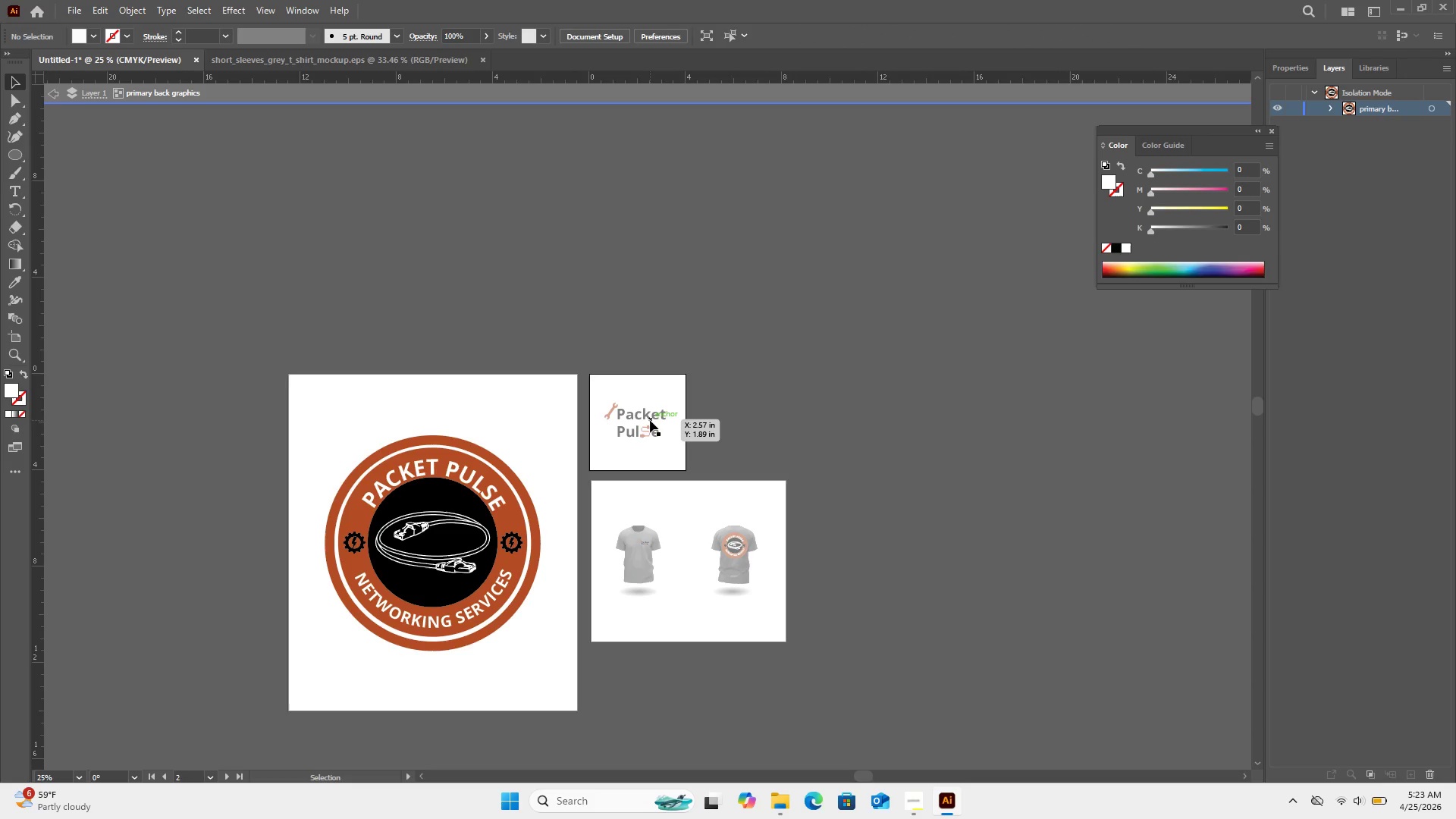 
triple_click([650, 420])
 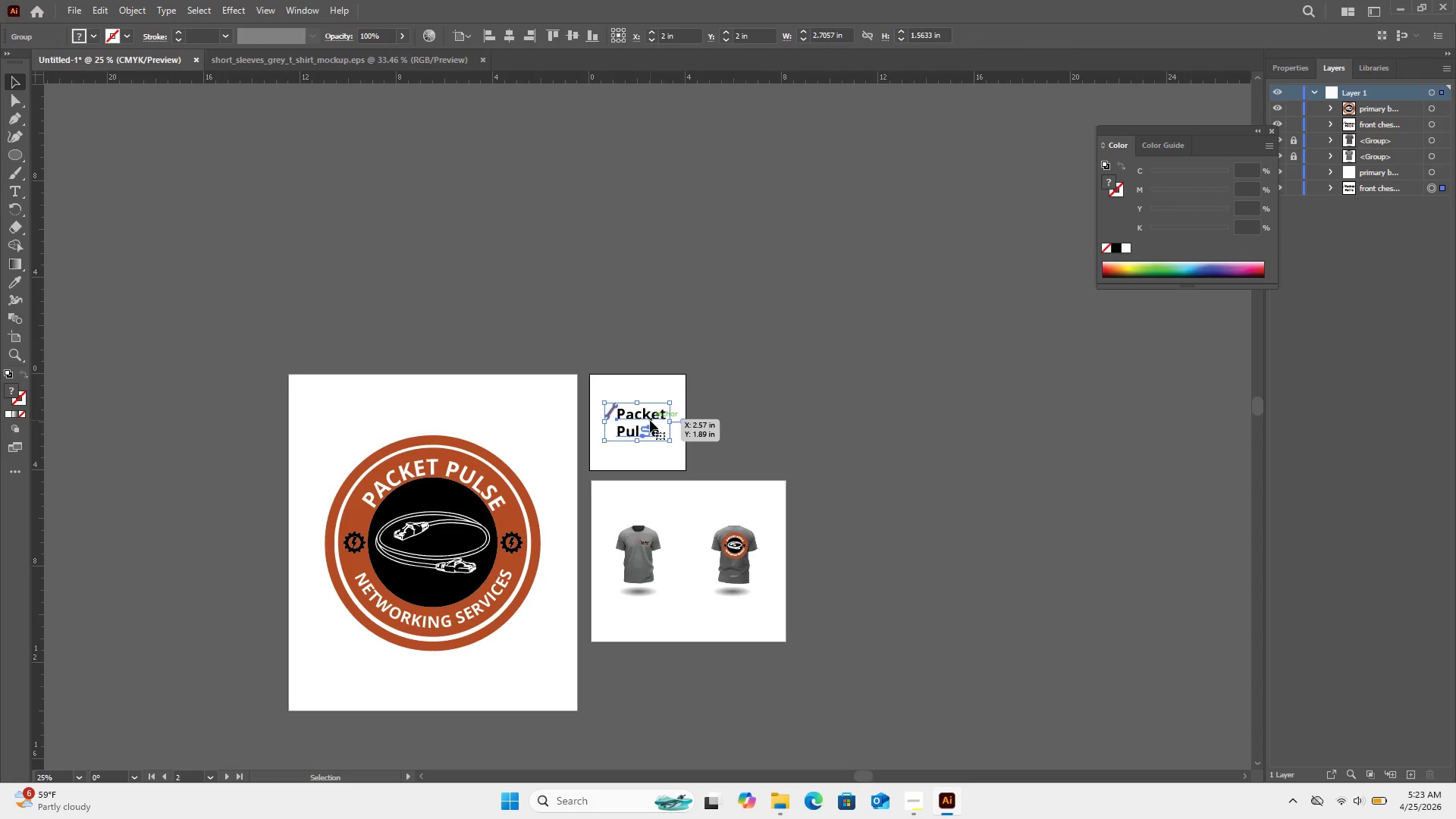 
key(Control+C)
 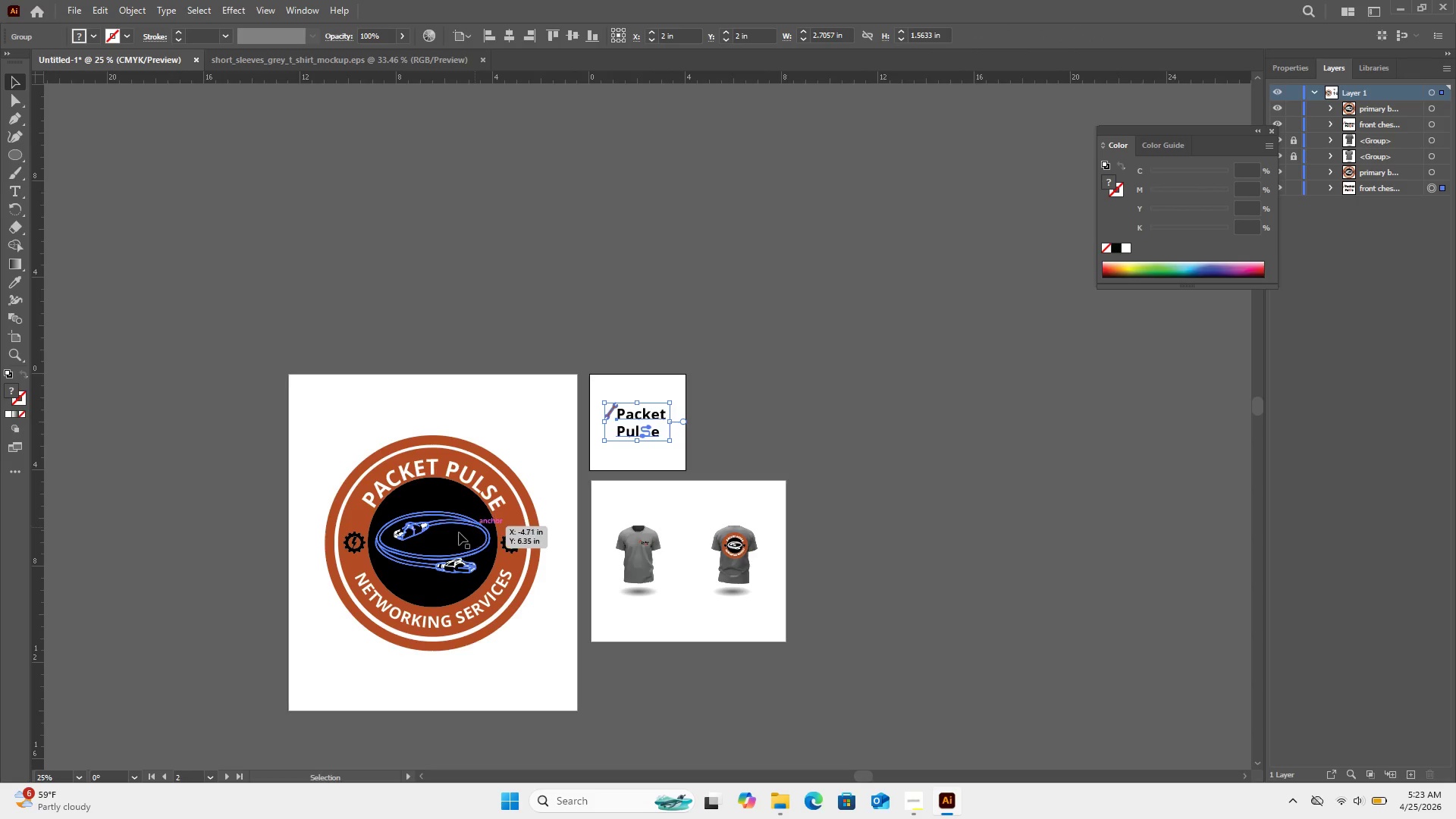 
left_click([454, 532])
 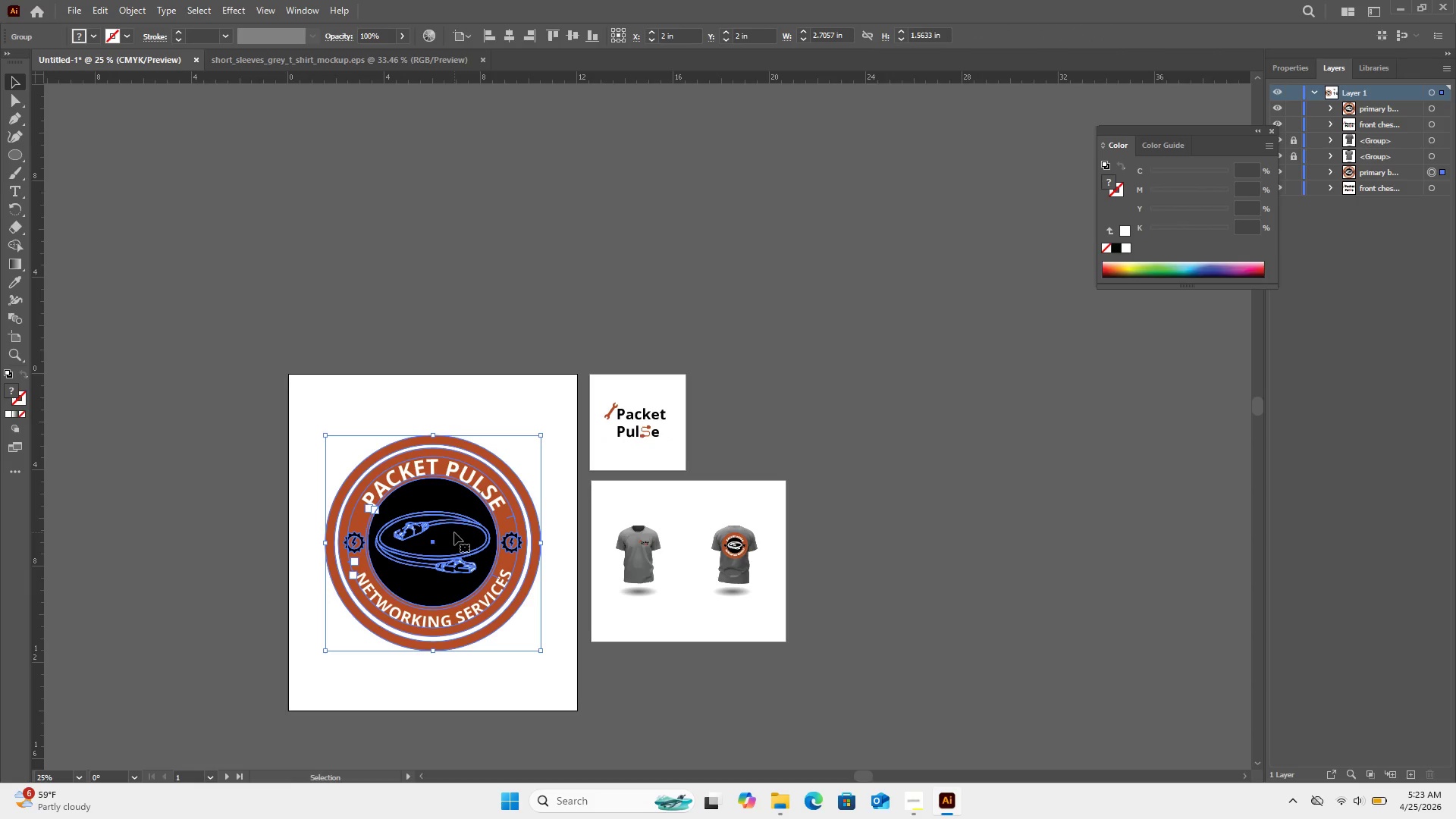 
key(Control+V)
 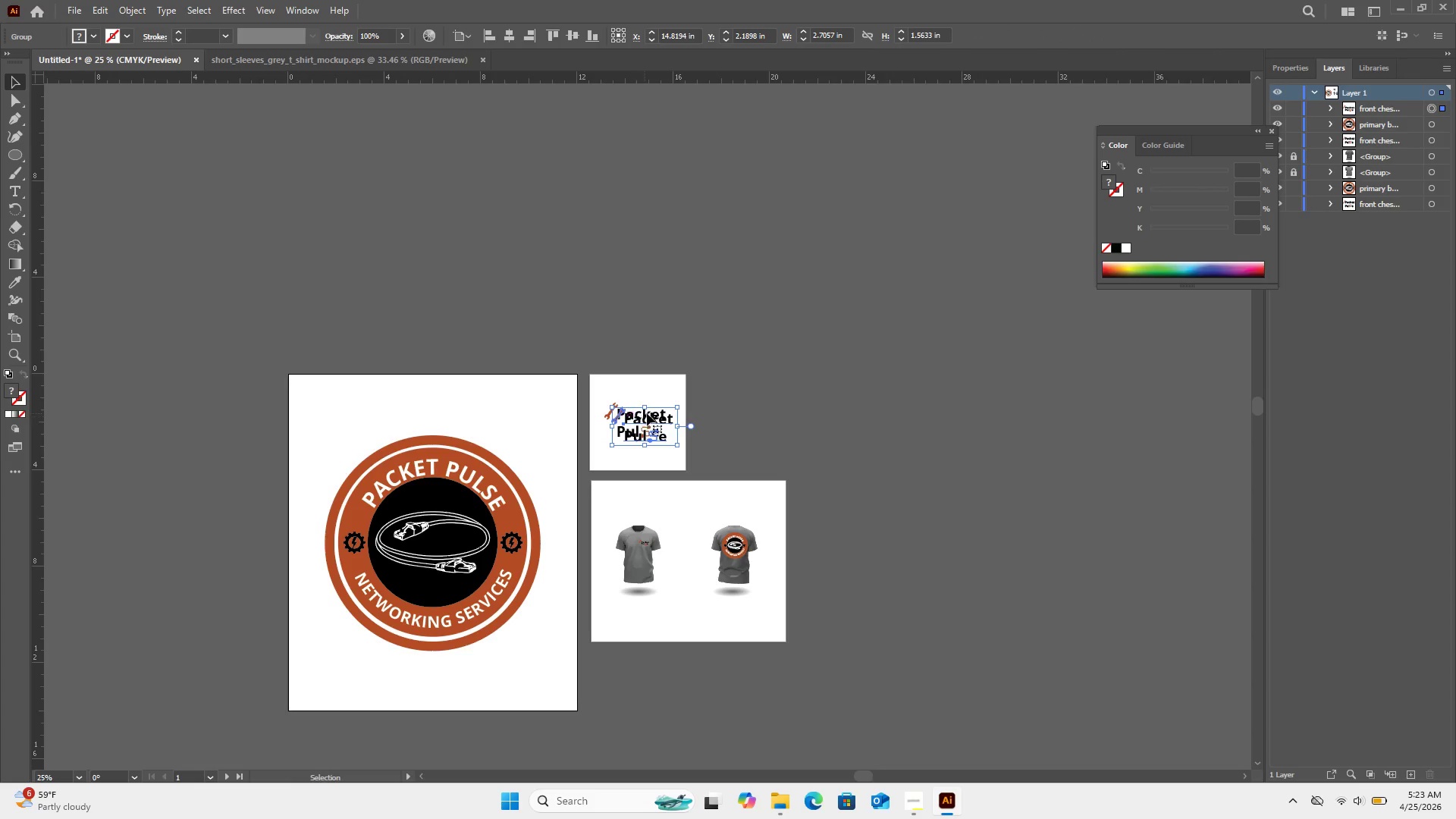 
left_click_drag(start_coordinate=[642, 417], to_coordinate=[438, 534])
 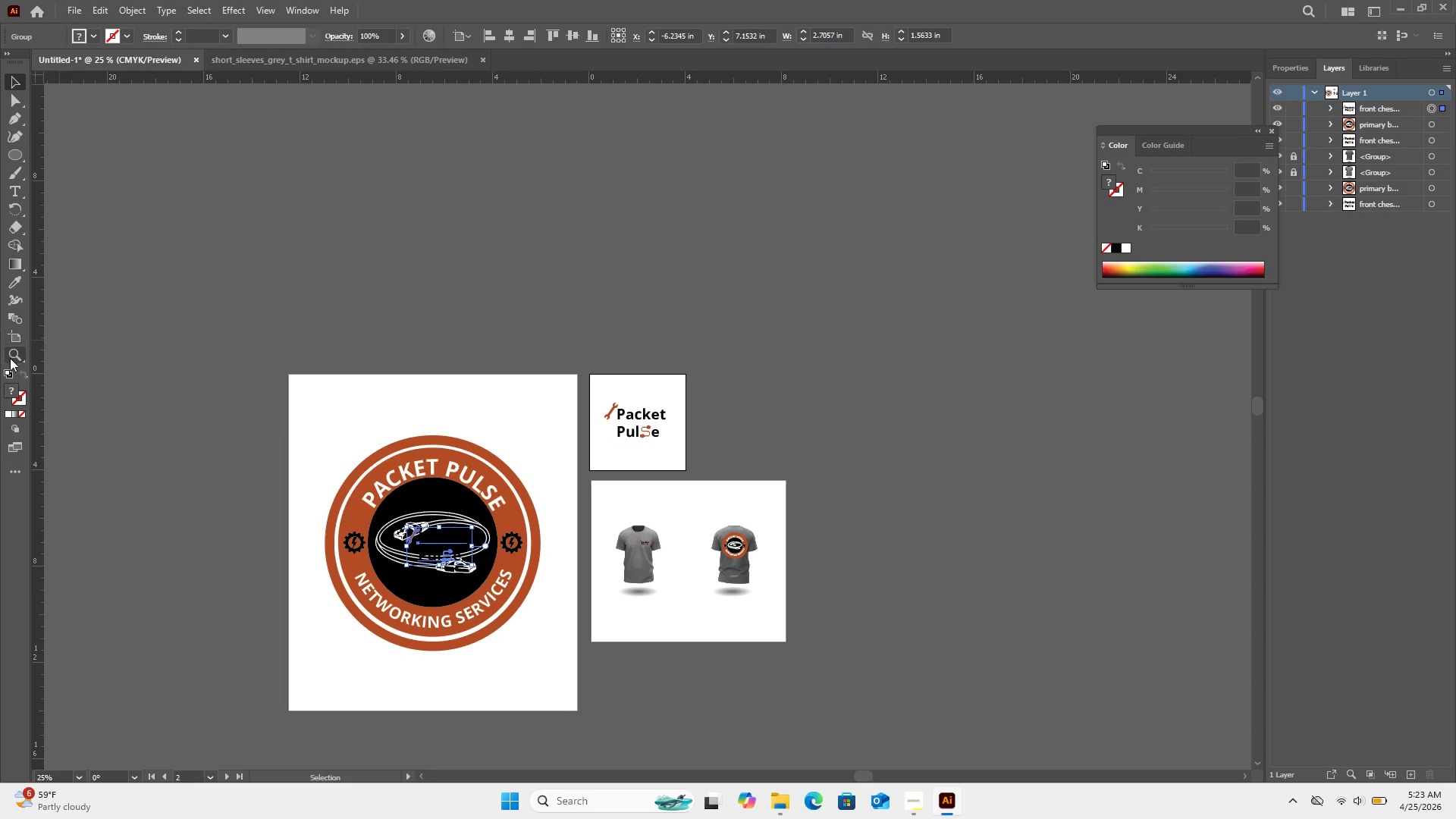 
left_click([8, 389])
 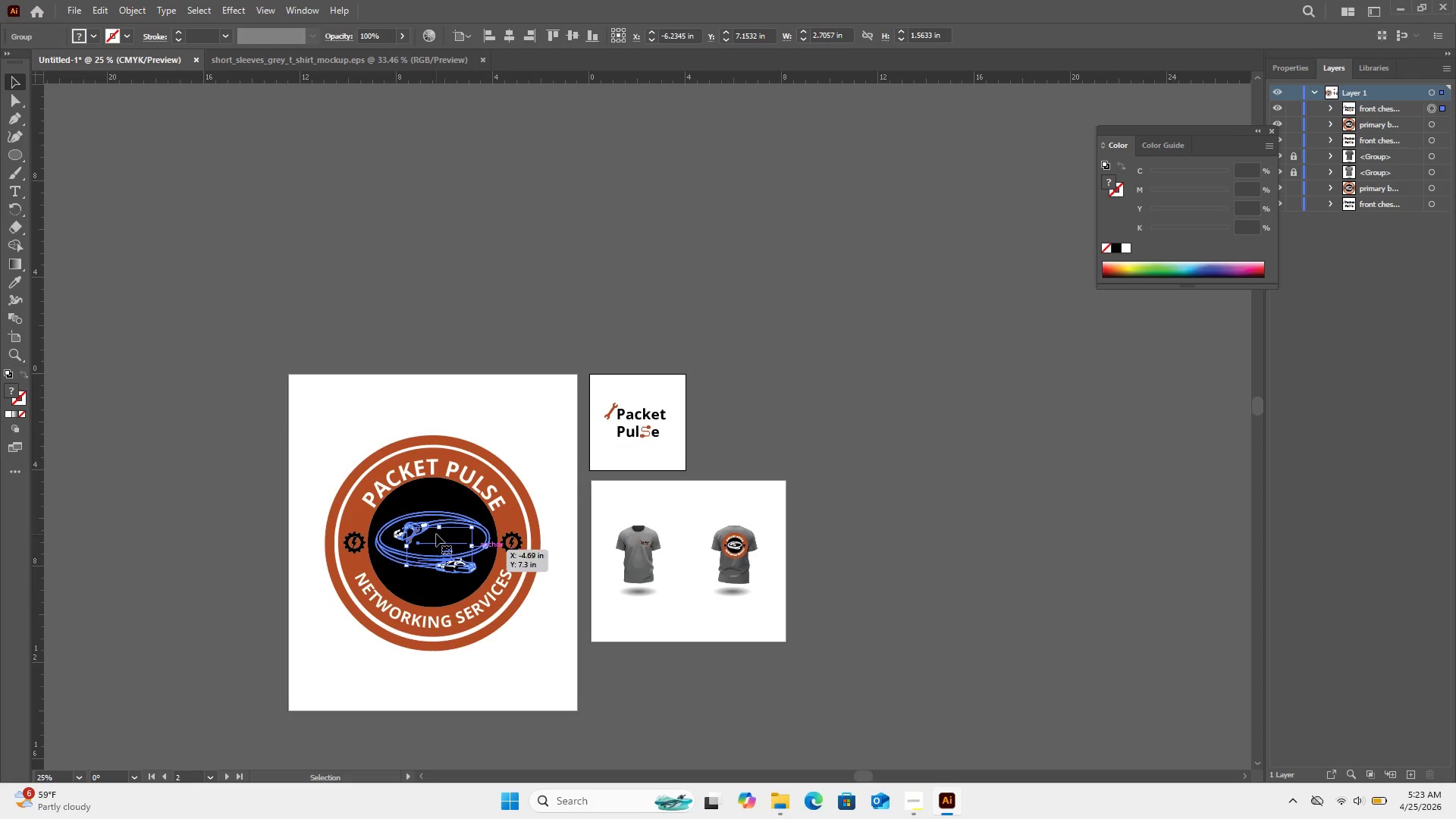 
double_click([437, 536])
 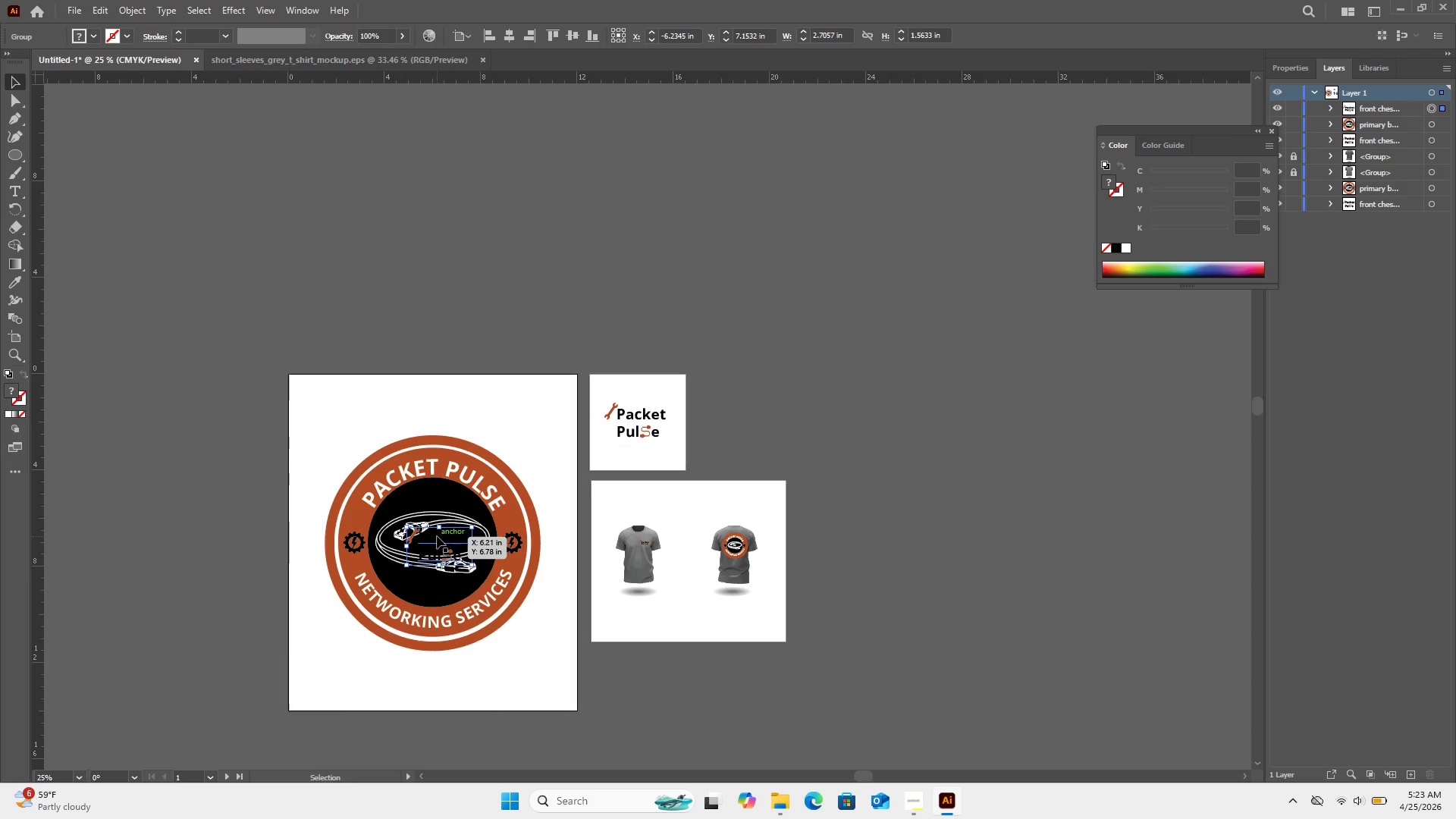 
triple_click([437, 536])
 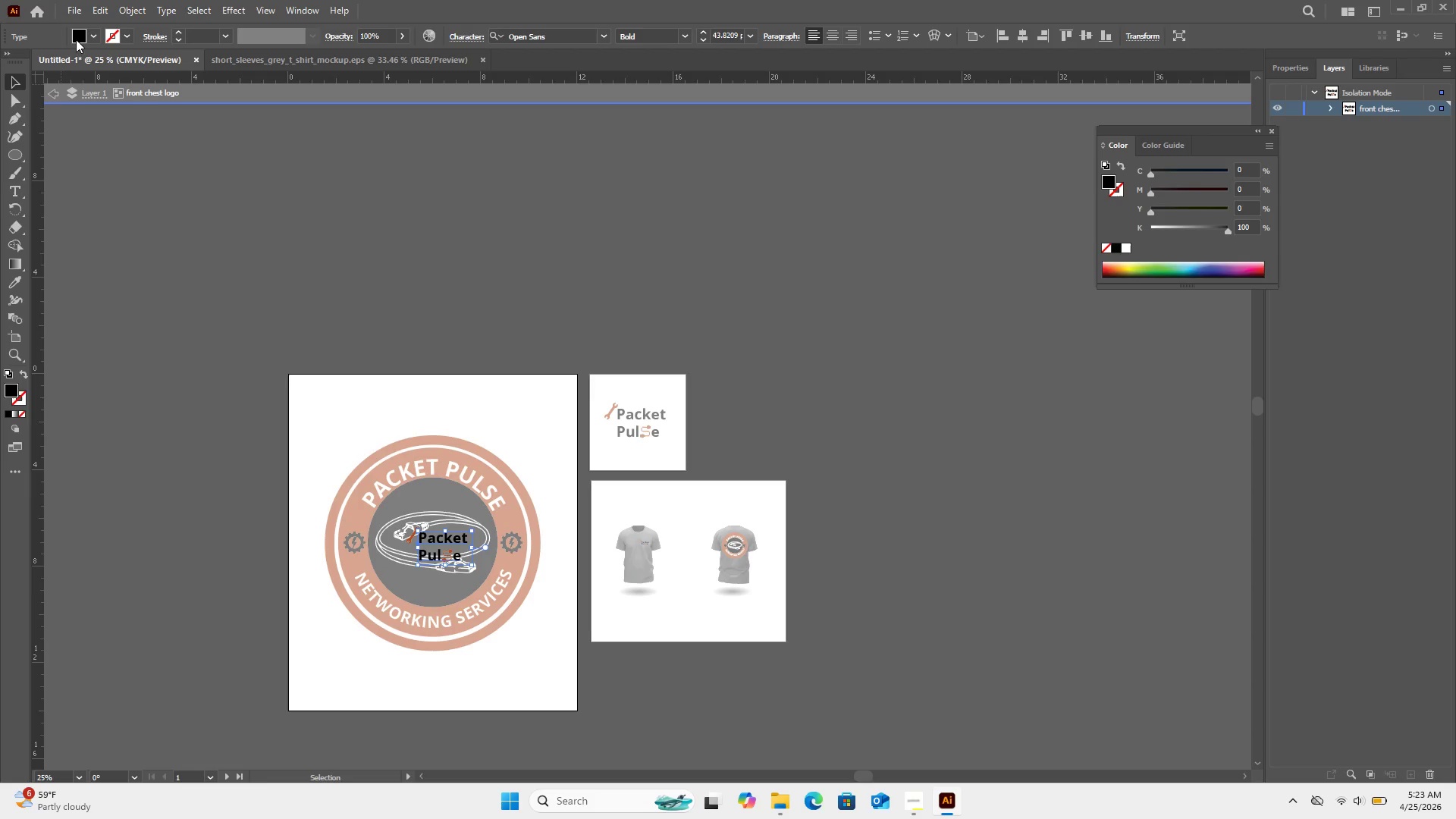 
left_click([94, 36])
 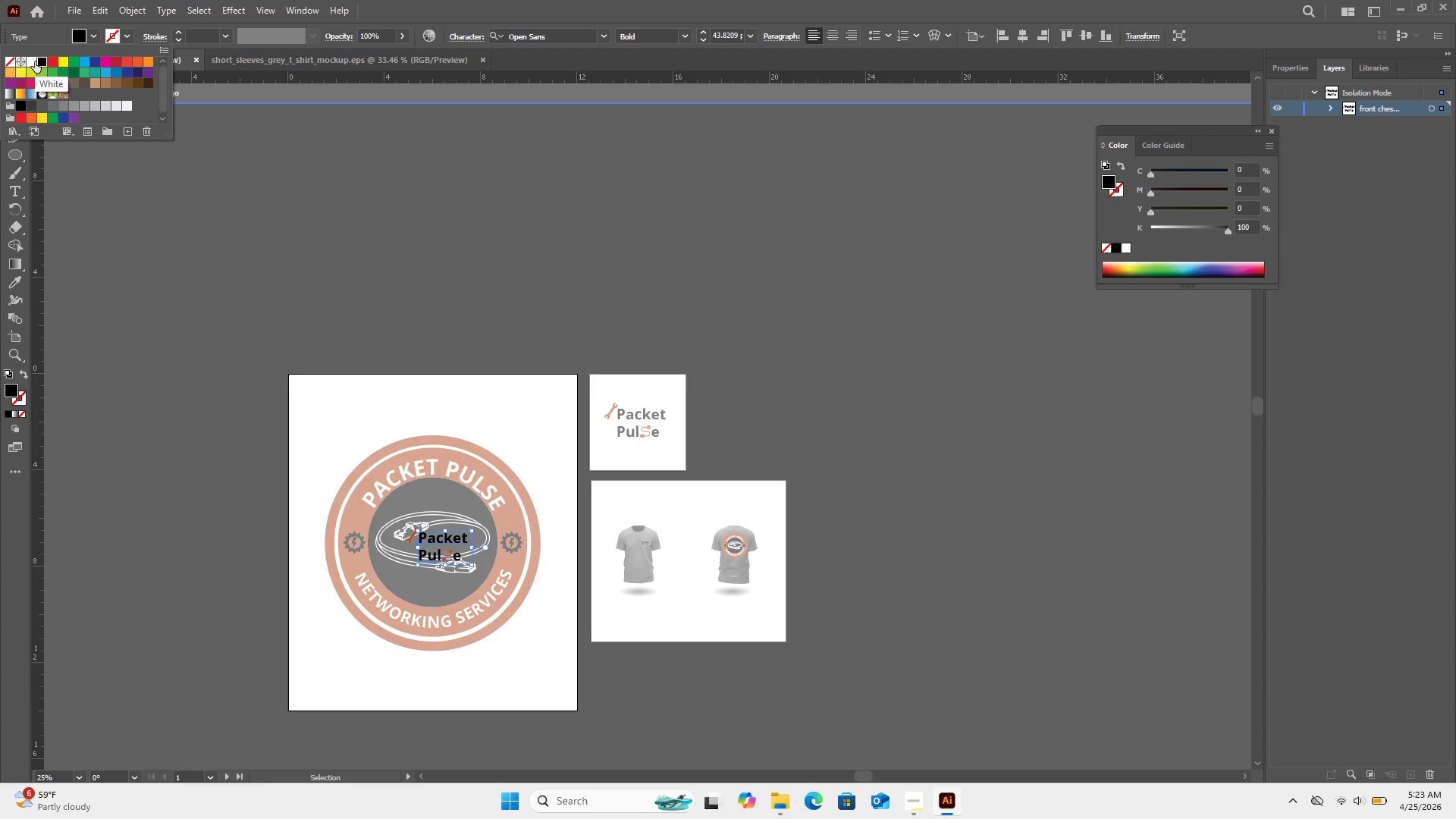 
left_click([33, 61])
 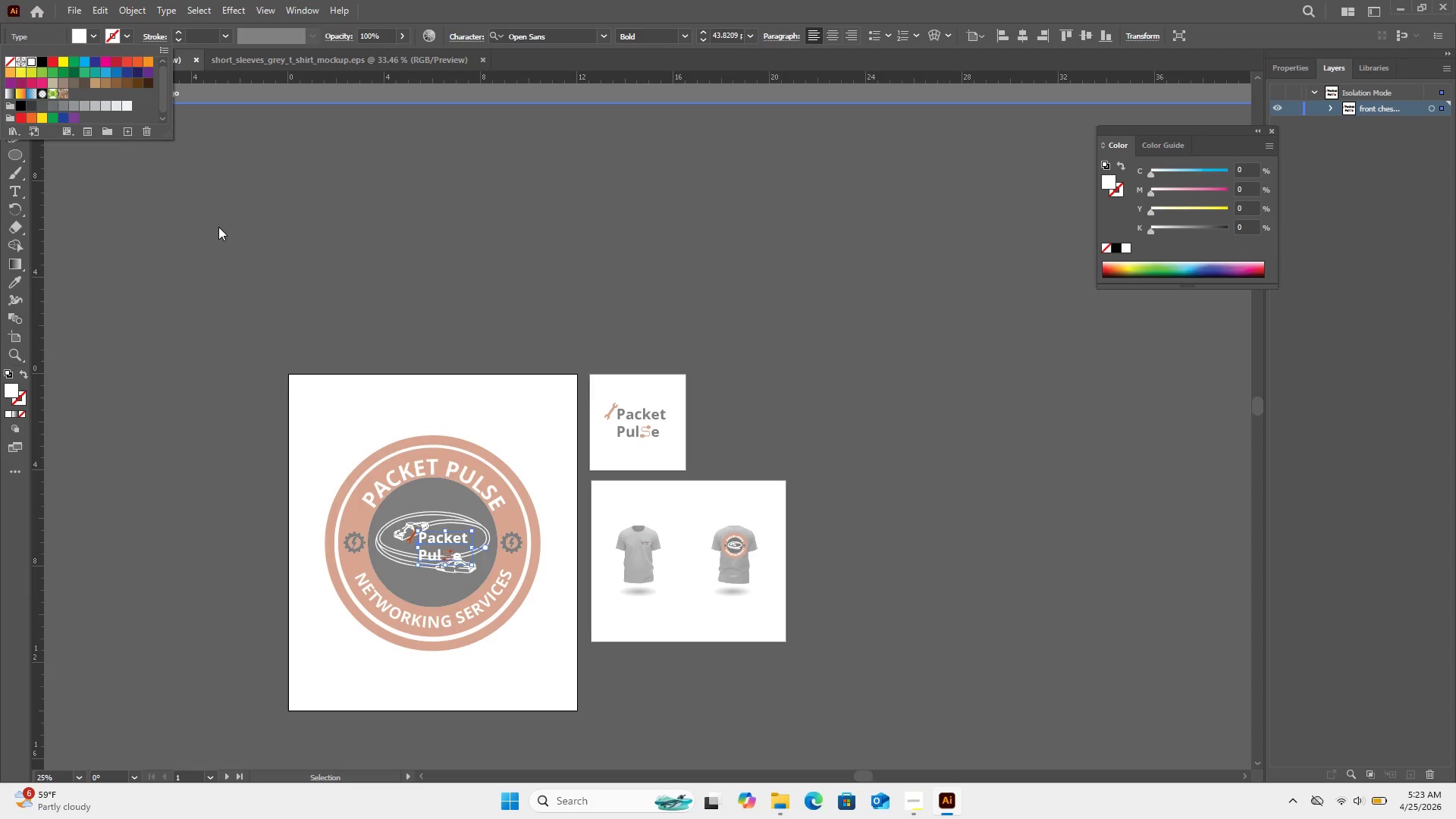 
left_click([219, 228])
 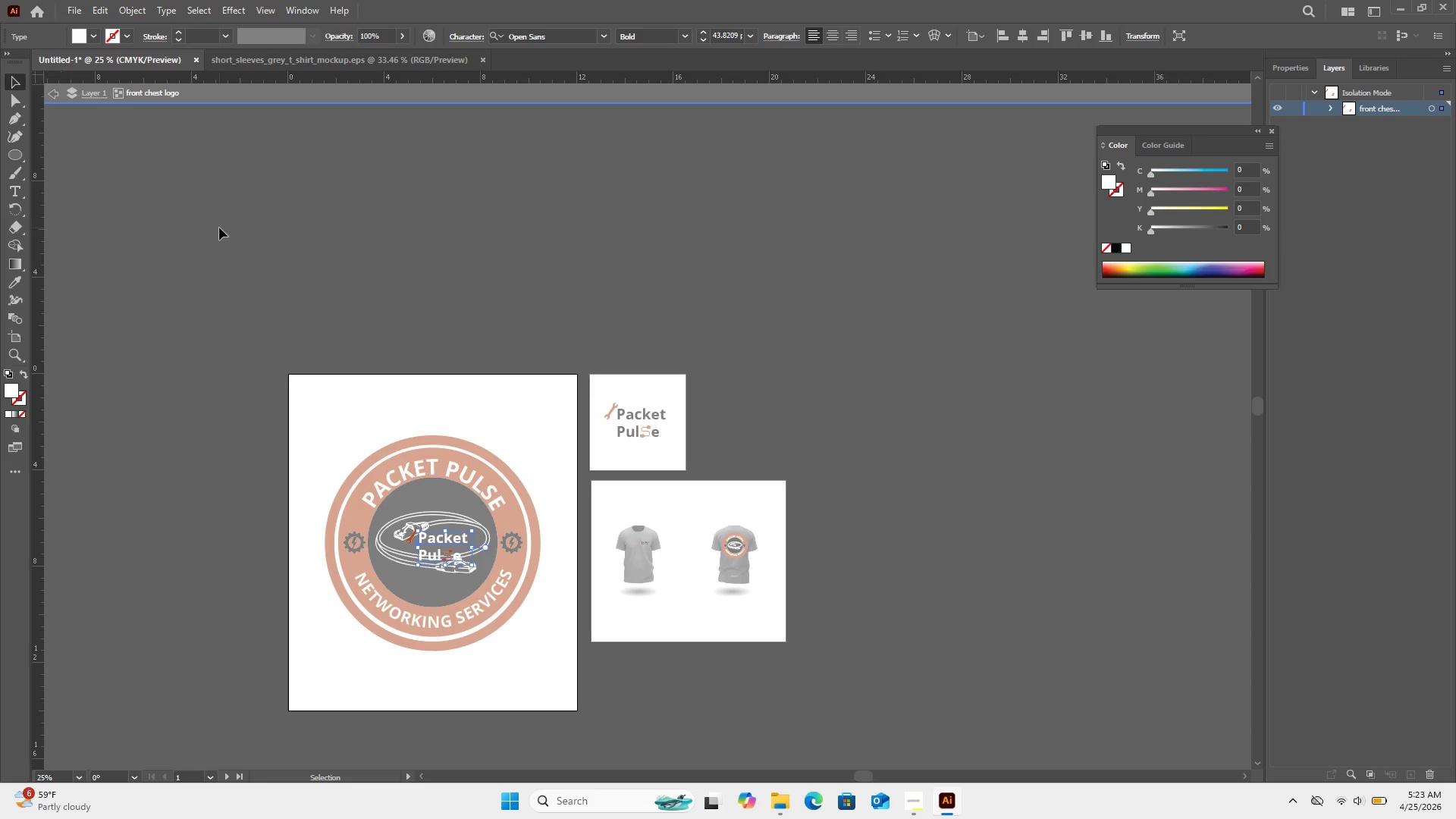 
double_click([219, 228])
 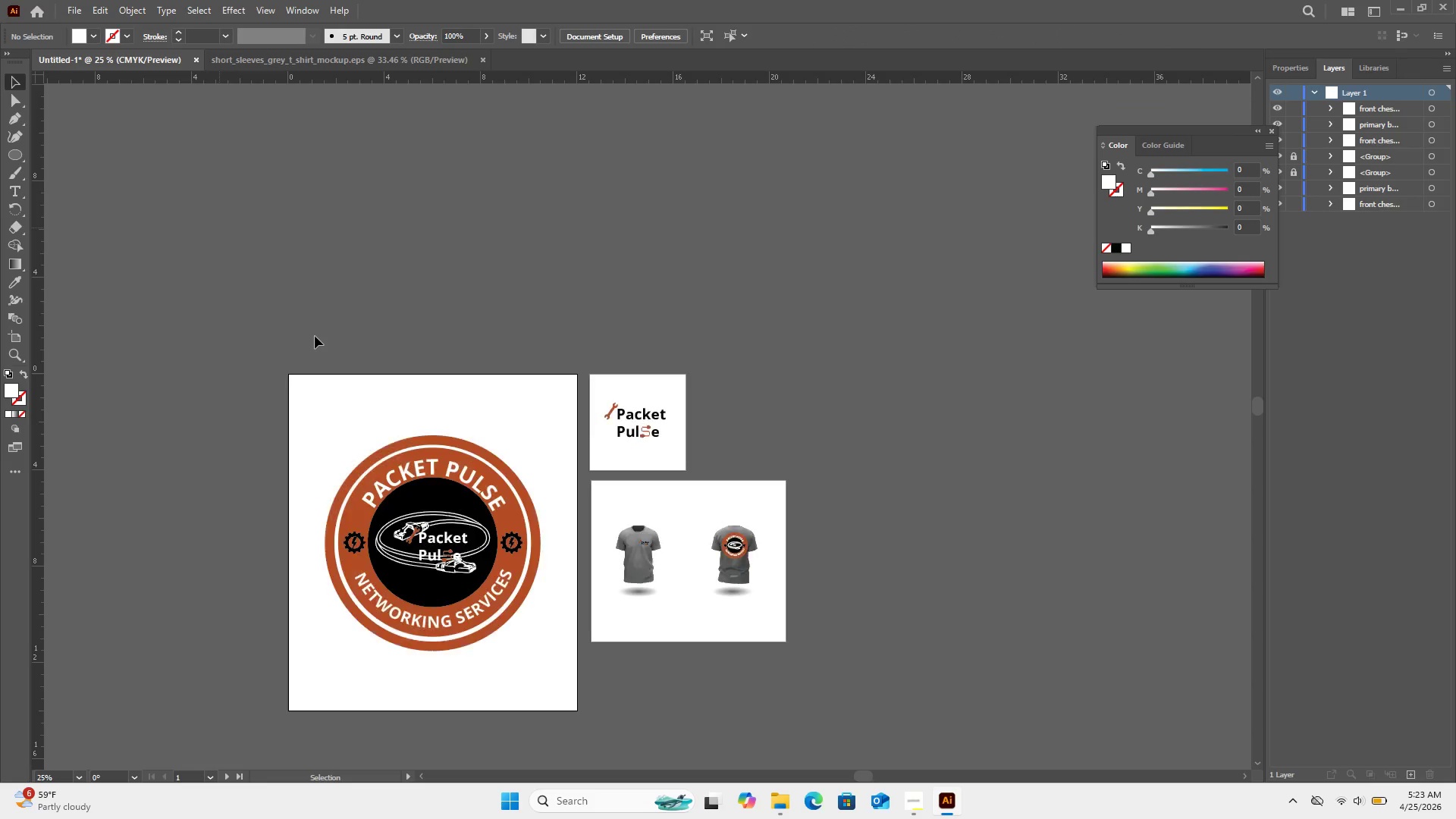 
double_click([315, 336])
 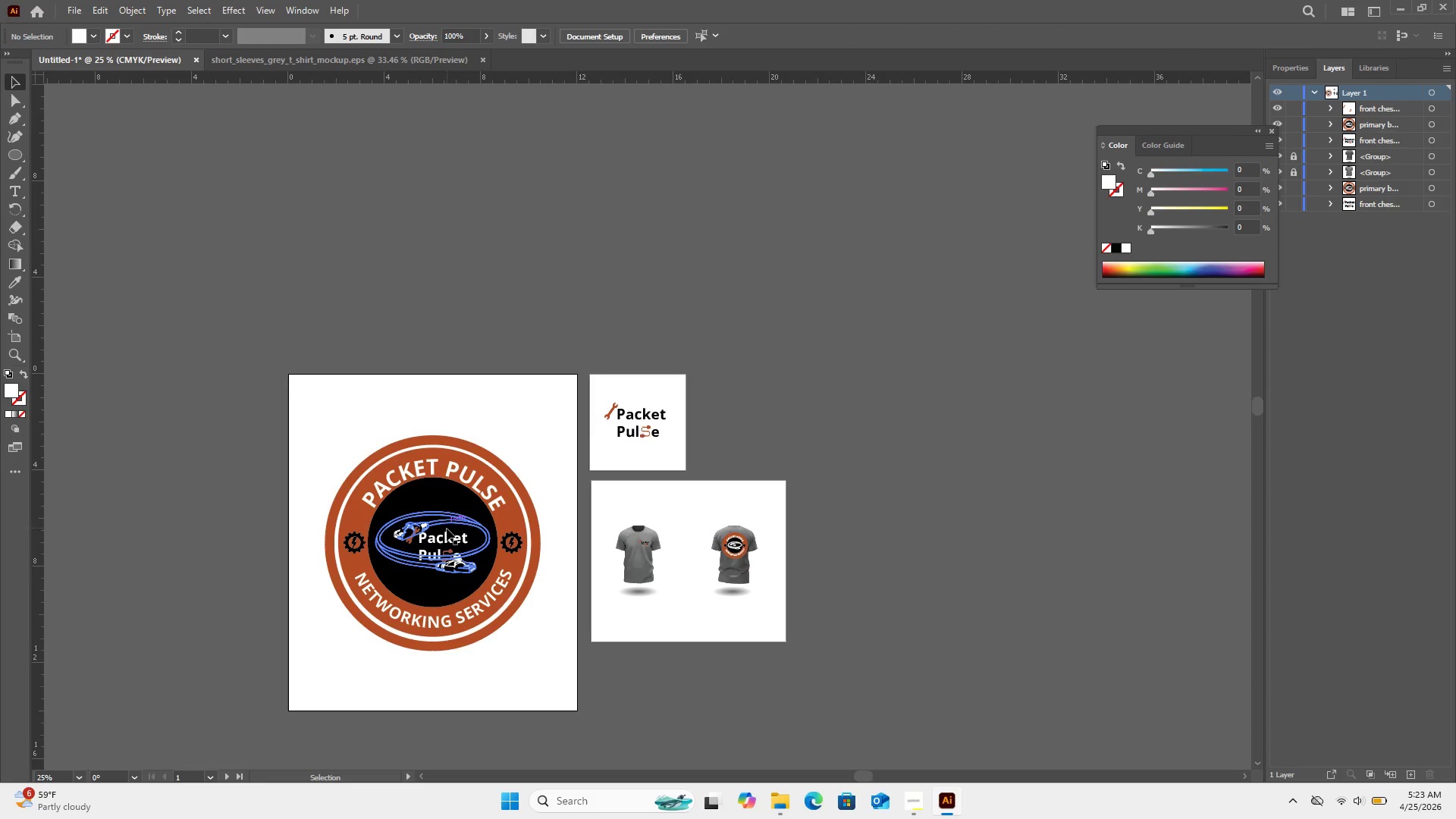 
left_click([447, 534])
 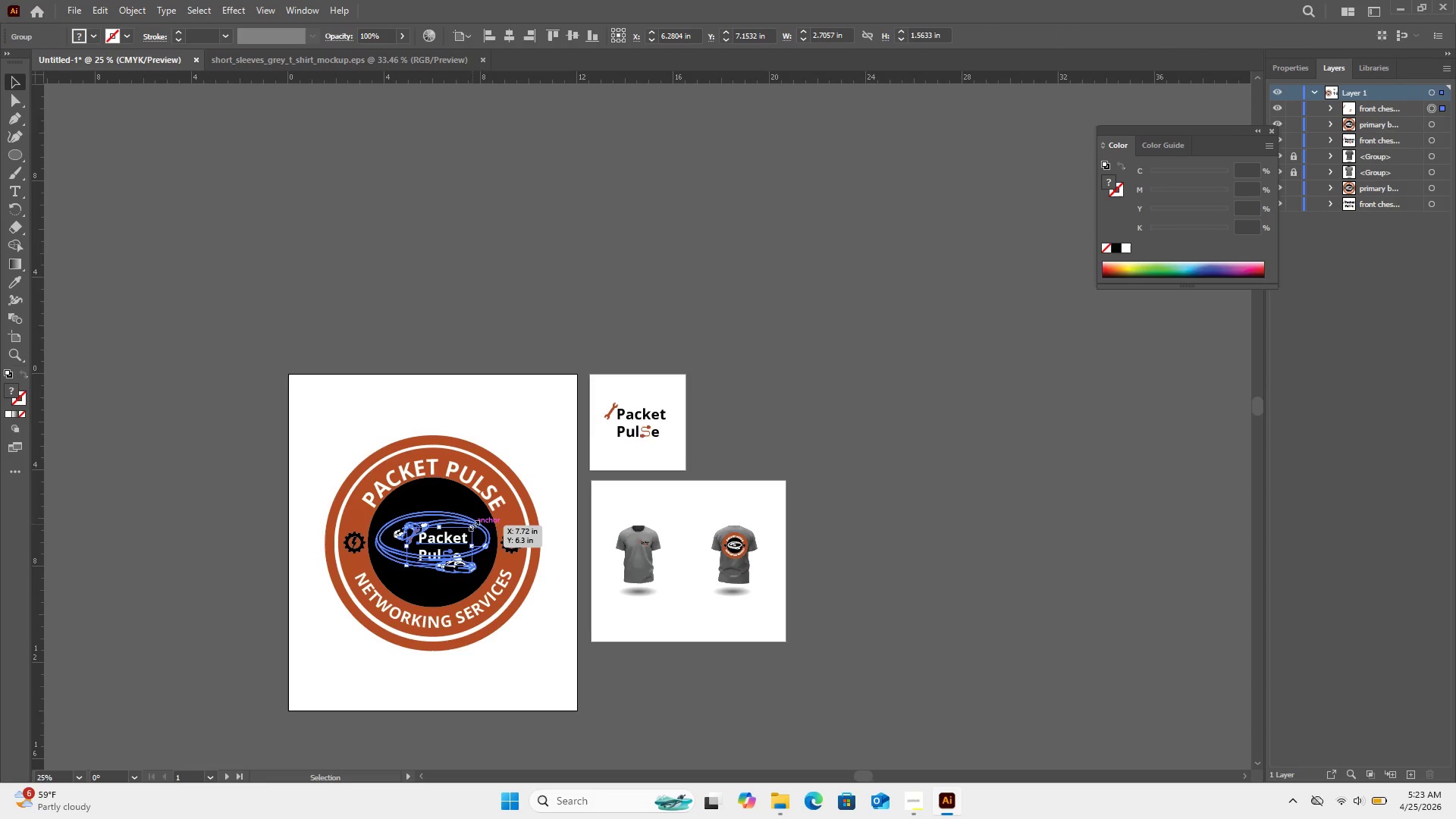 
hold_key(key=ShiftLeft, duration=1.78)
left_click_drag(start_coordinate=[472, 524], to_coordinate=[448, 534])
 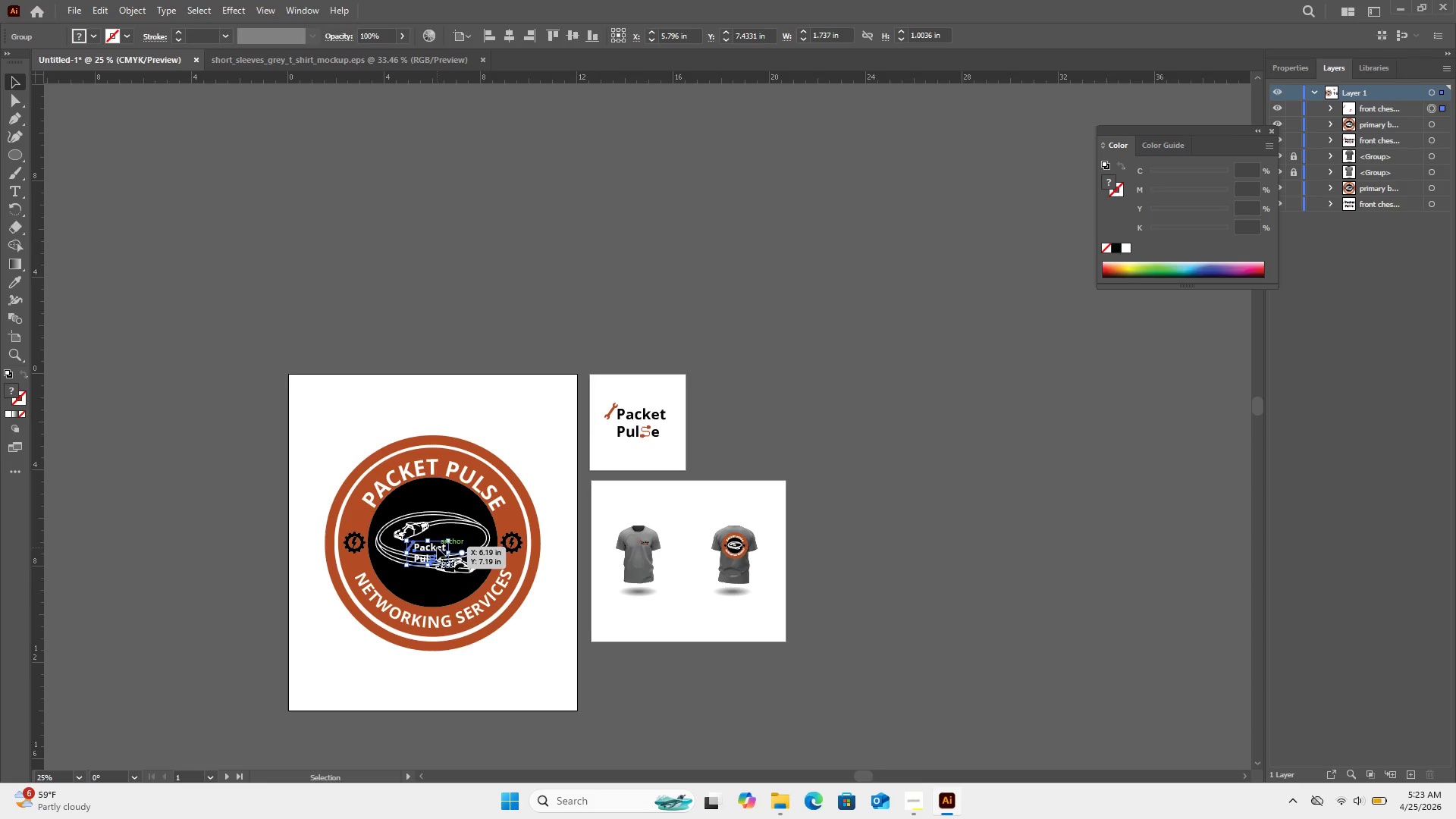 
left_click_drag(start_coordinate=[437, 548], to_coordinate=[442, 496])
 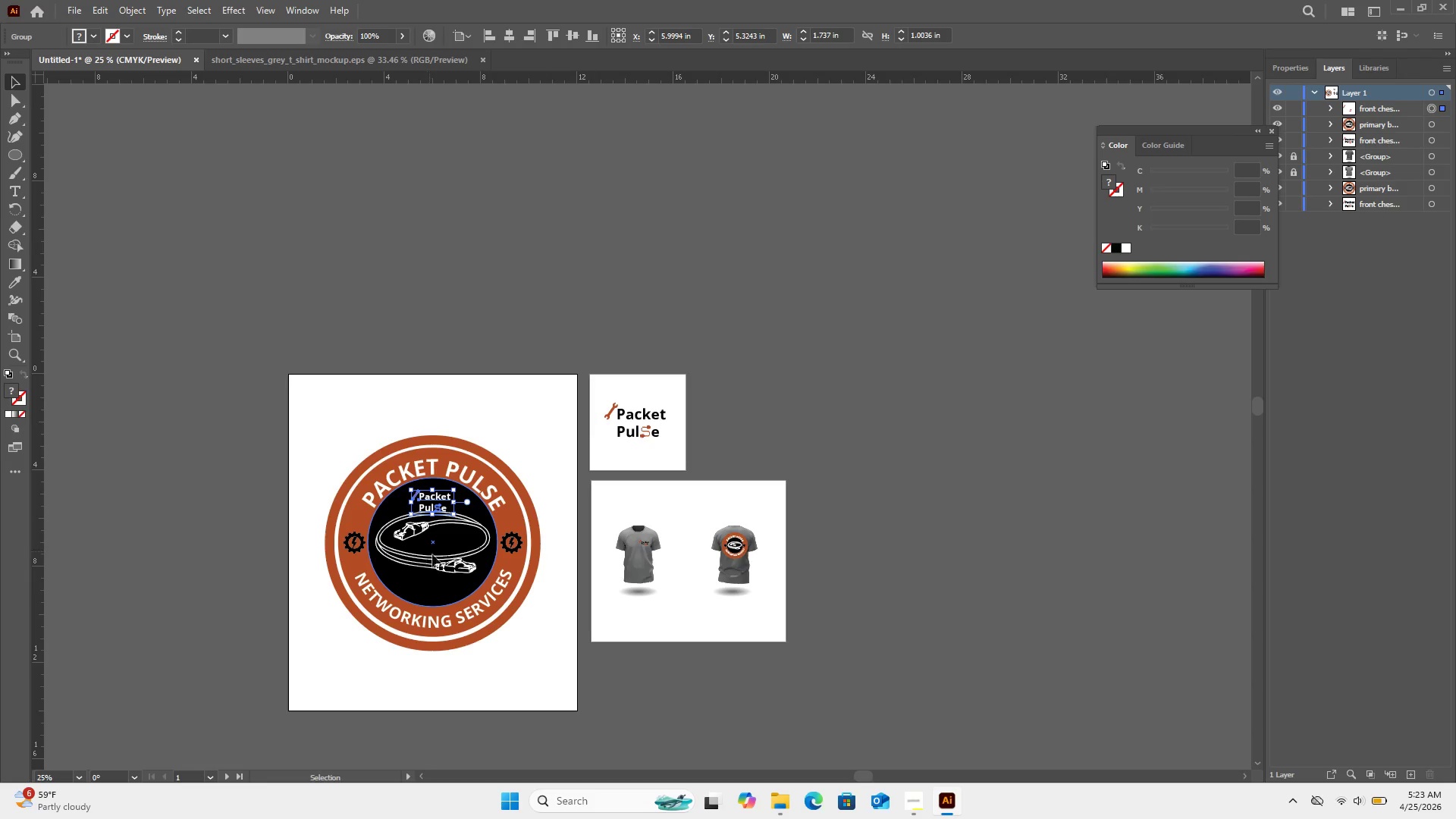 
left_click_drag(start_coordinate=[434, 557], to_coordinate=[435, 563])
 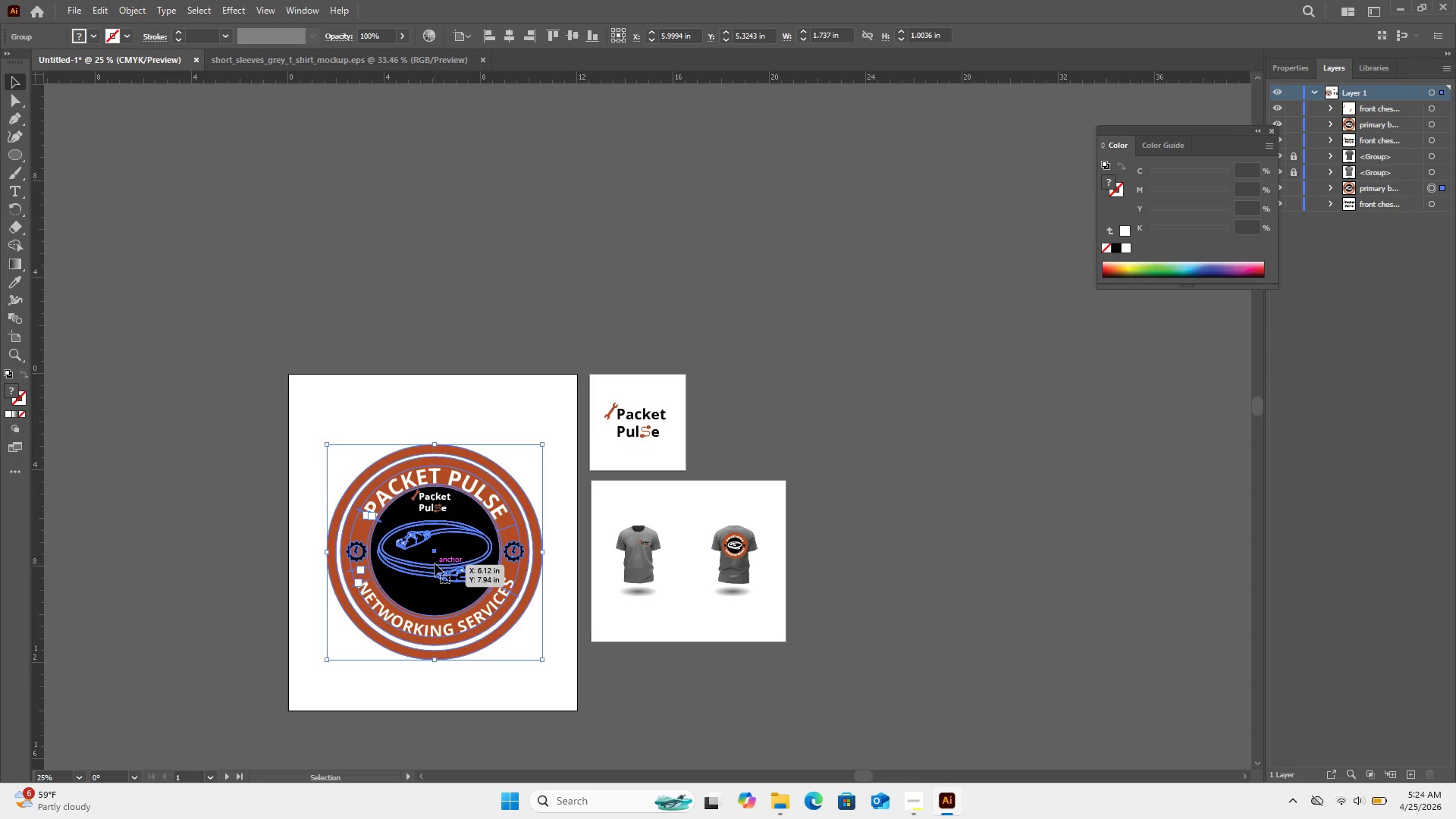 
hold_key(key=ControlLeft, duration=0.92)
 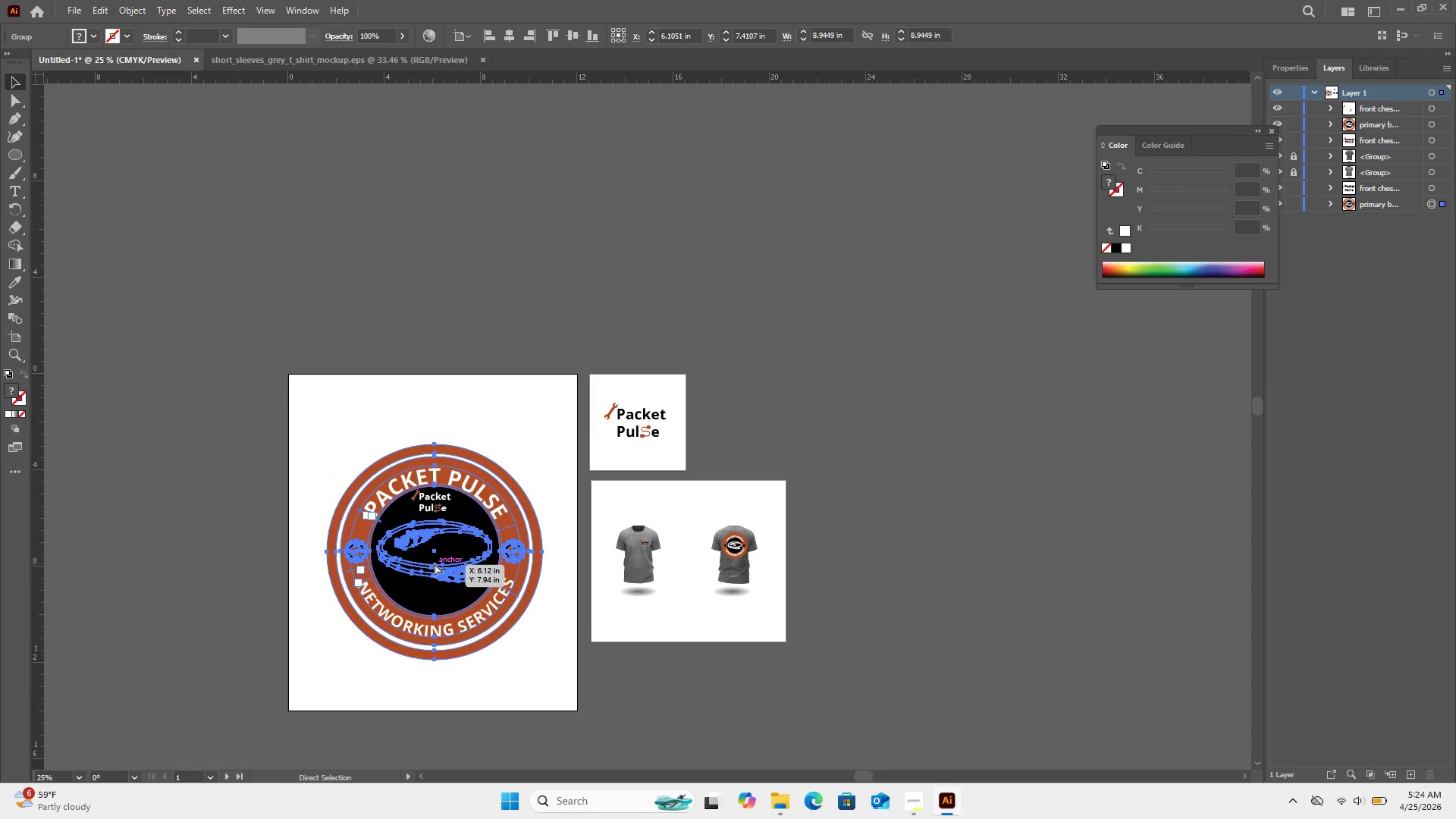 
hold_key(key=ShiftLeft, duration=0.34)
 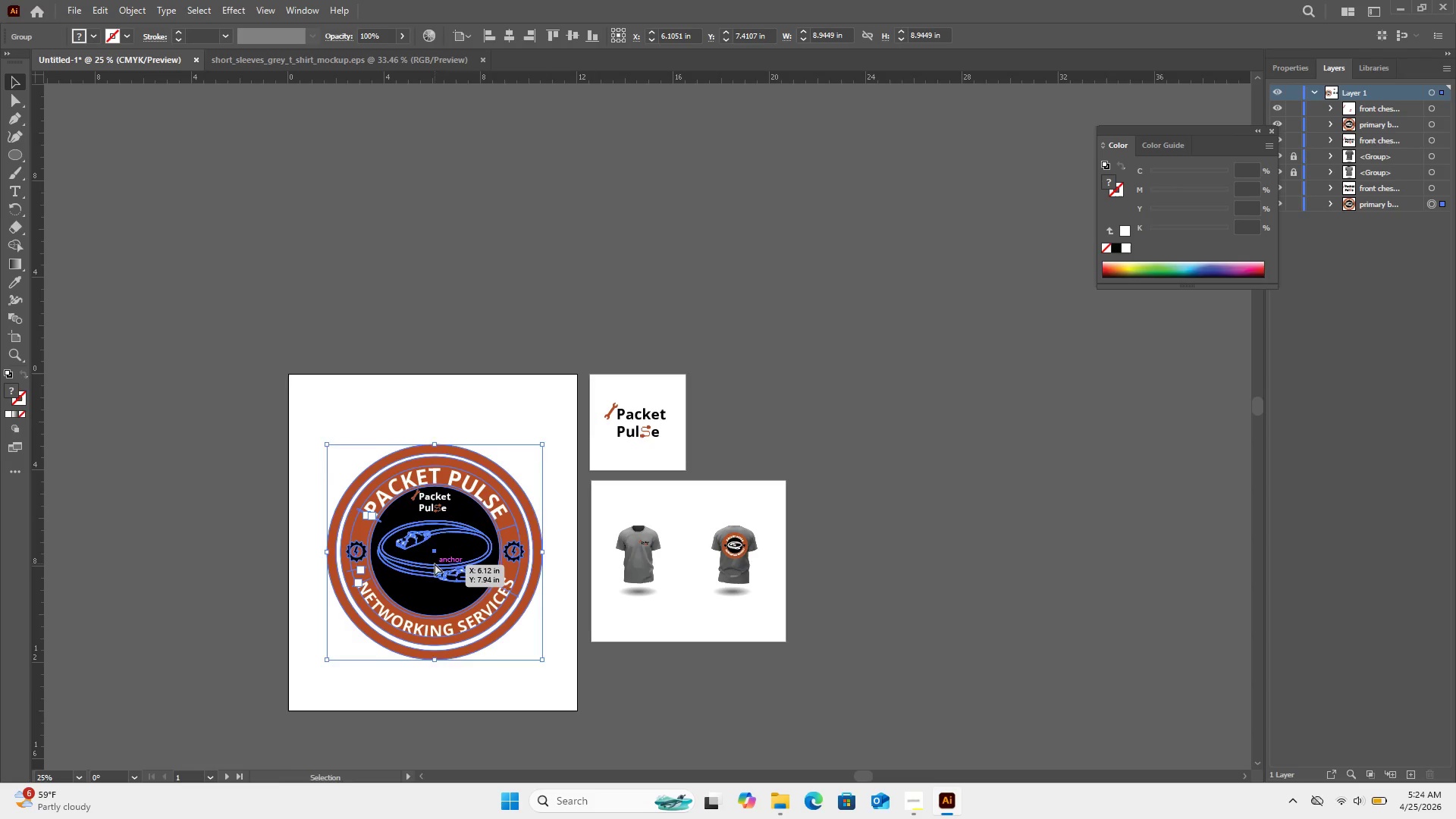 
key(Control+Meta+Shift+MetaLeft)
 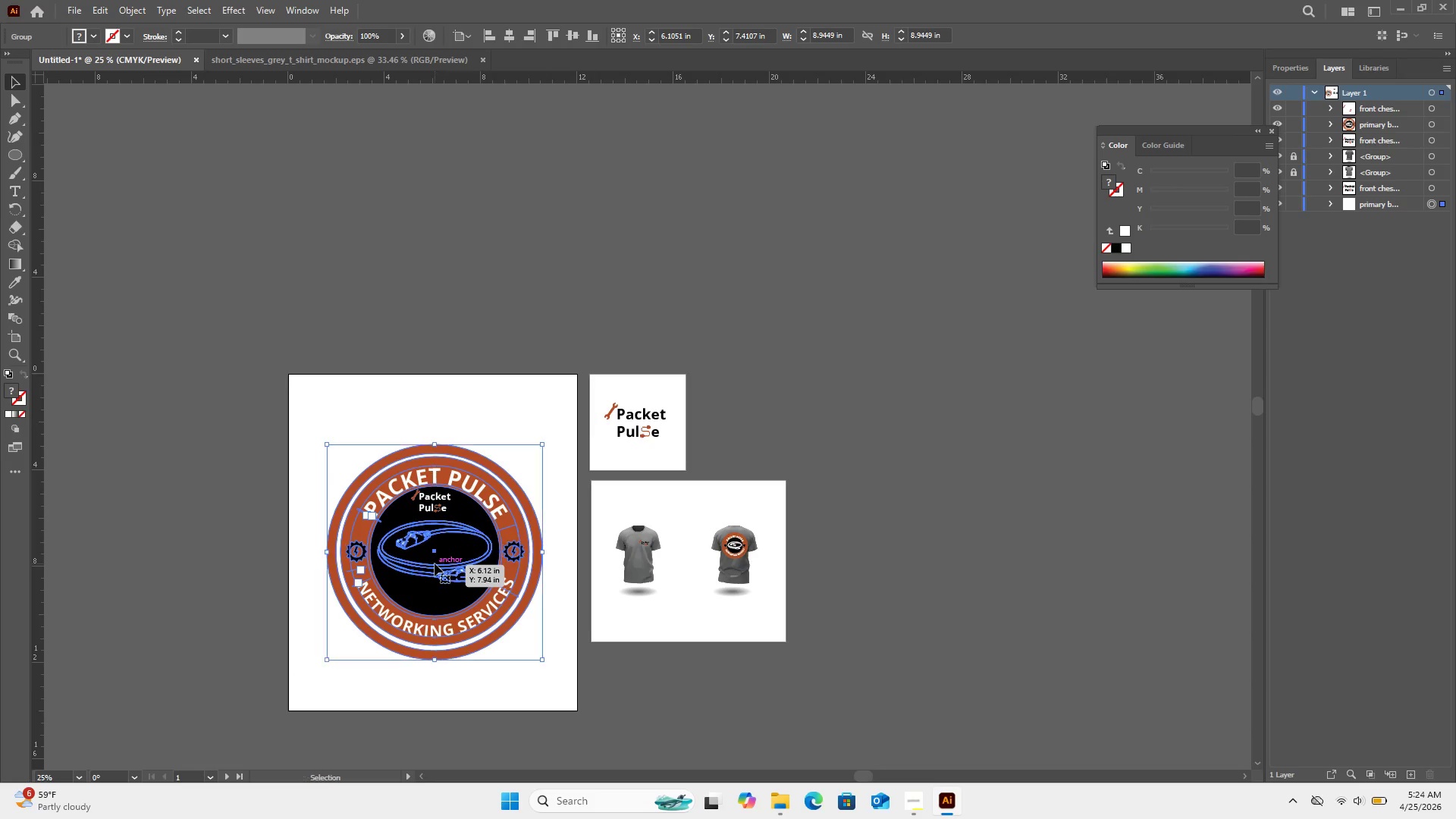 
hold_key(key=ControlLeft, duration=1.14)
 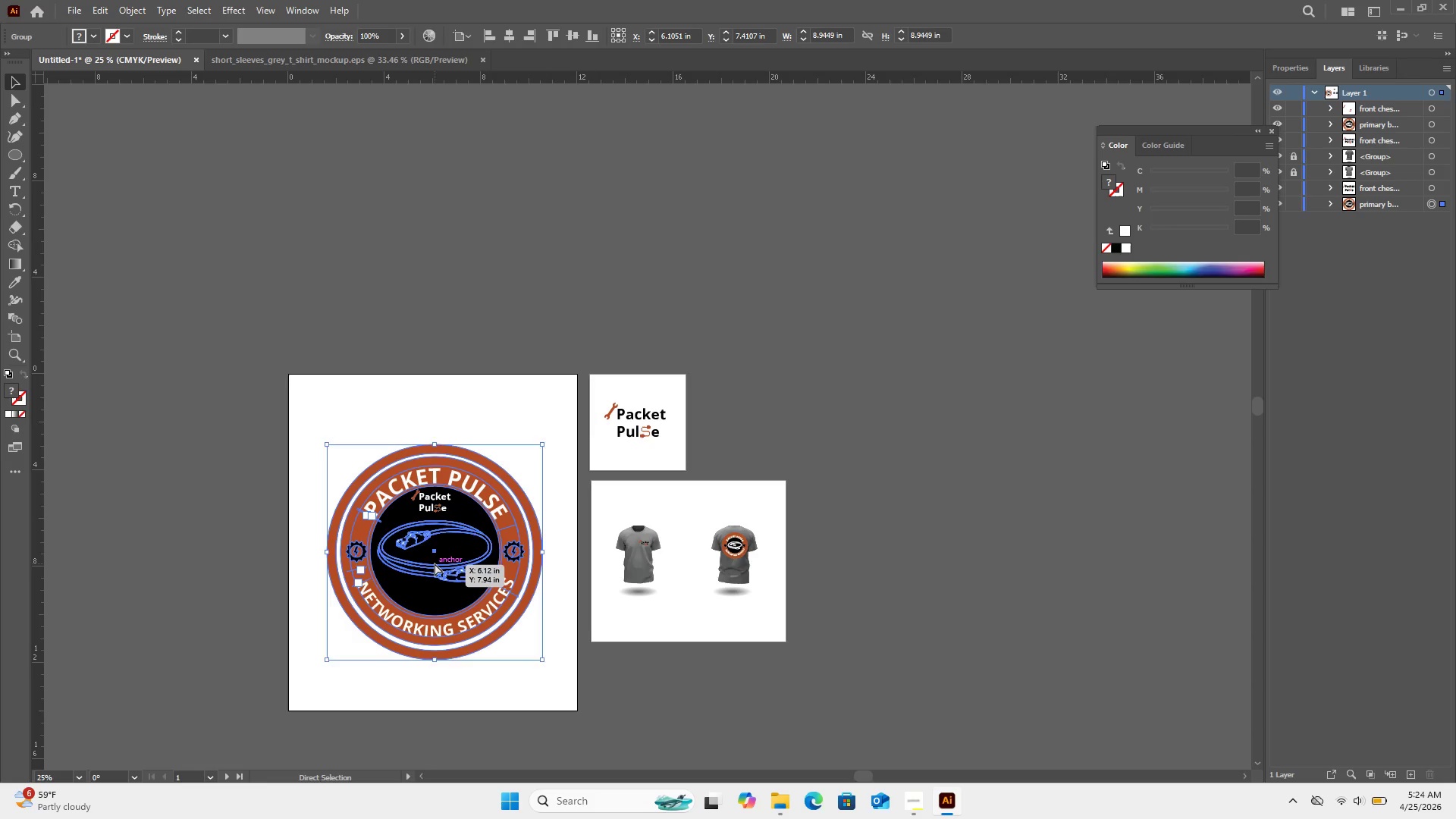 
key(Control+Z)
 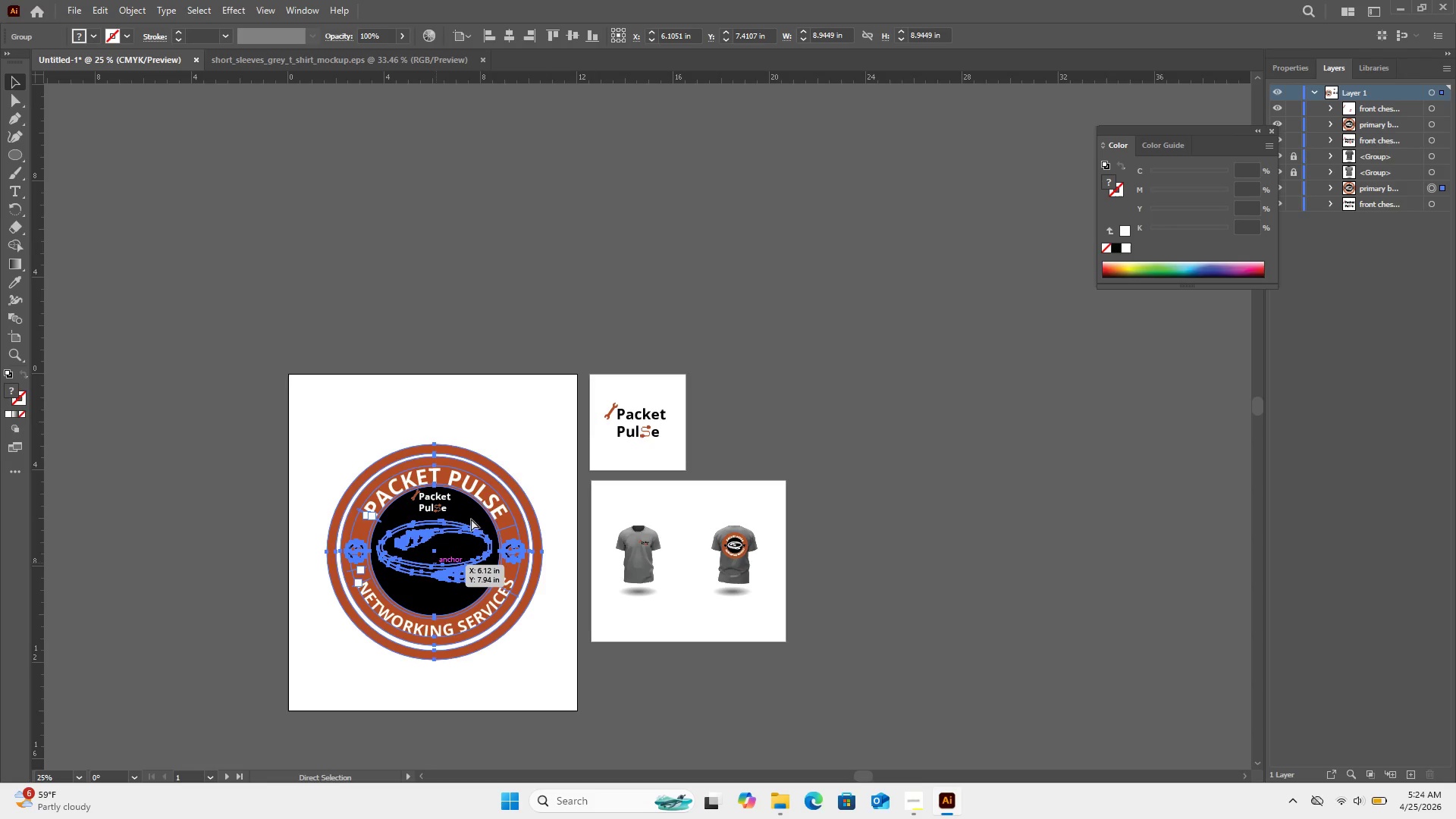 
key(Control+Z)
 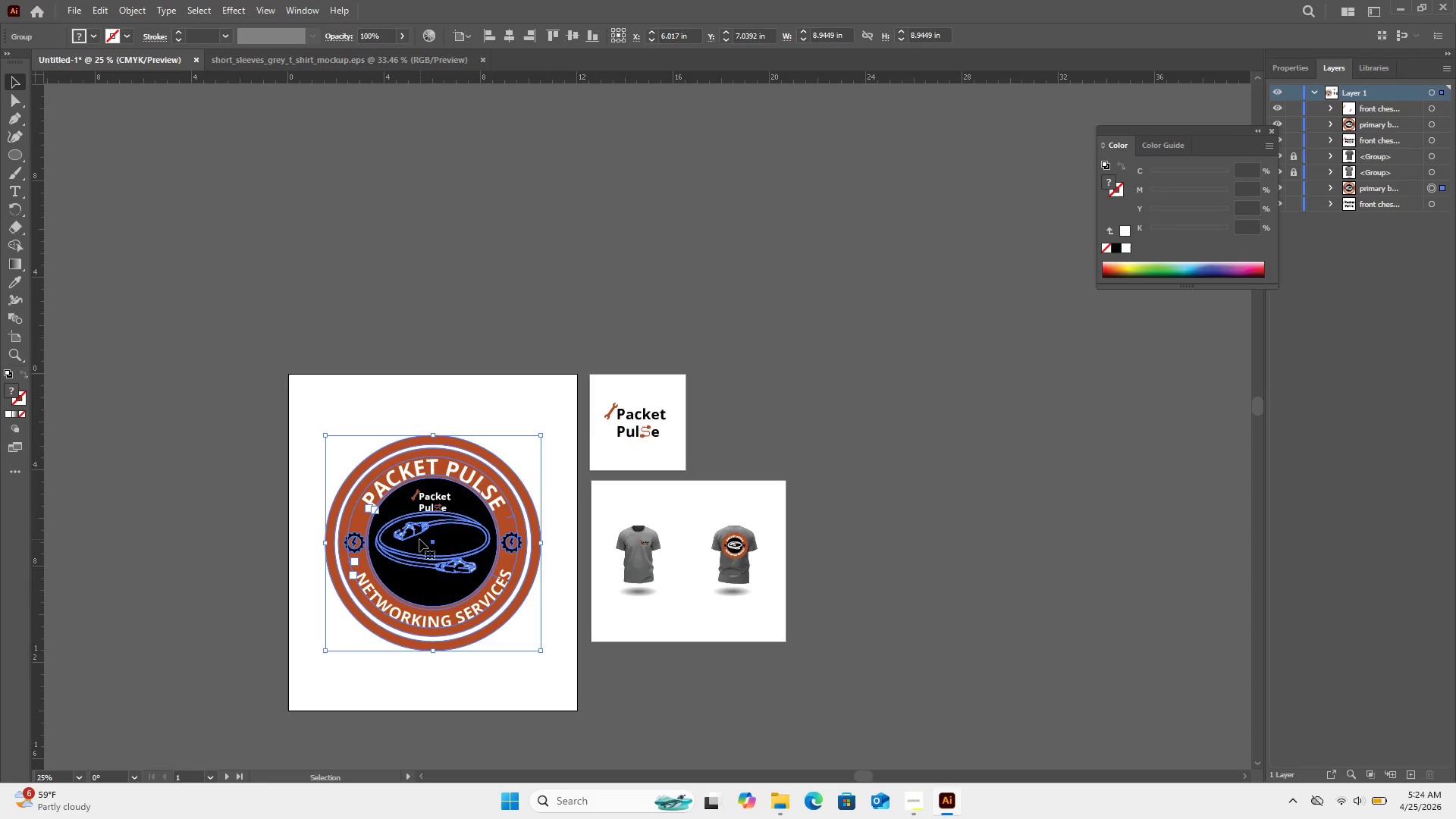 
double_click([419, 532])
 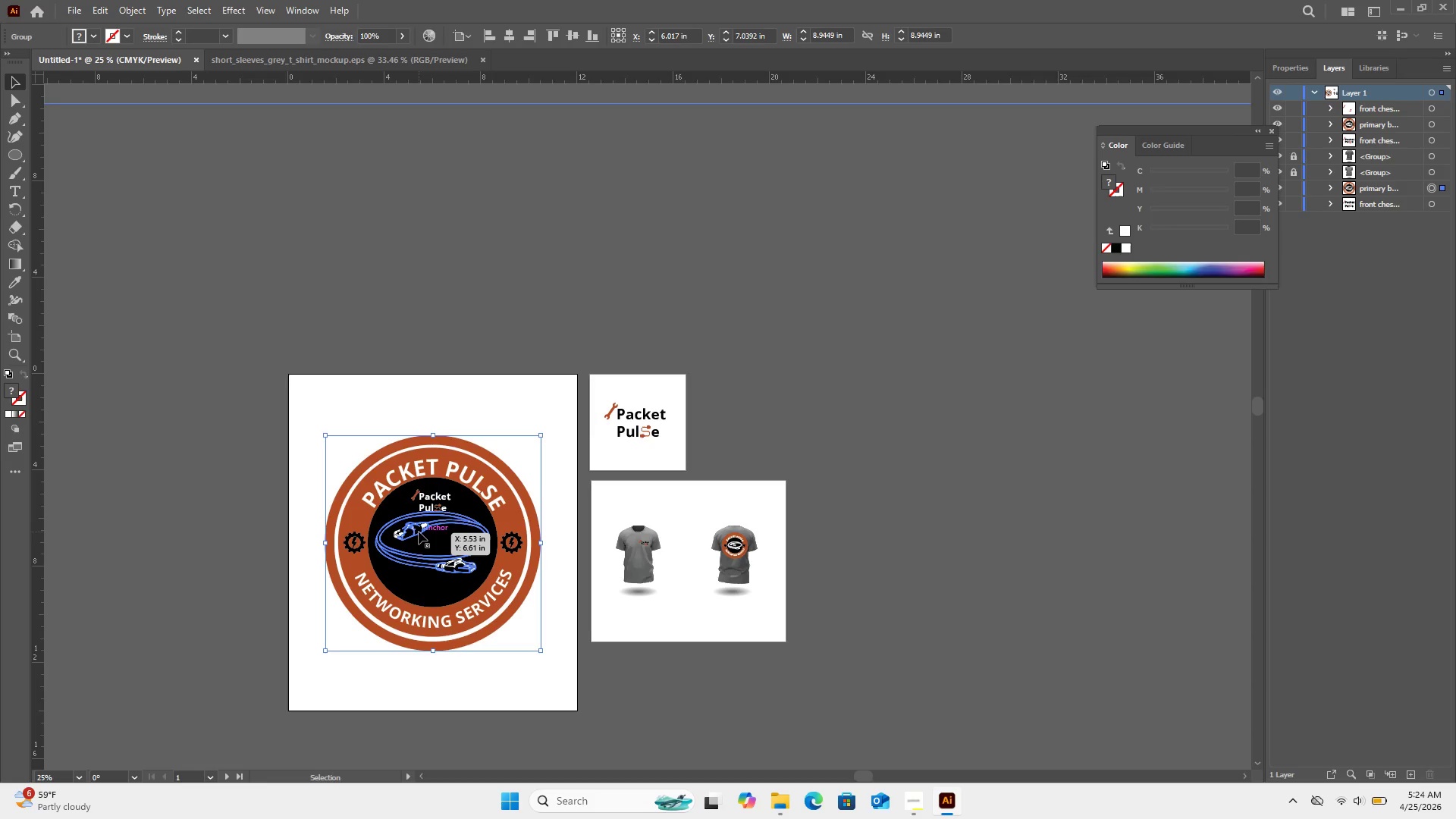 
triple_click([419, 532])
 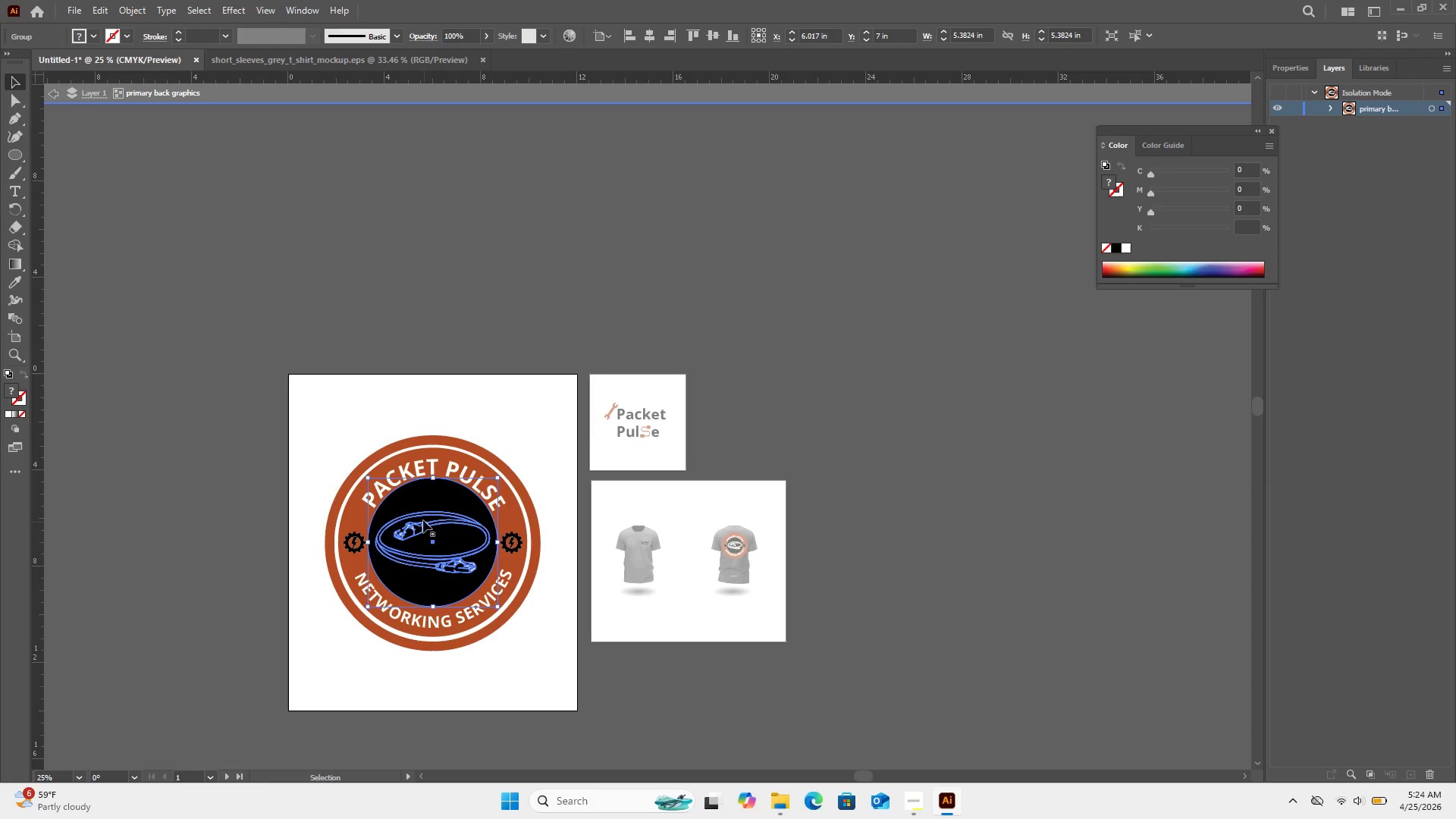 
left_click_drag(start_coordinate=[422, 521], to_coordinate=[424, 531])
 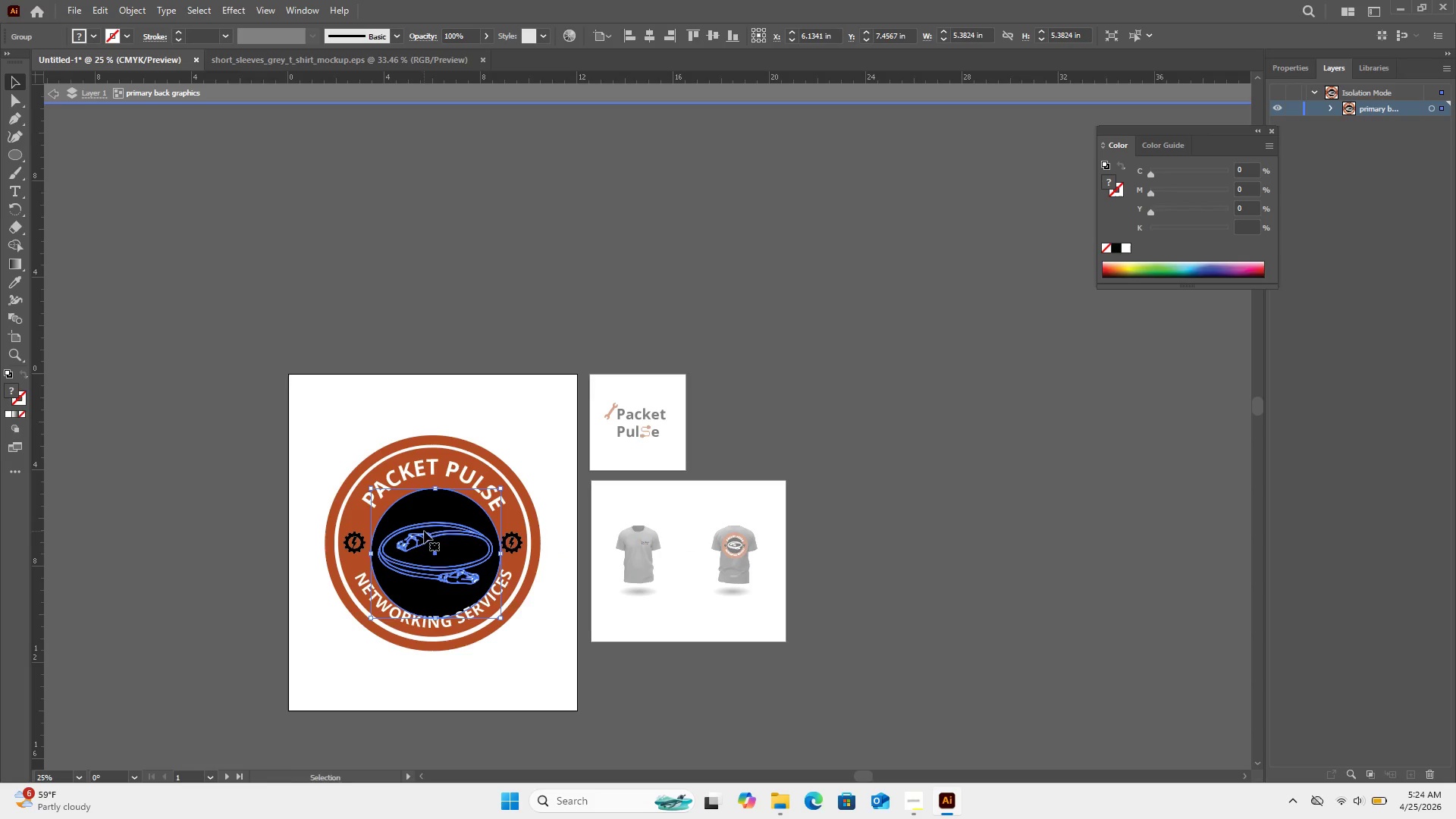 
key(Control+ControlLeft)
 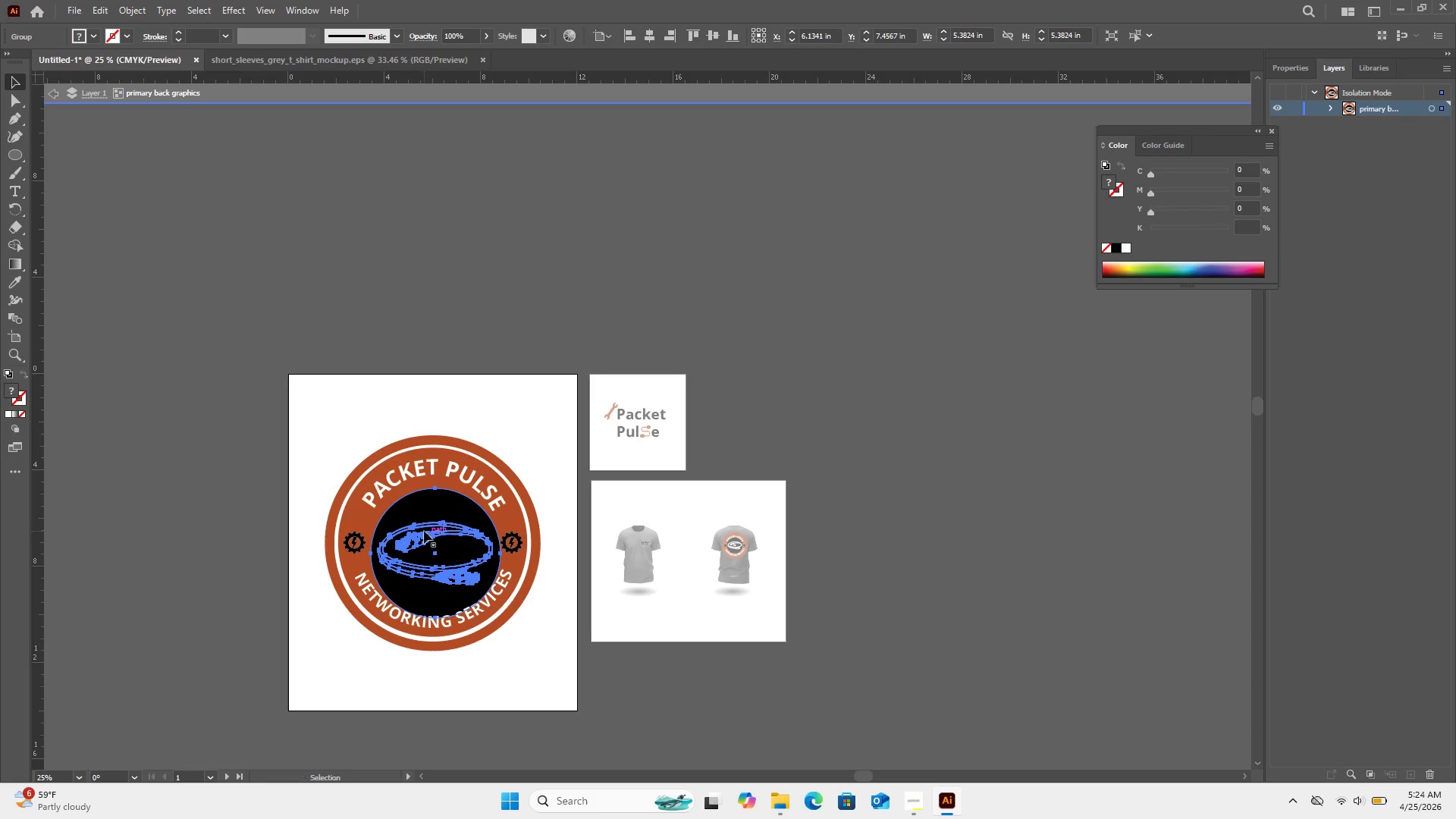 
key(Control+Z)
 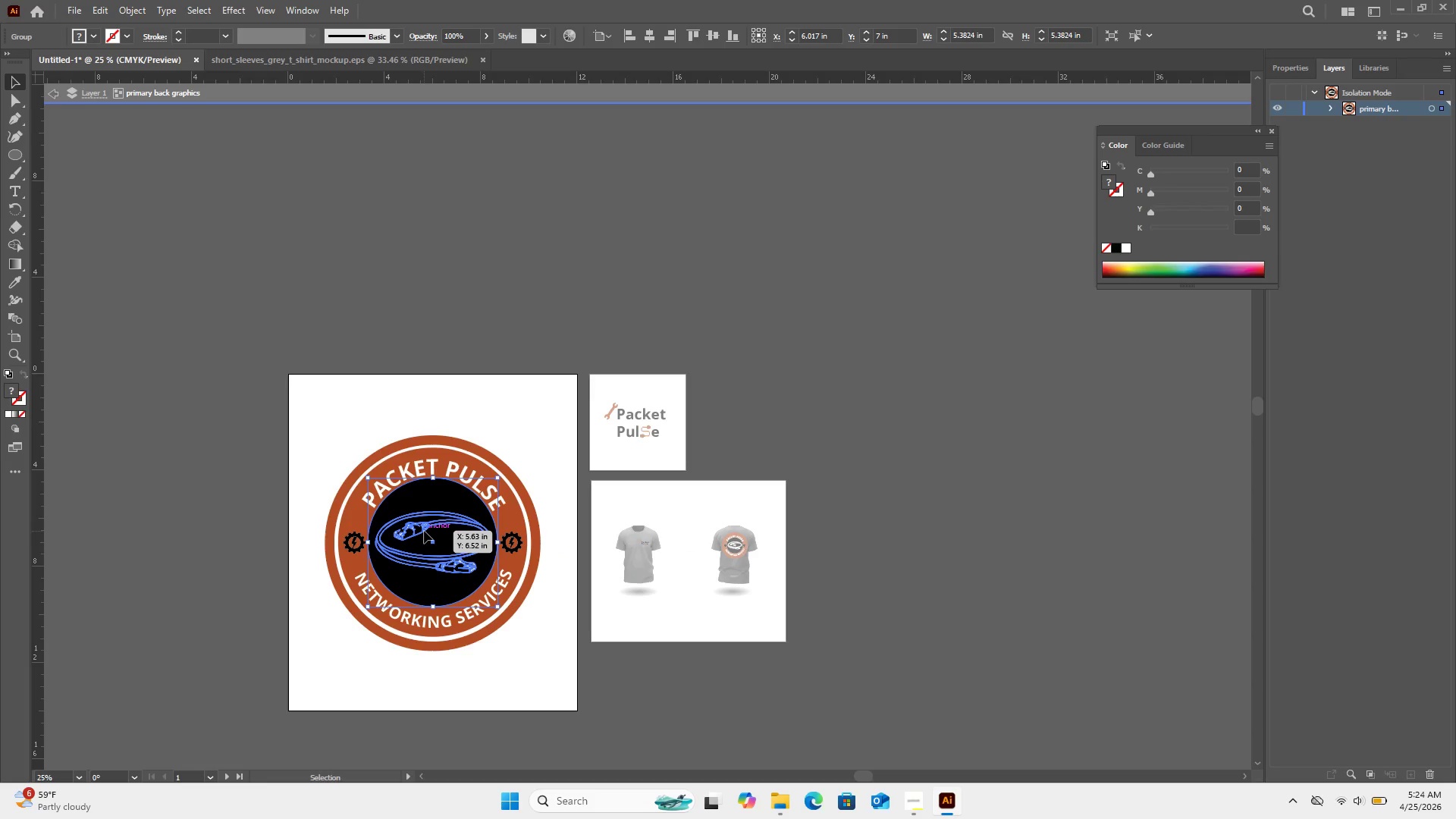 
left_click([424, 531])
 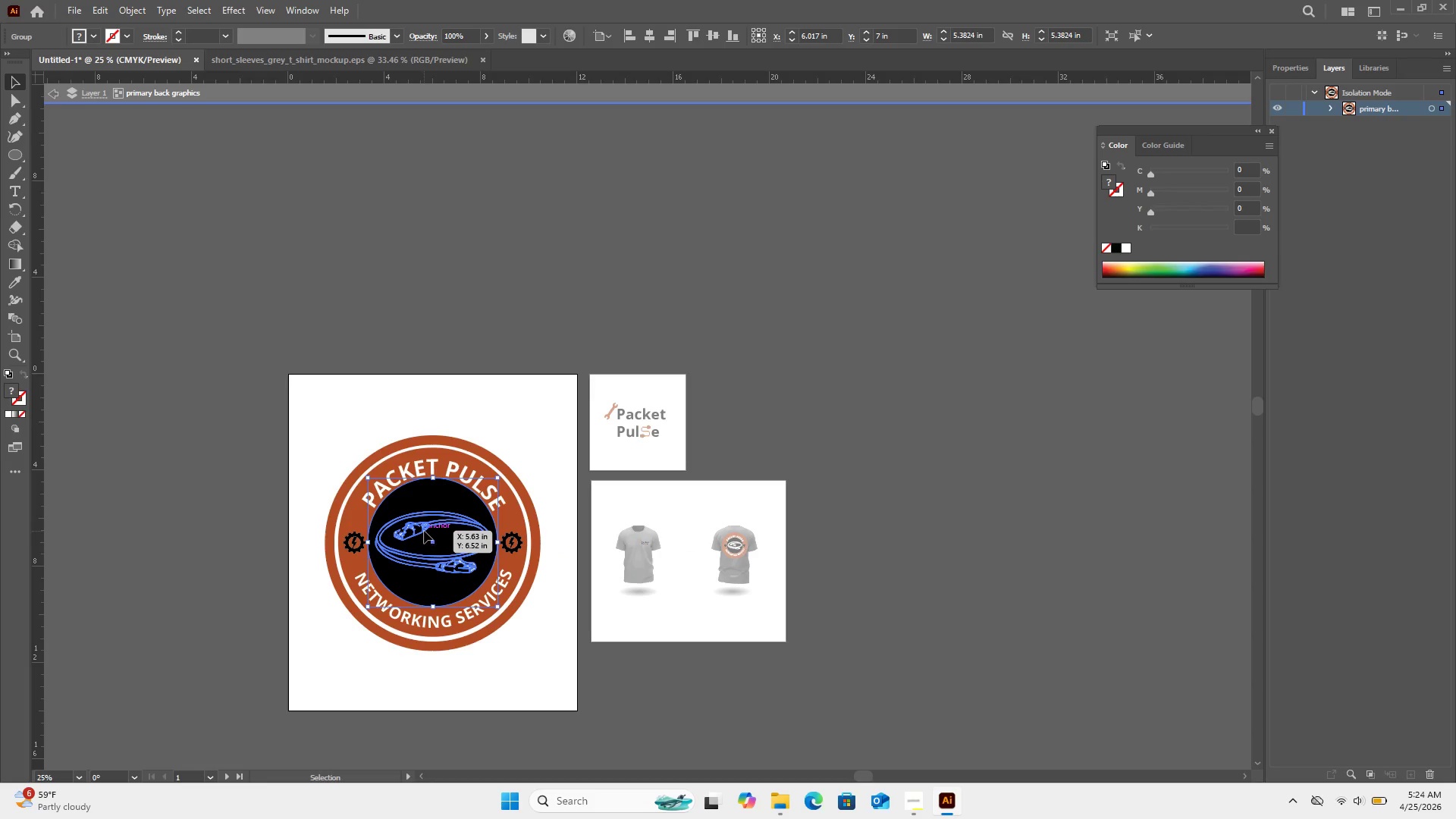 
left_click([424, 531])
 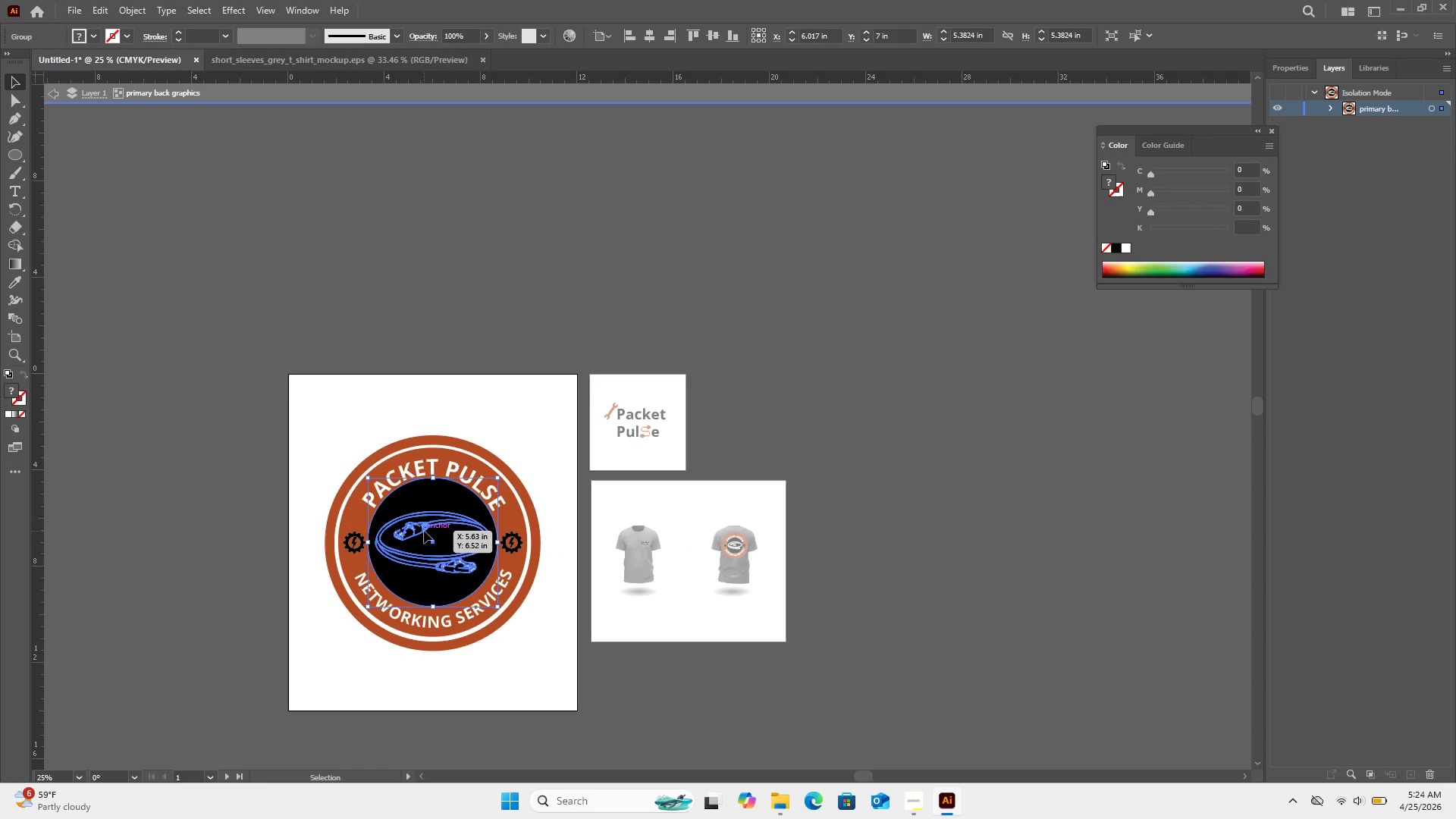 
double_click([424, 531])
 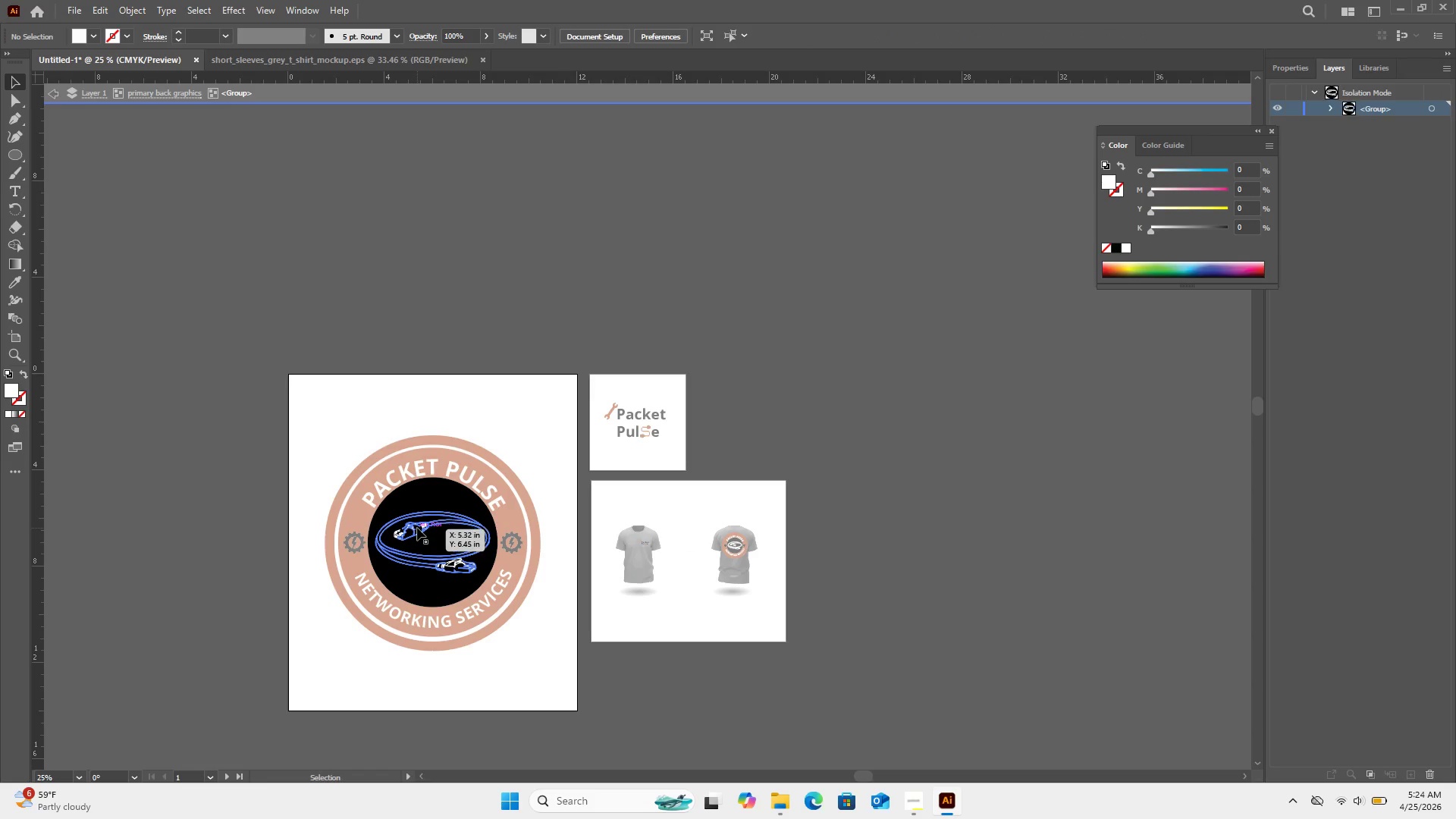 
double_click([417, 528])
 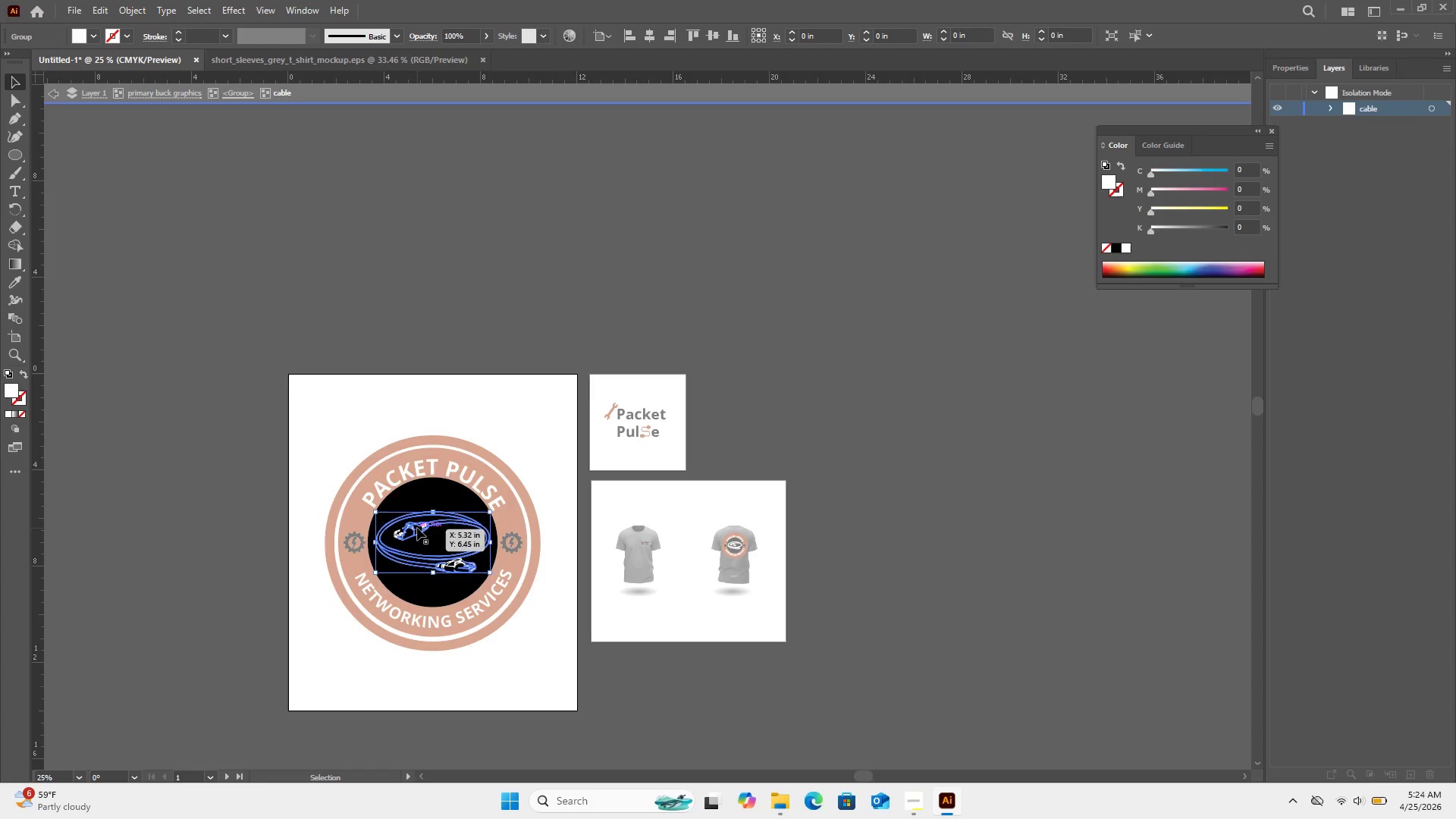 
left_click_drag(start_coordinate=[417, 528], to_coordinate=[416, 548])
 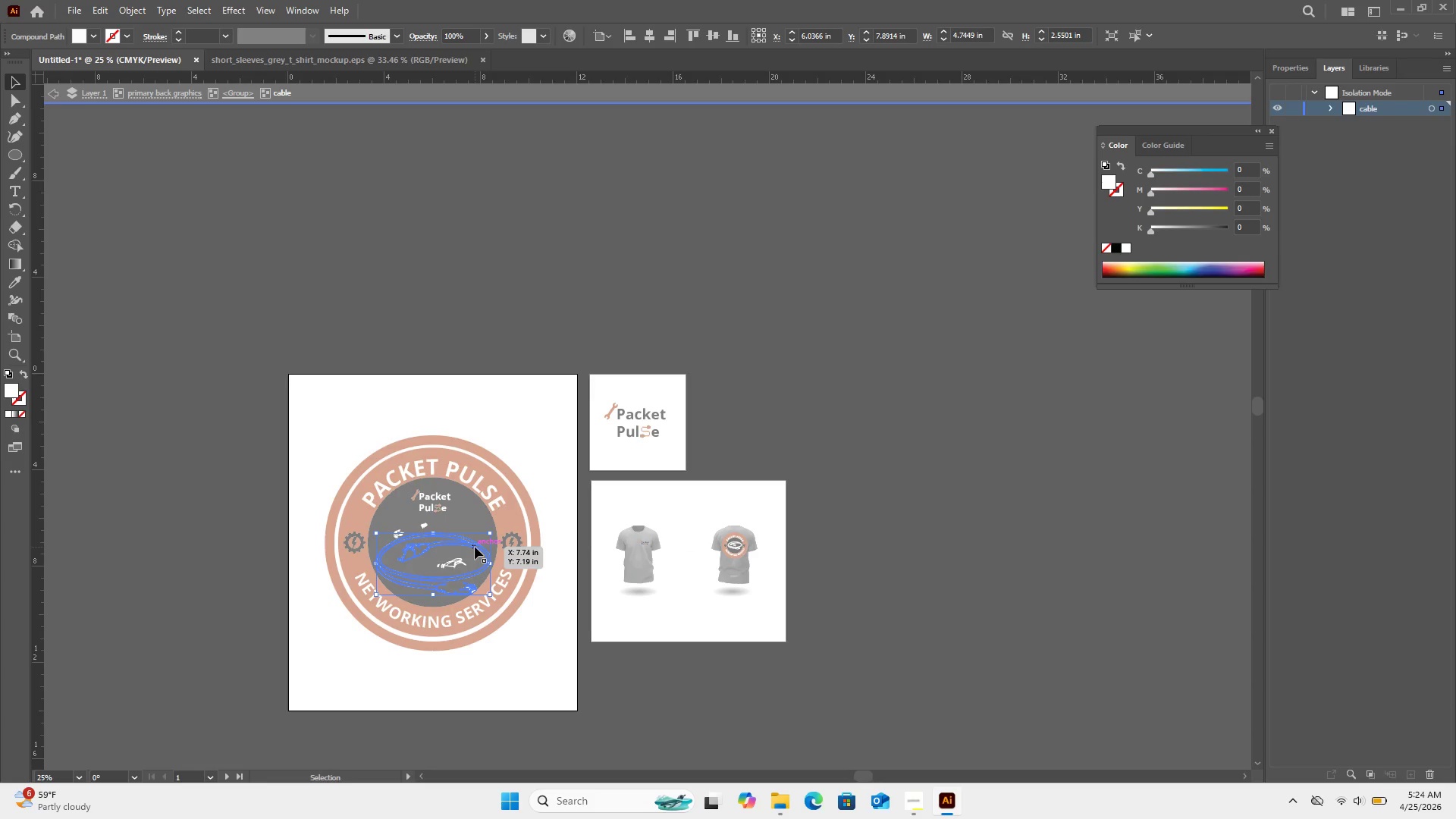 
key(Control+Z)
 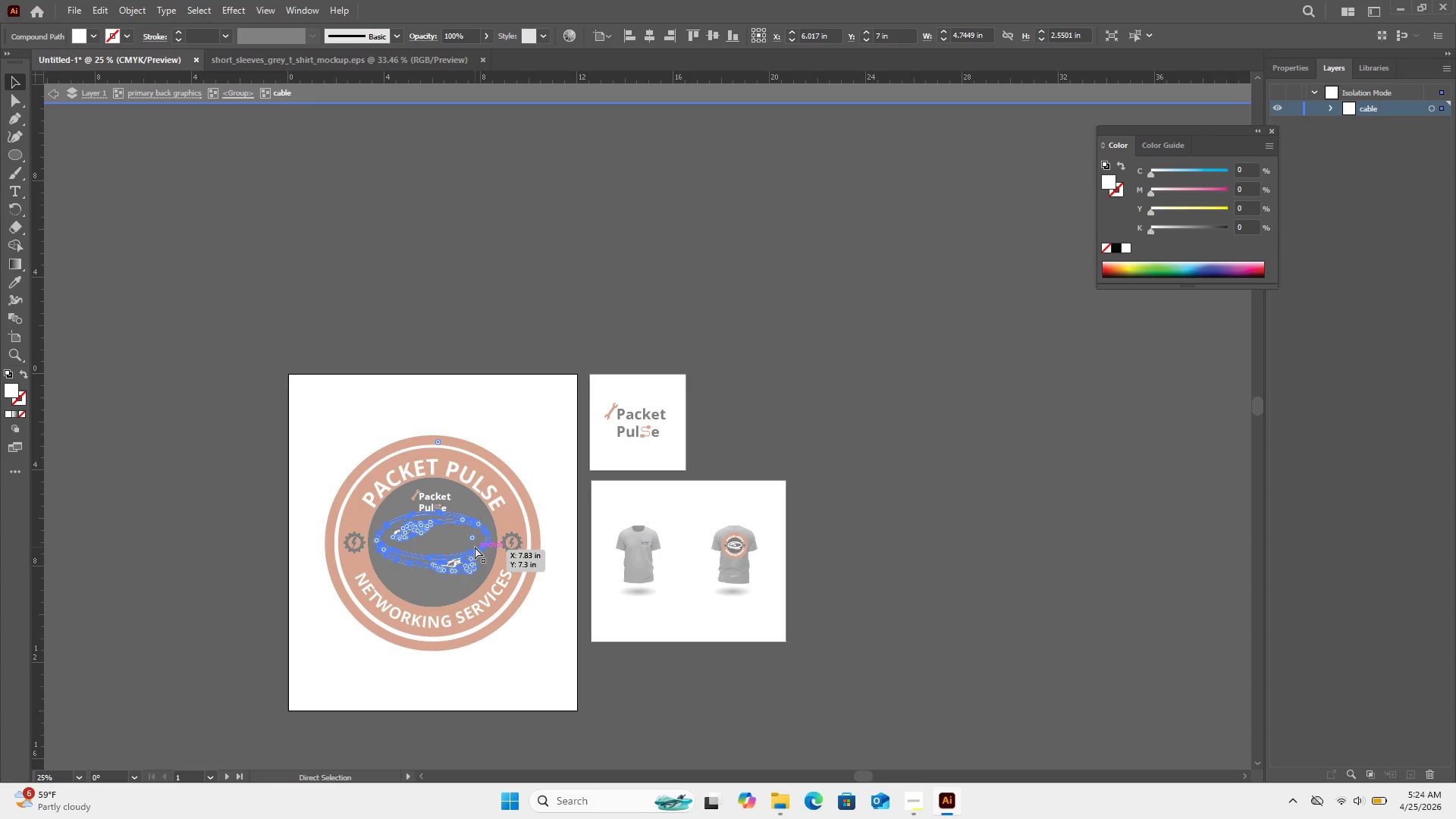 
key(Control+Z)
 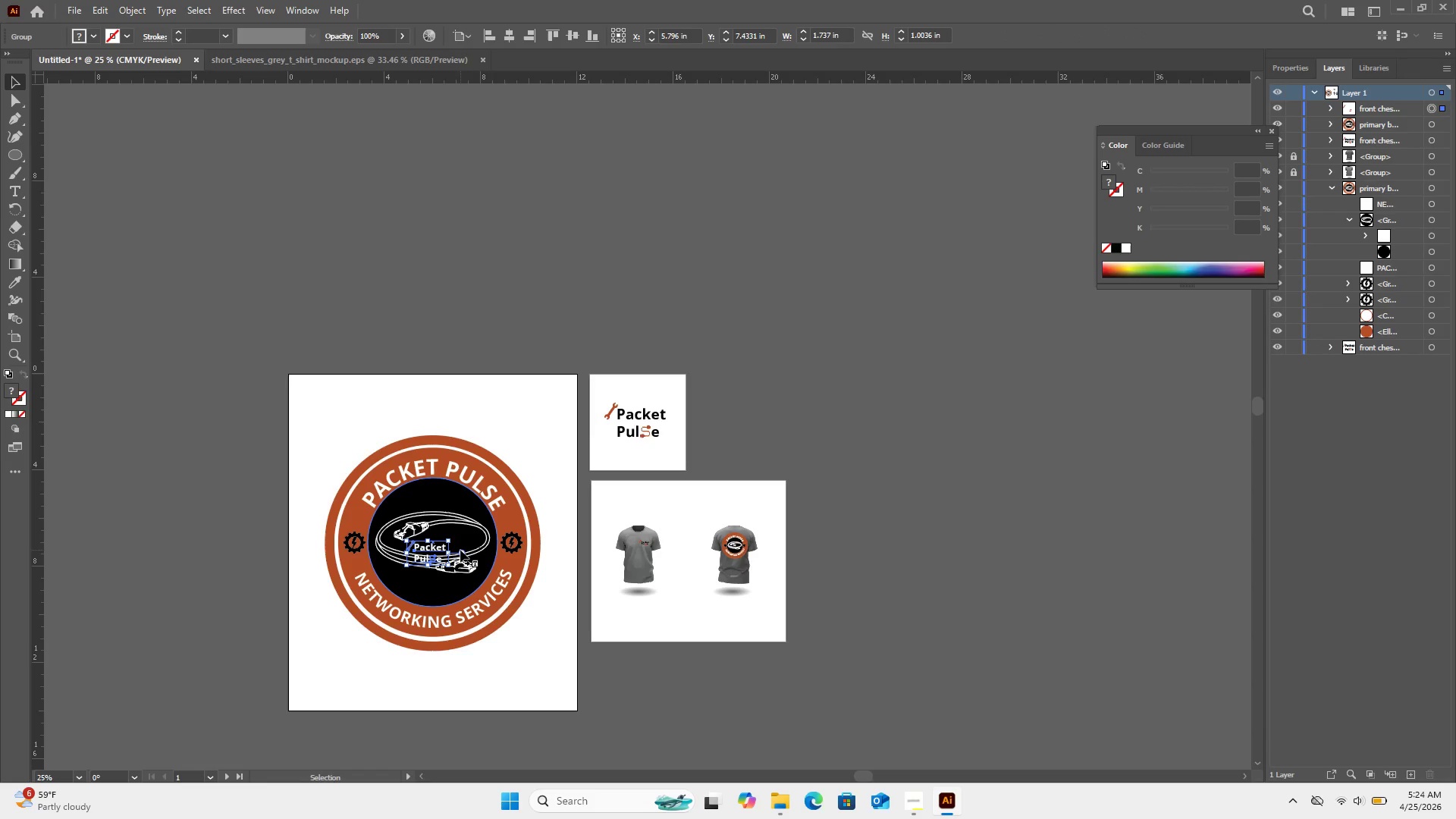 
left_click([465, 558])
 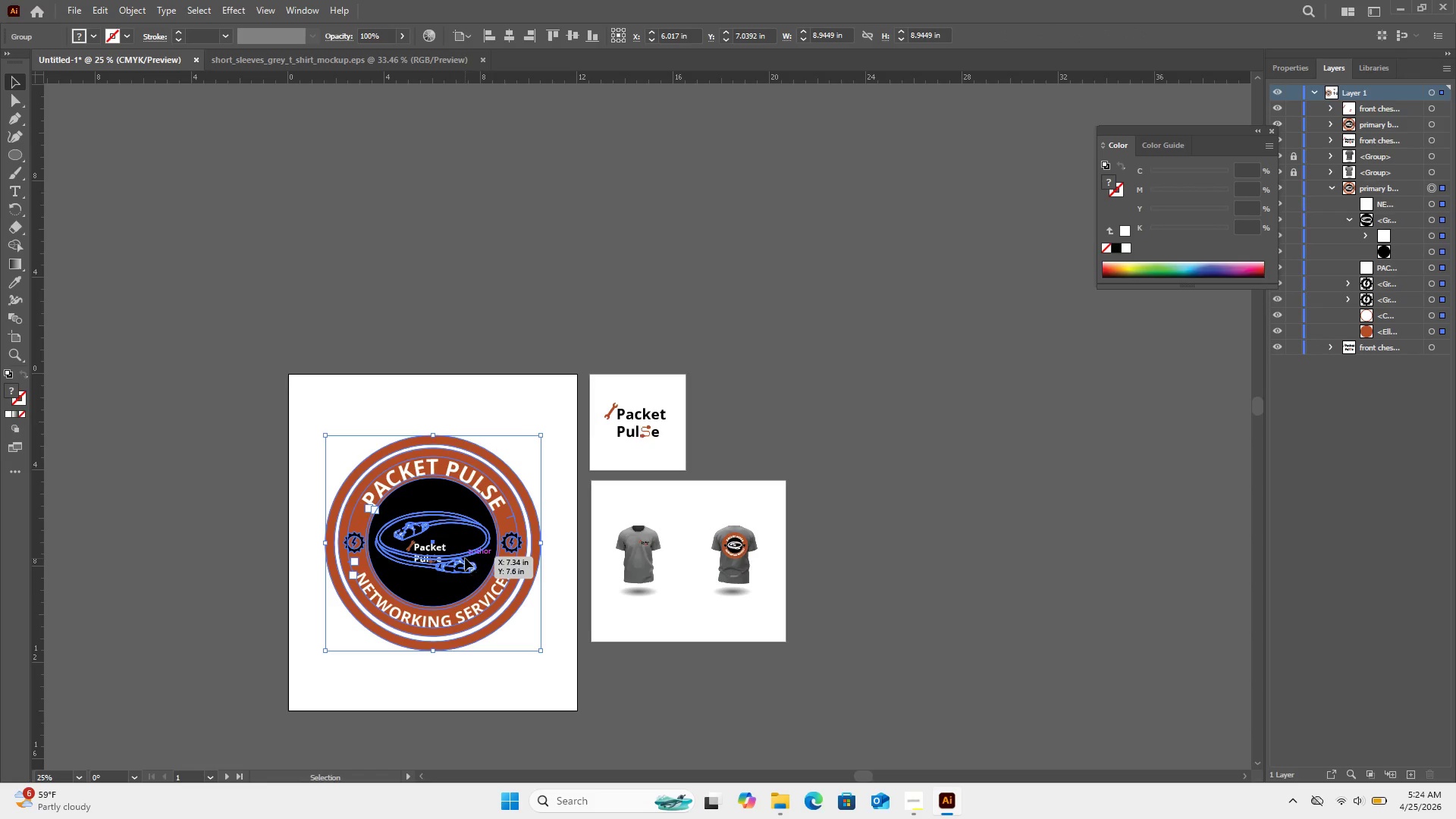 
double_click([465, 558])
 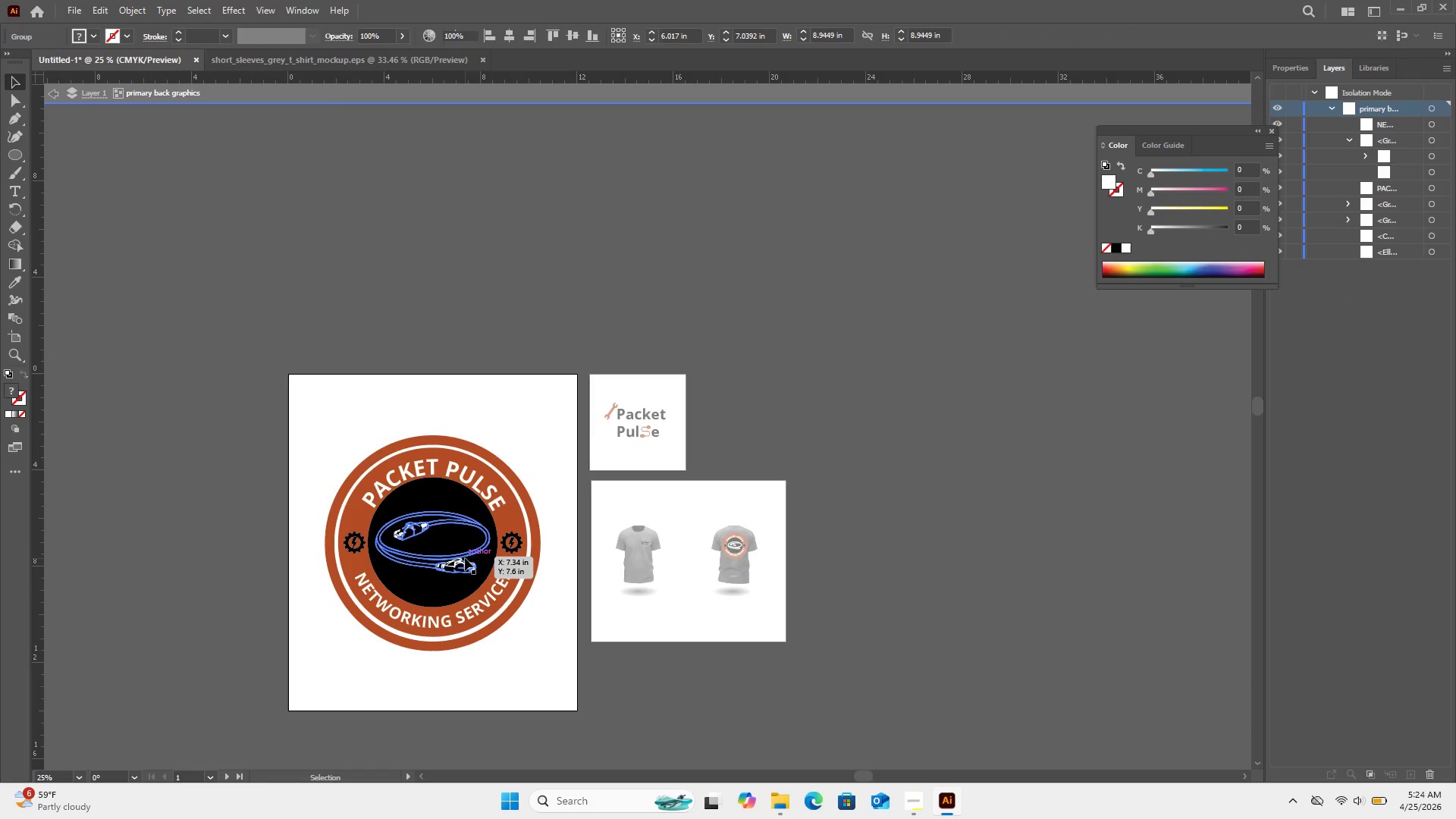 
left_click([465, 558])
 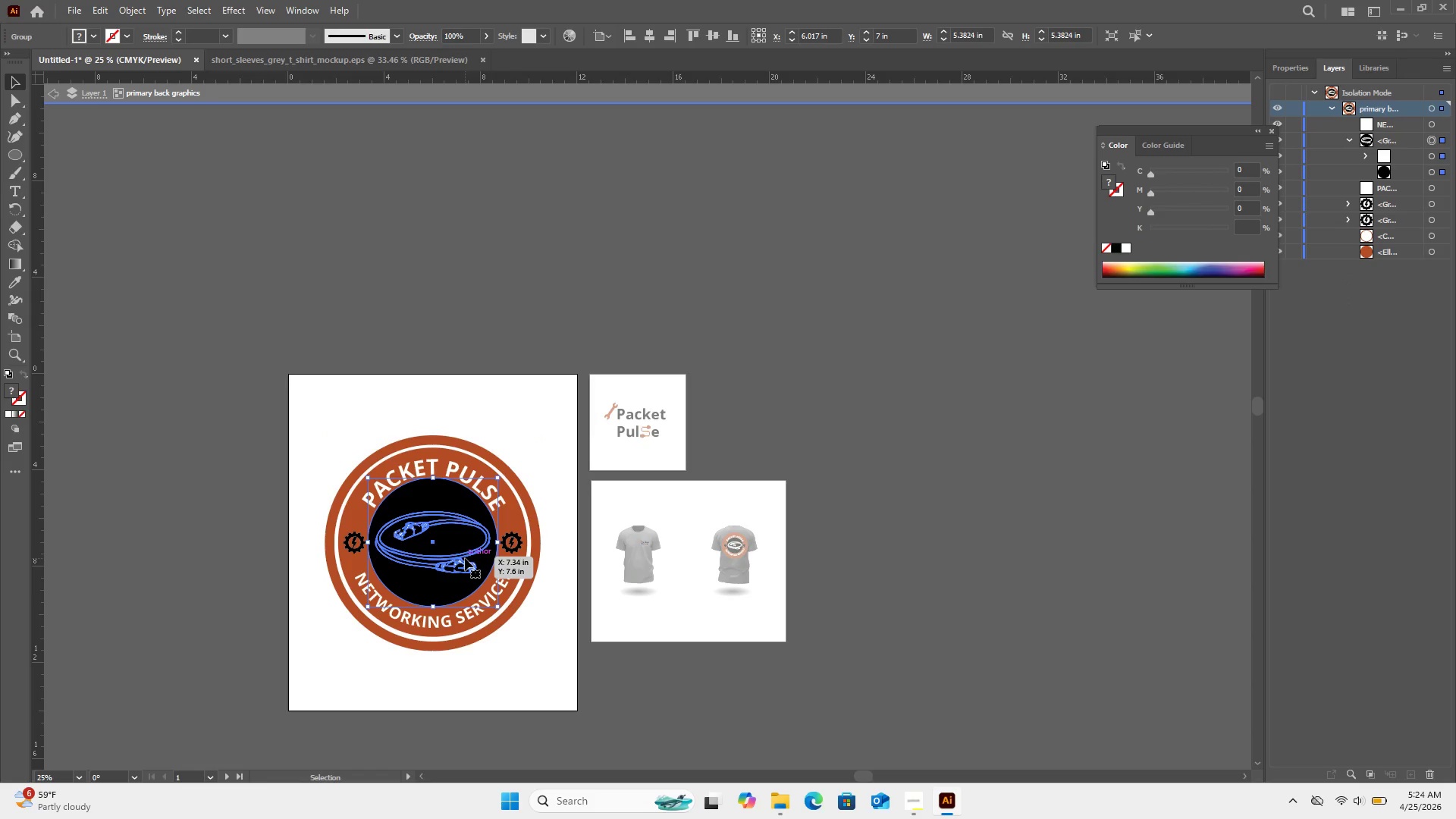 
left_click_drag(start_coordinate=[465, 558], to_coordinate=[465, 562])
 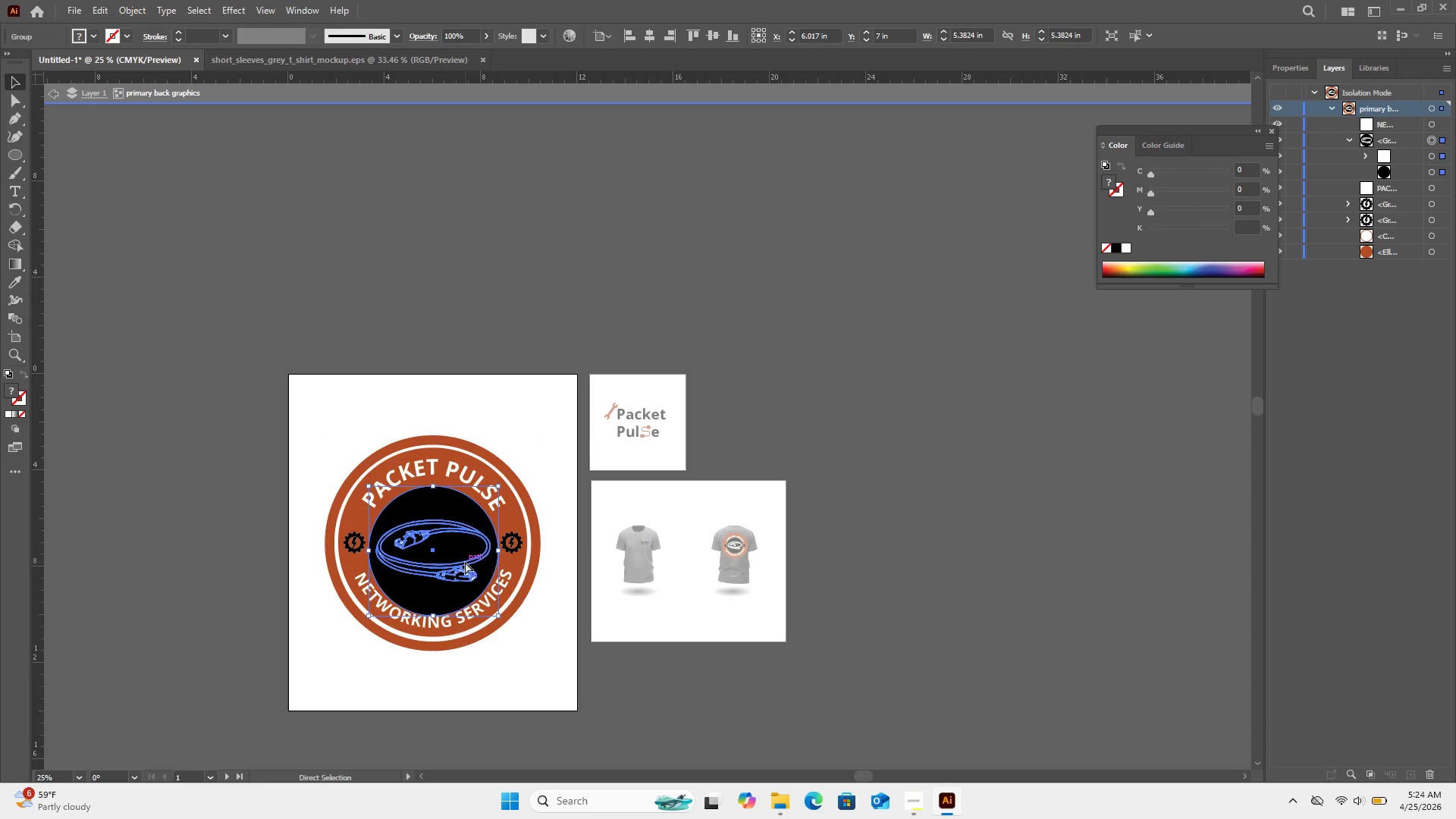 
key(Control+Meta+MetaLeft)
 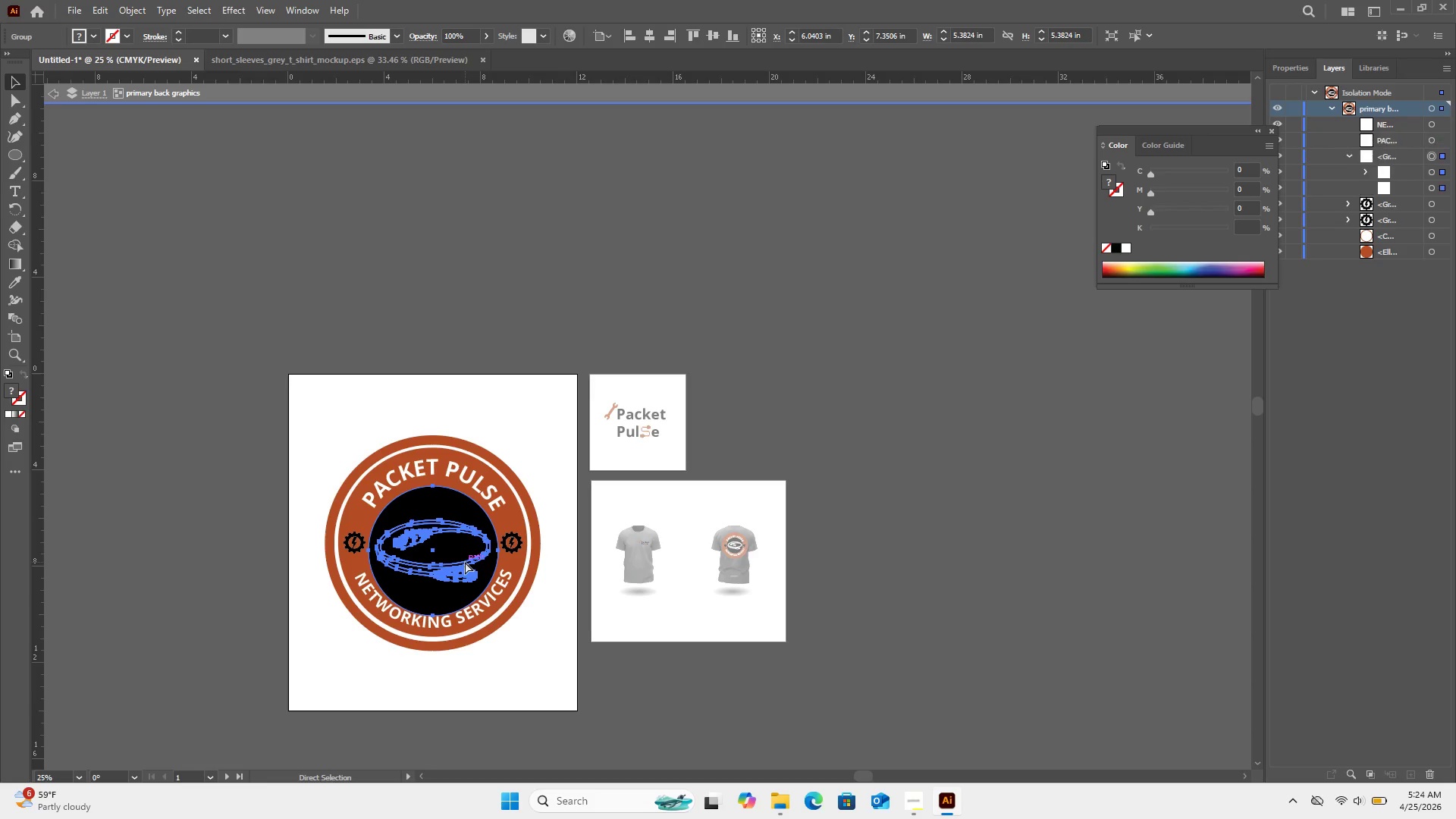 
key(Control+Meta+Z)
 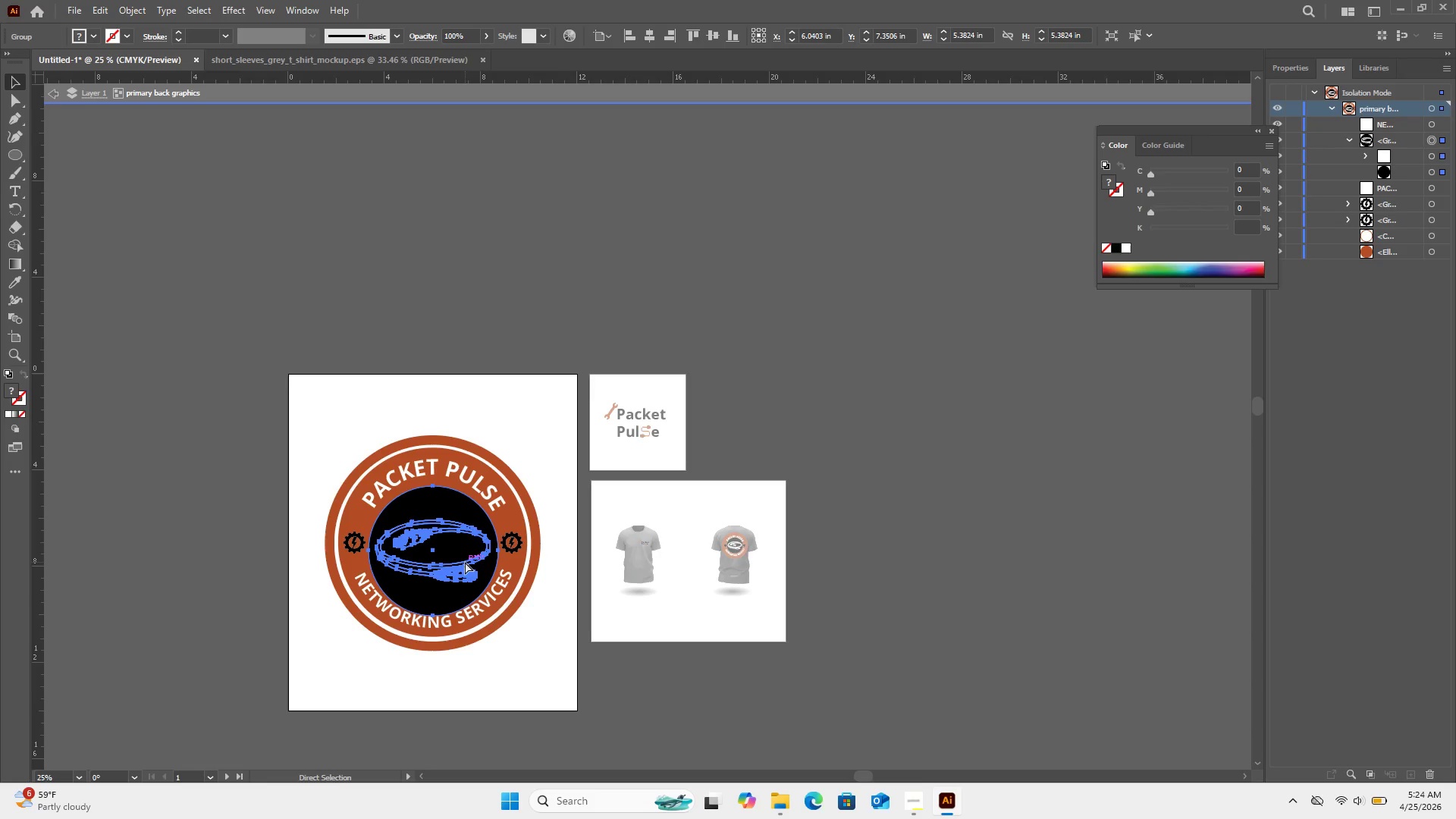 
key(Control+Z)
 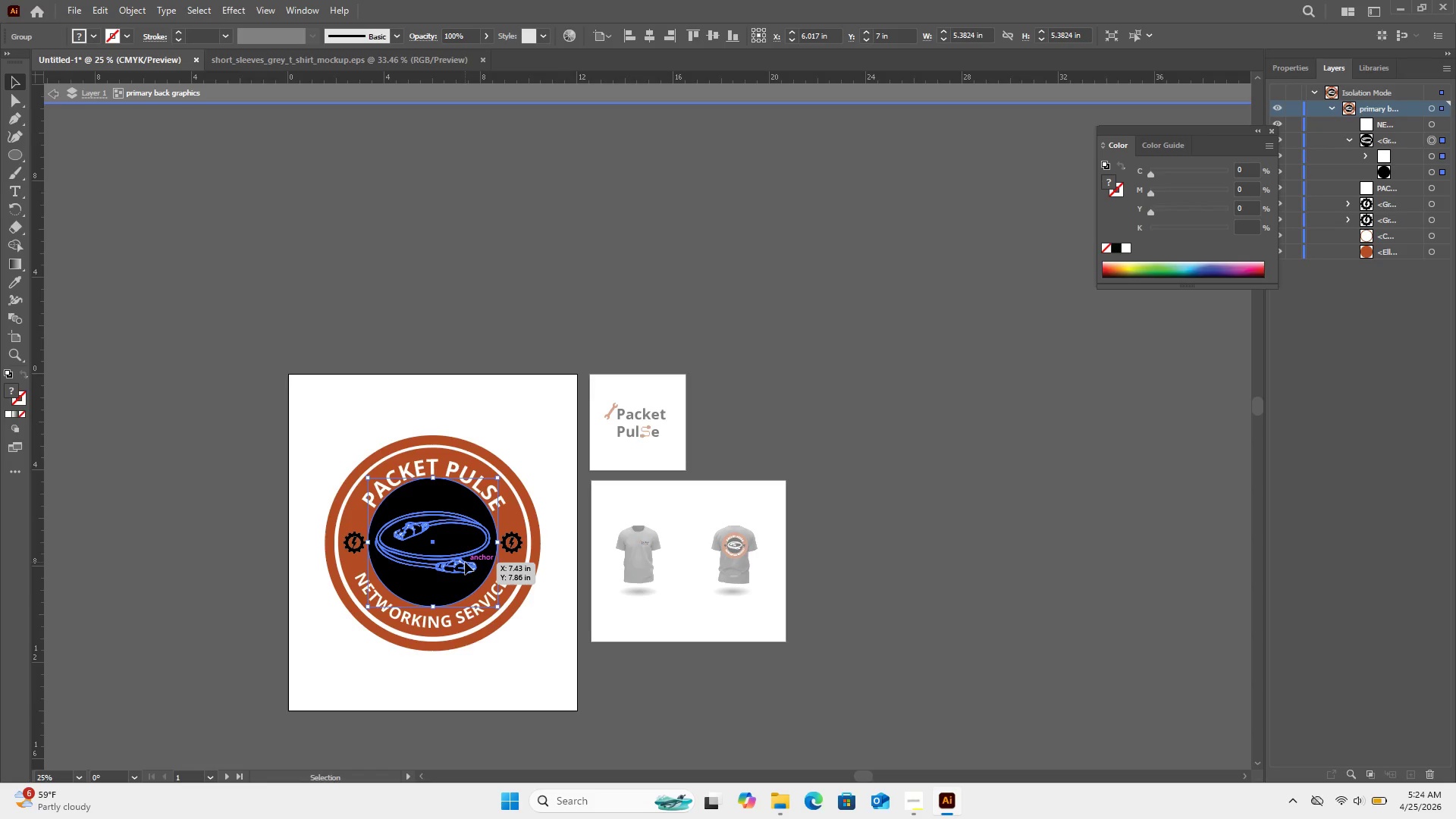 
double_click([465, 562])
 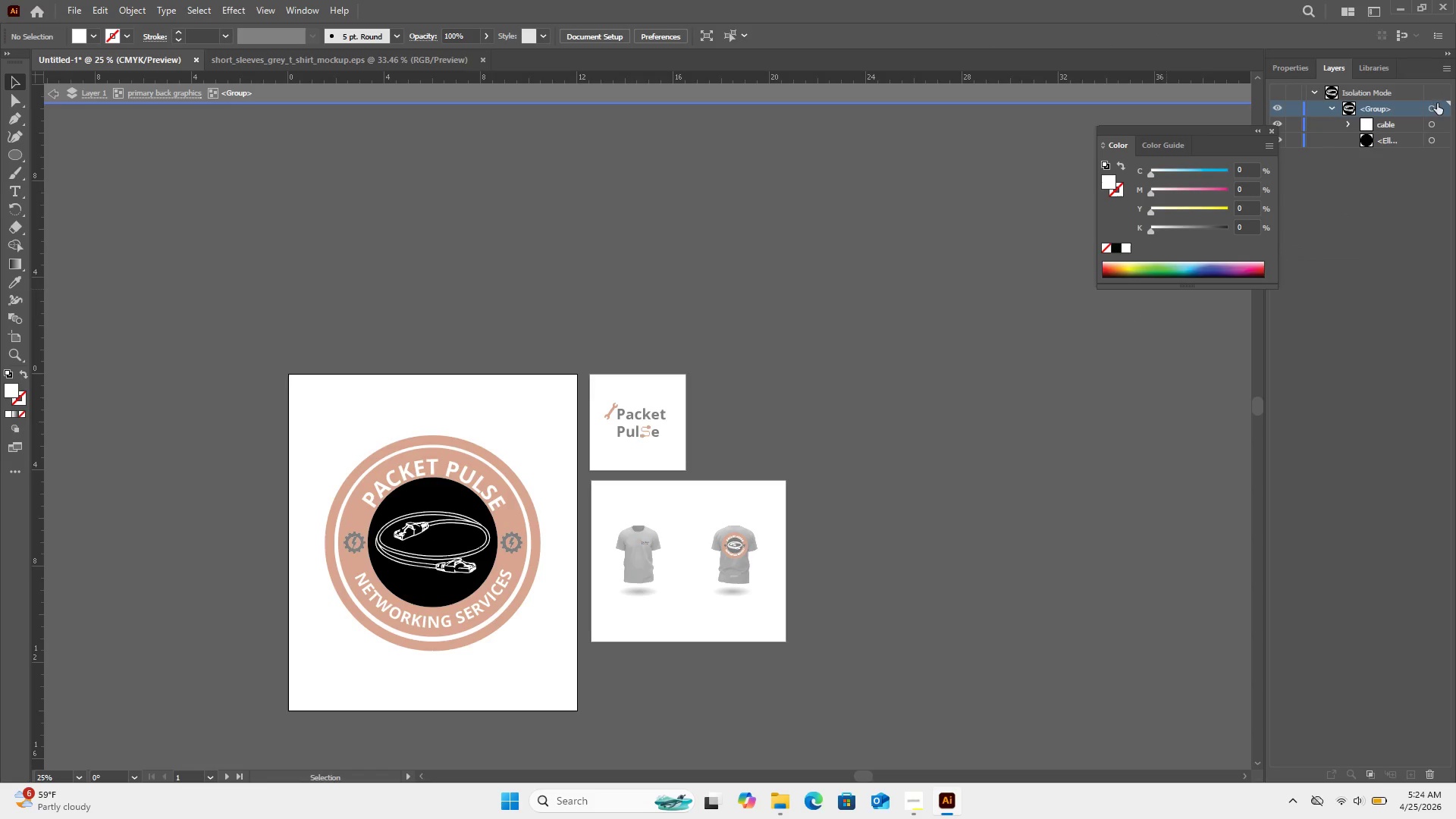 
left_click([1433, 110])
 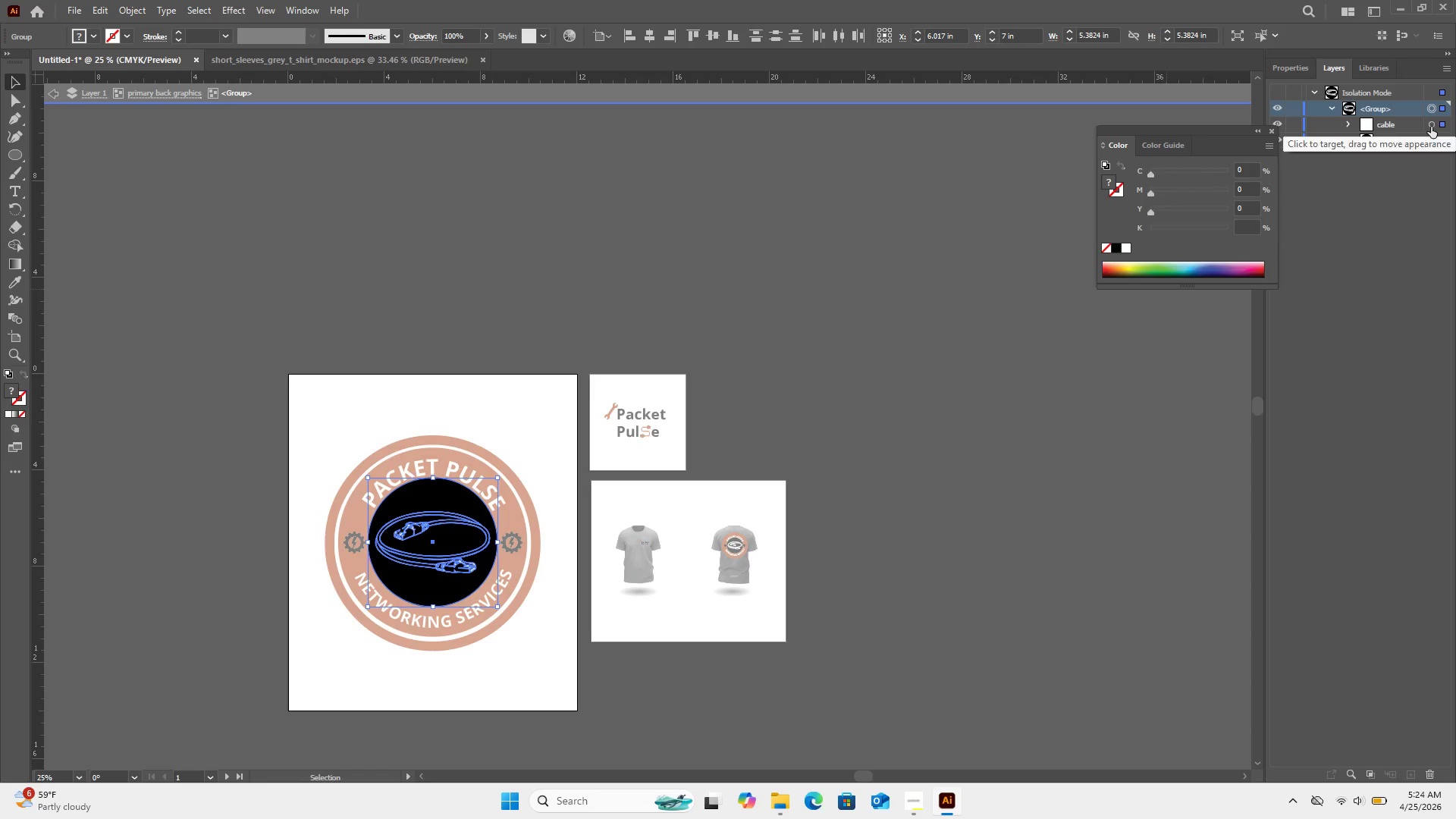 
left_click([1431, 127])
 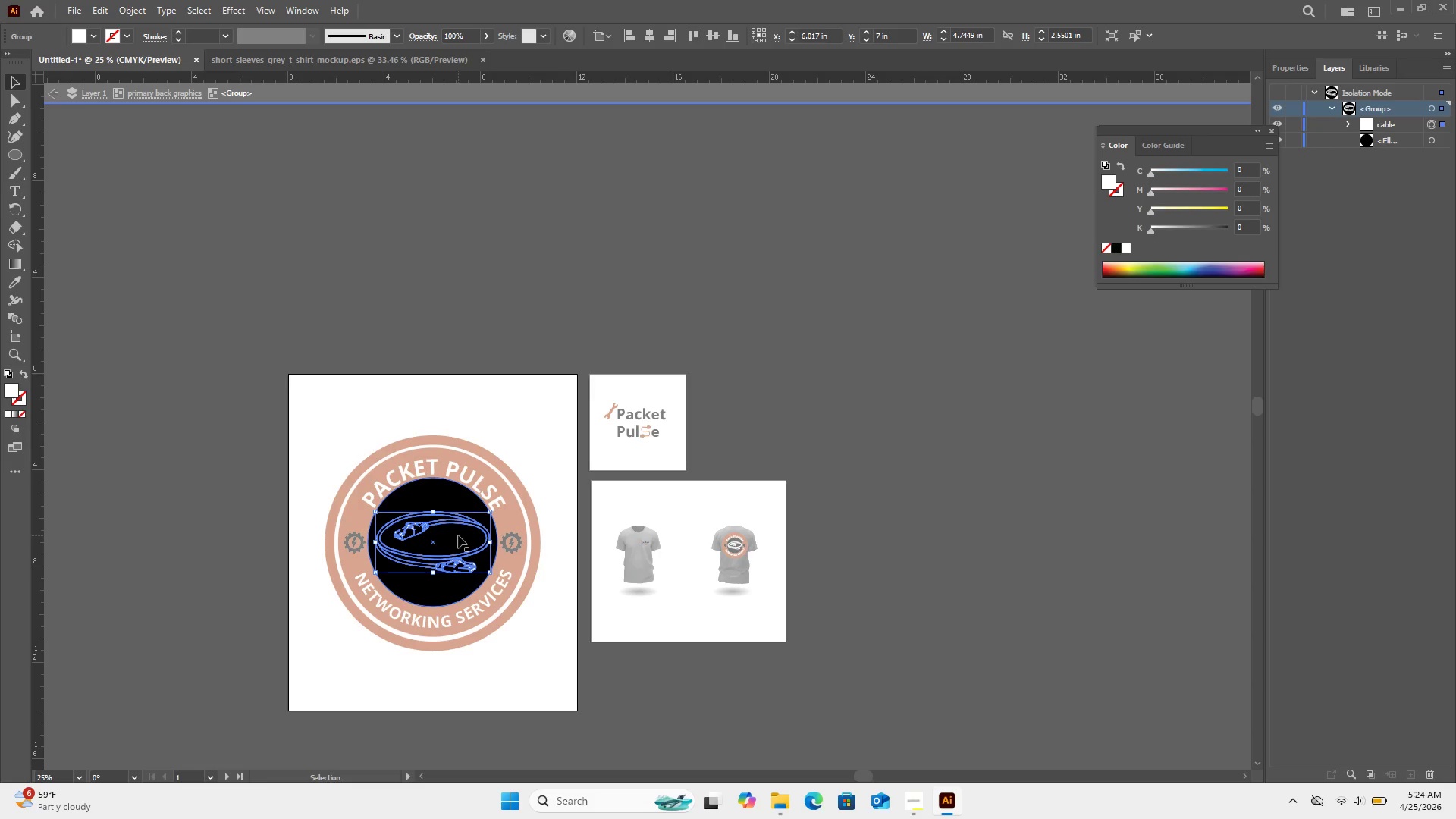 
left_click_drag(start_coordinate=[463, 557], to_coordinate=[466, 573])
 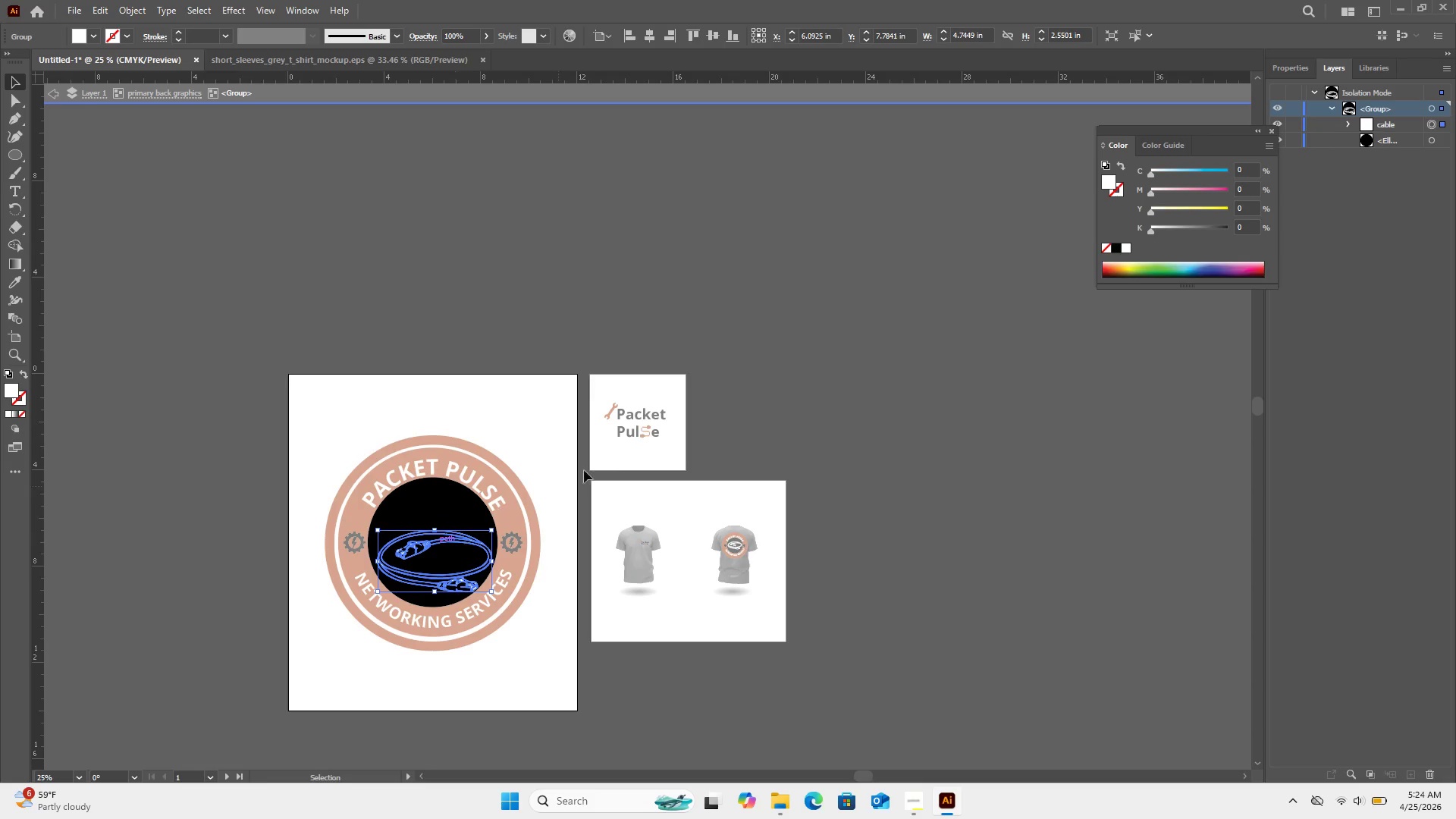 
double_click([610, 457])
 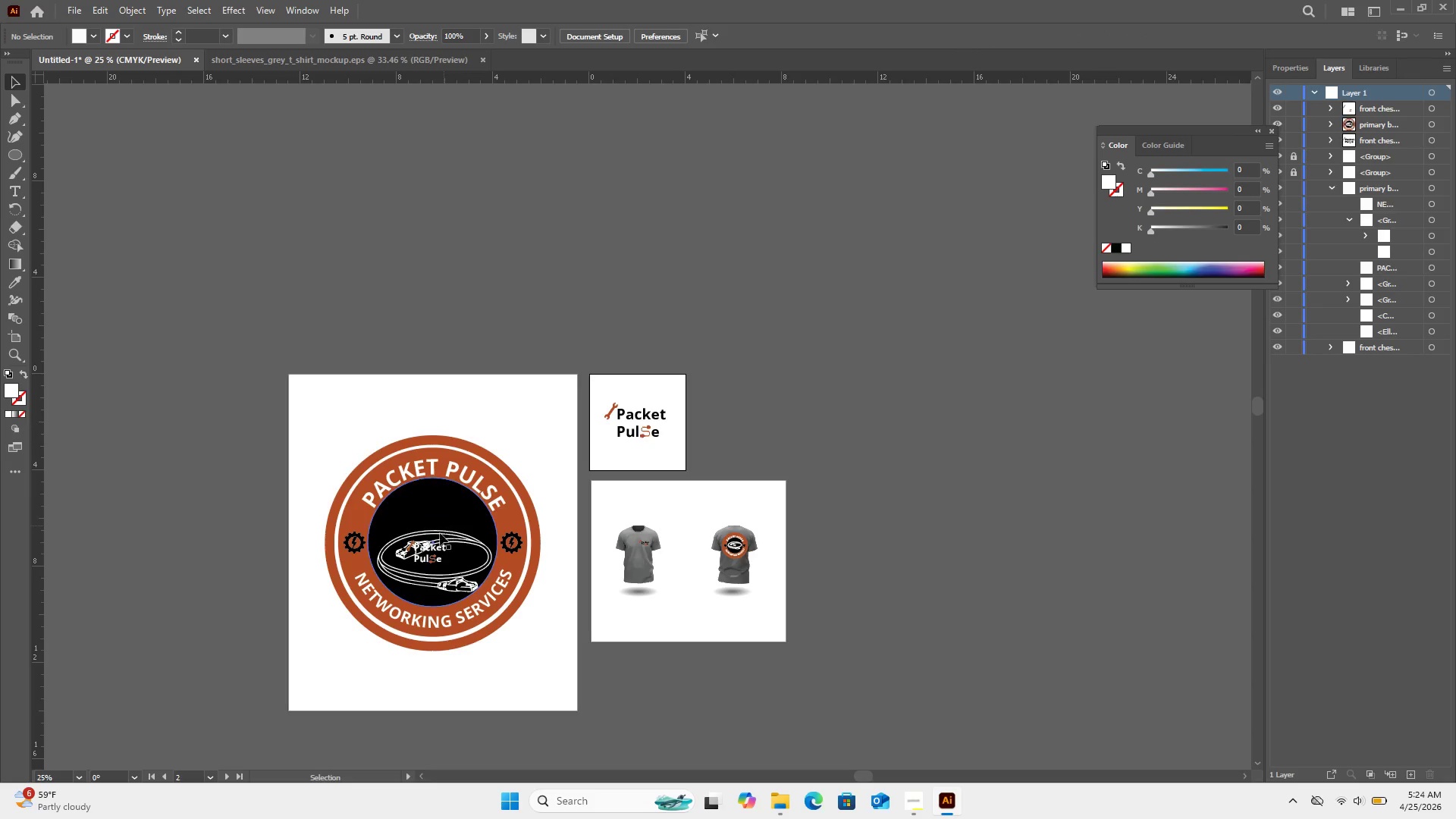 
left_click([429, 552])
 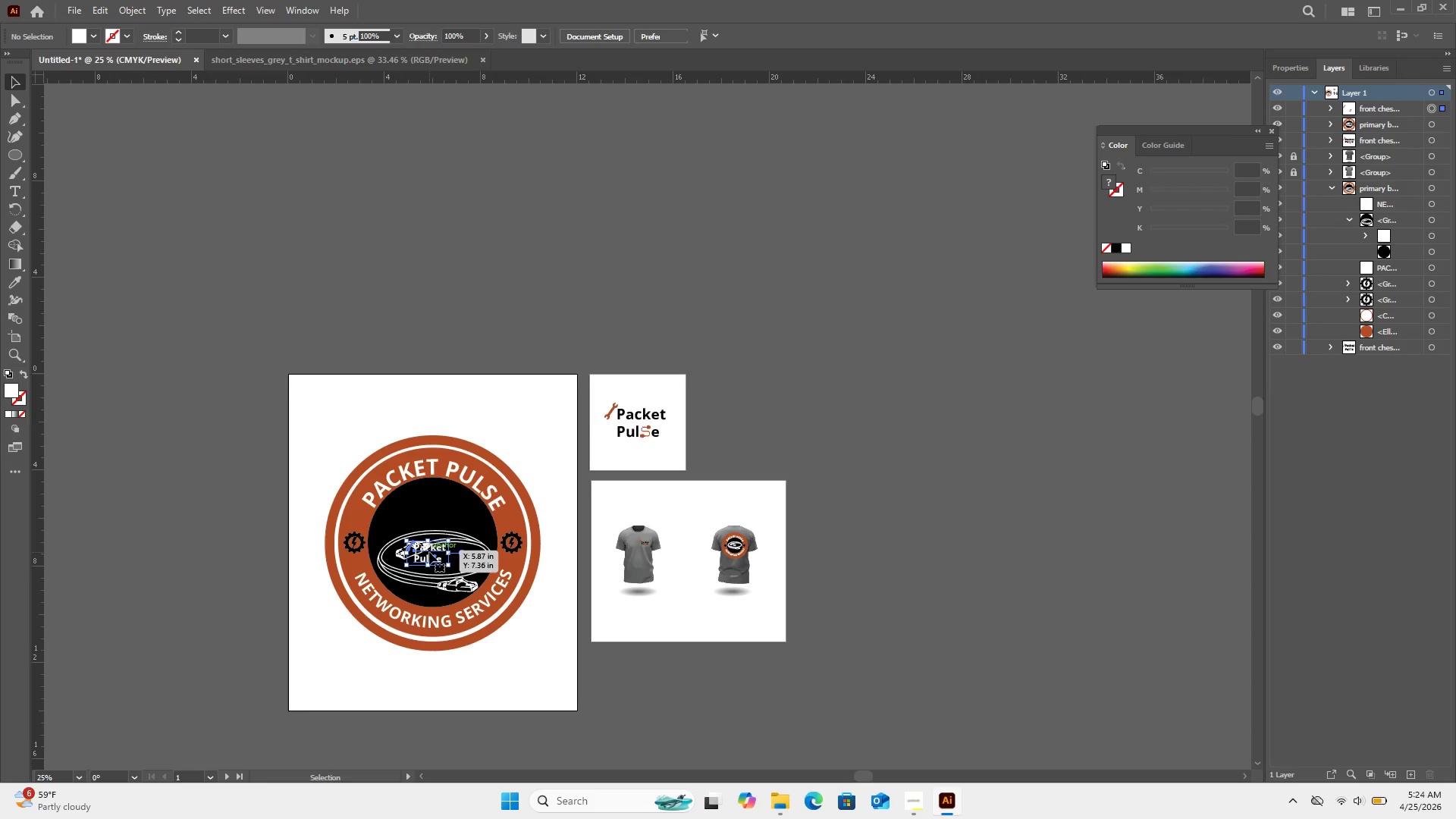 
left_click_drag(start_coordinate=[429, 552], to_coordinate=[433, 507])
 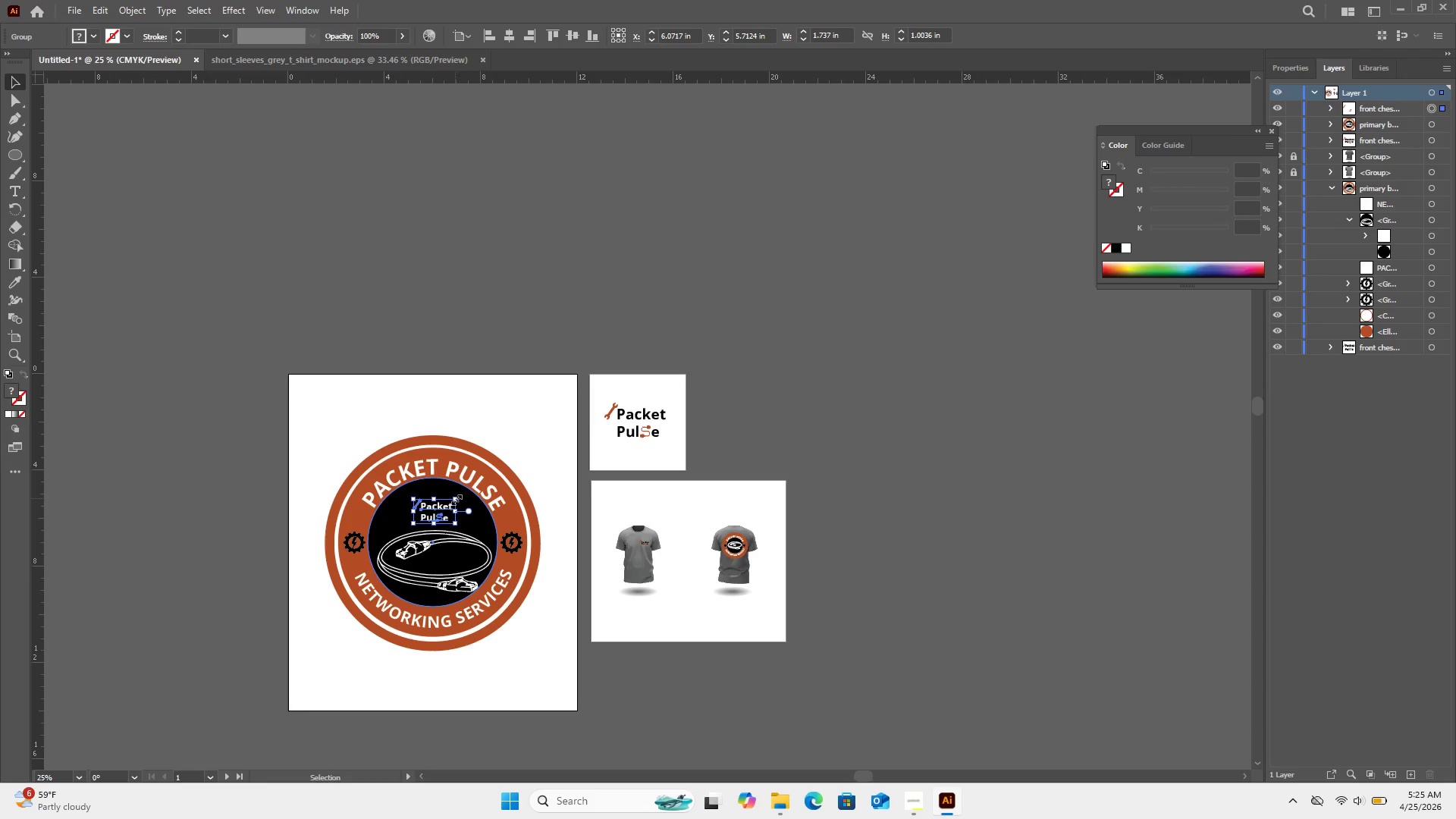 
hold_key(key=ShiftLeft, duration=2.47)
left_click_drag(start_coordinate=[455, 498], to_coordinate=[479, 481])
 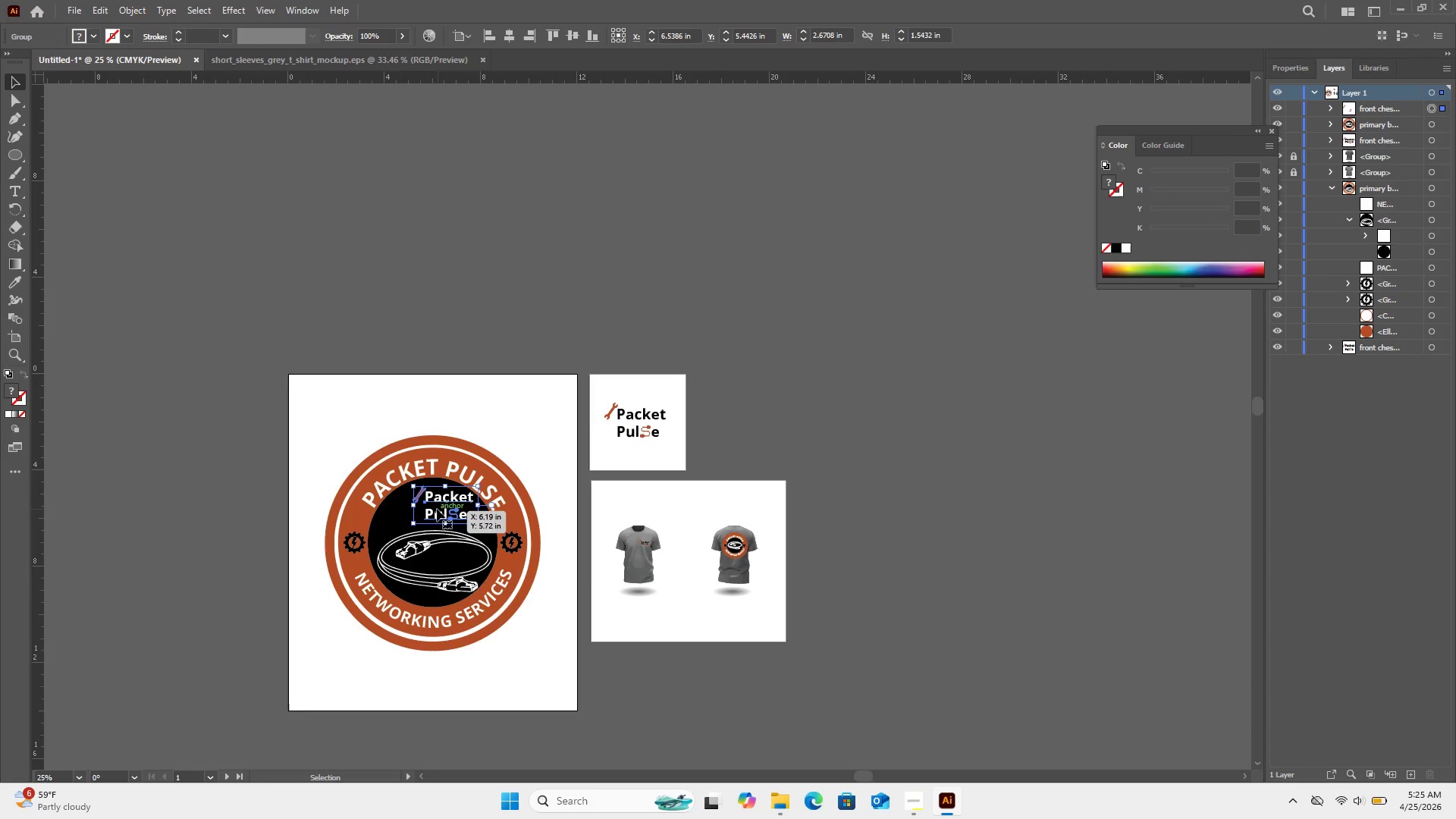 
left_click_drag(start_coordinate=[437, 510], to_coordinate=[422, 519])
 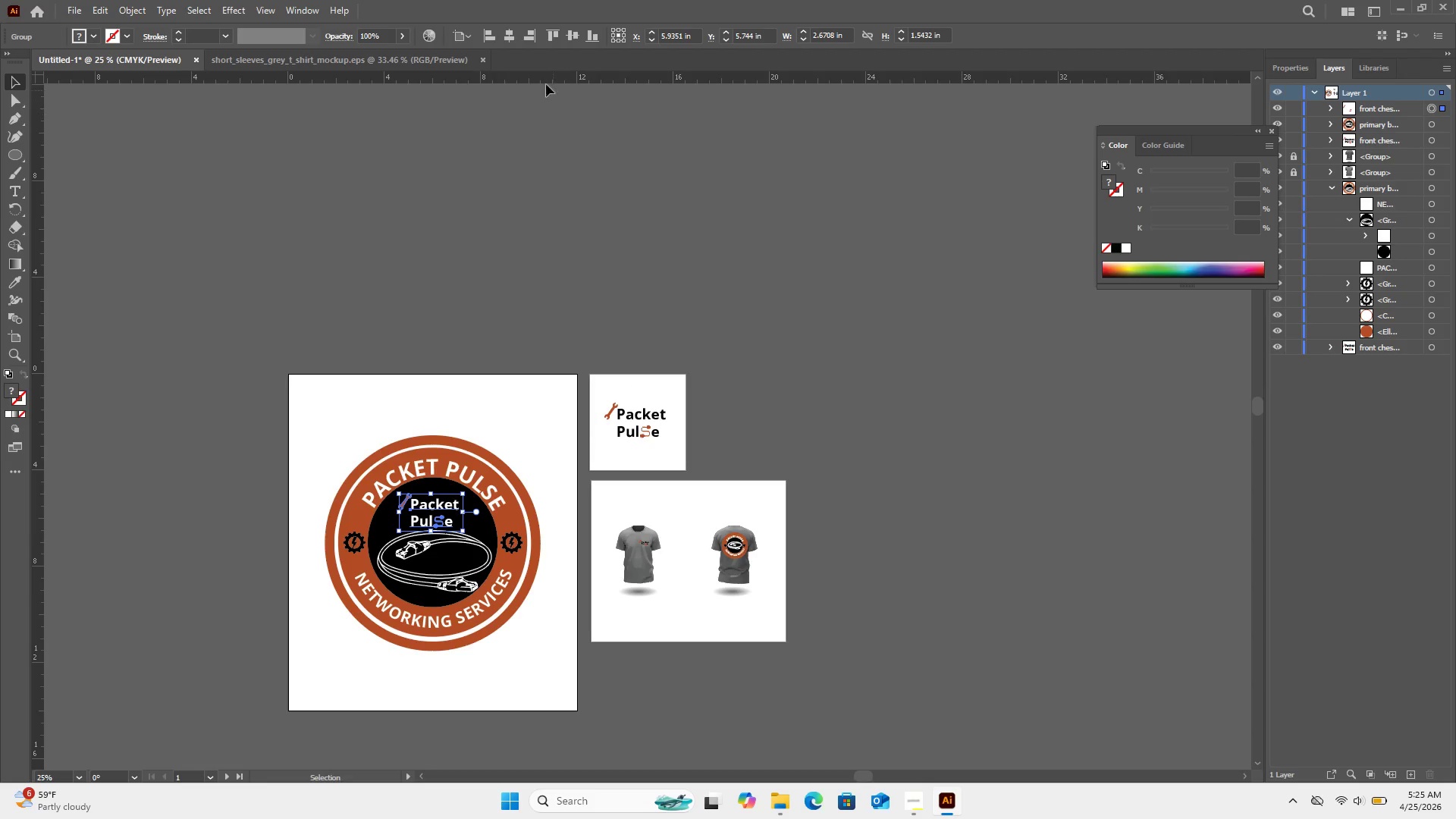 
left_click([504, 38])
 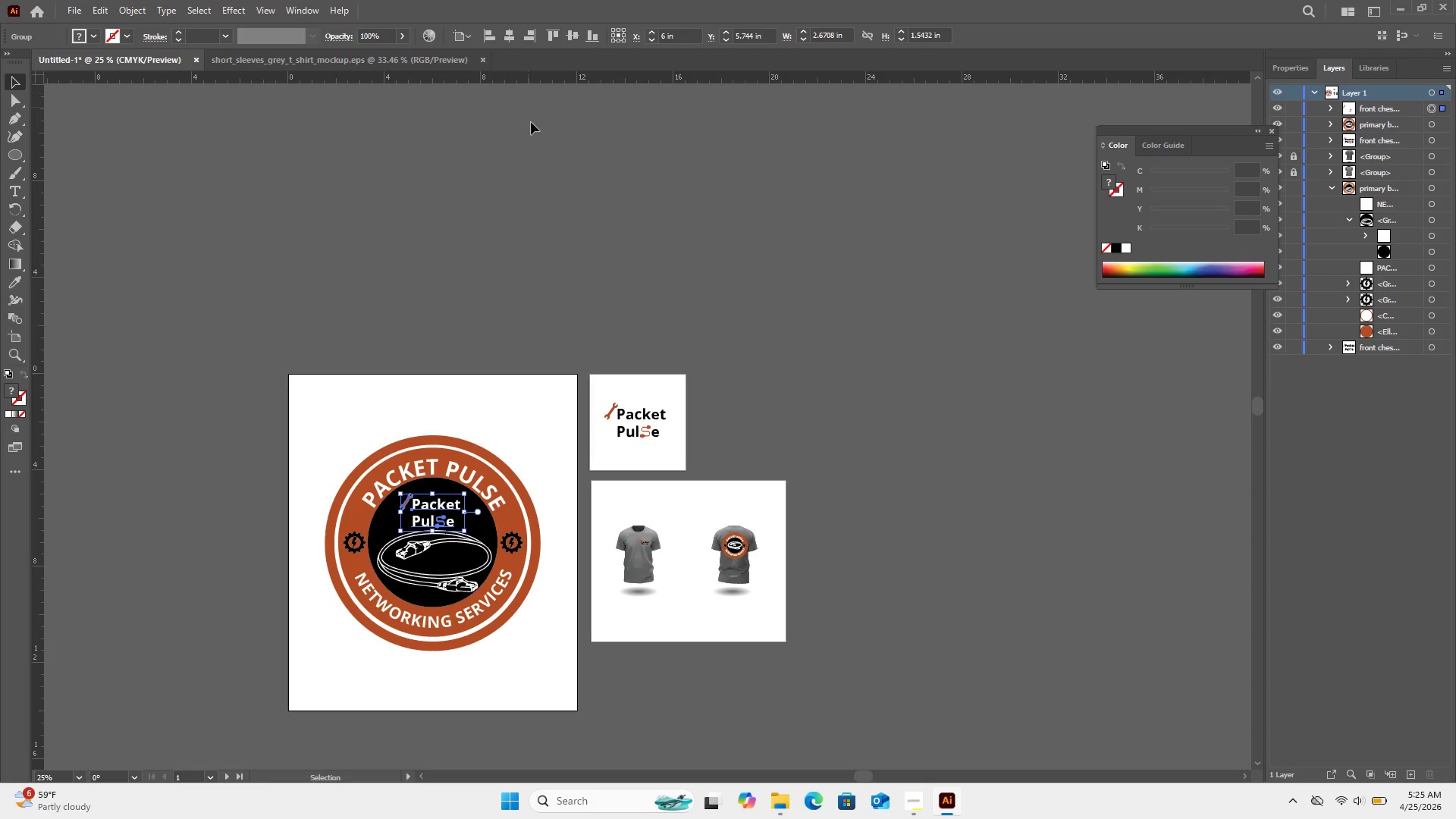 
left_click([550, 259])
 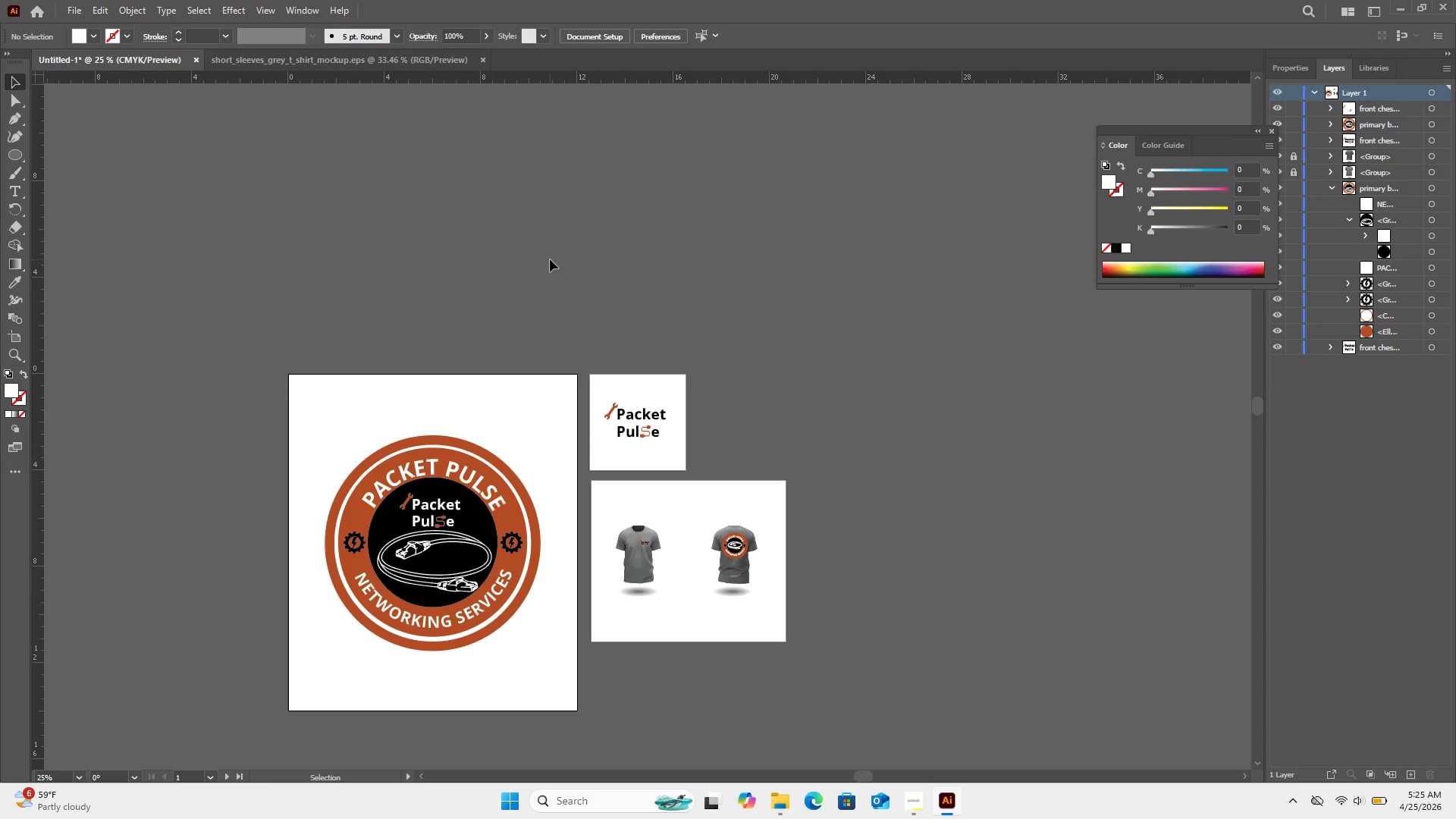 
wait(6.64)
 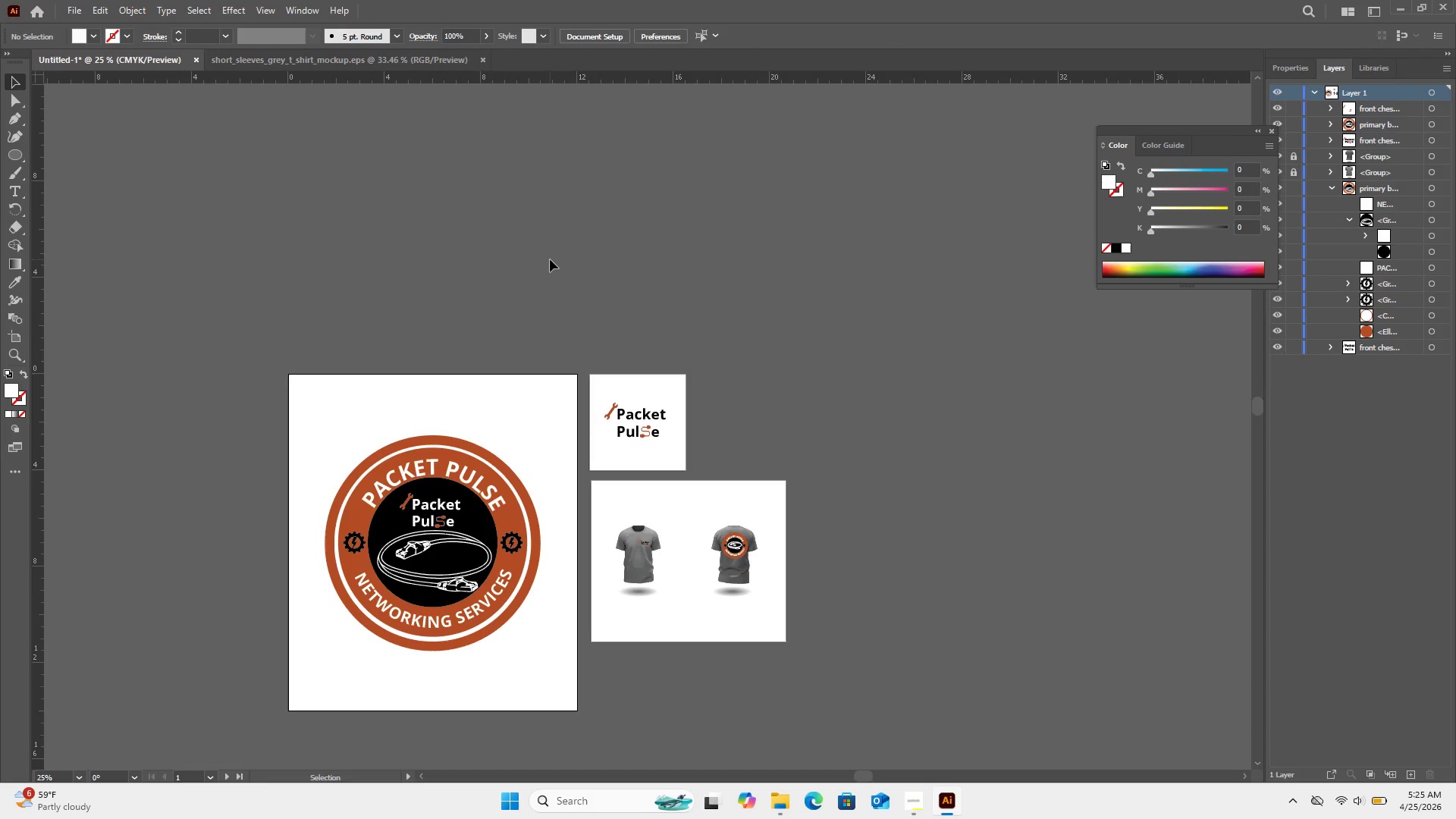 
hold_key(key=Z, duration=0.94)
 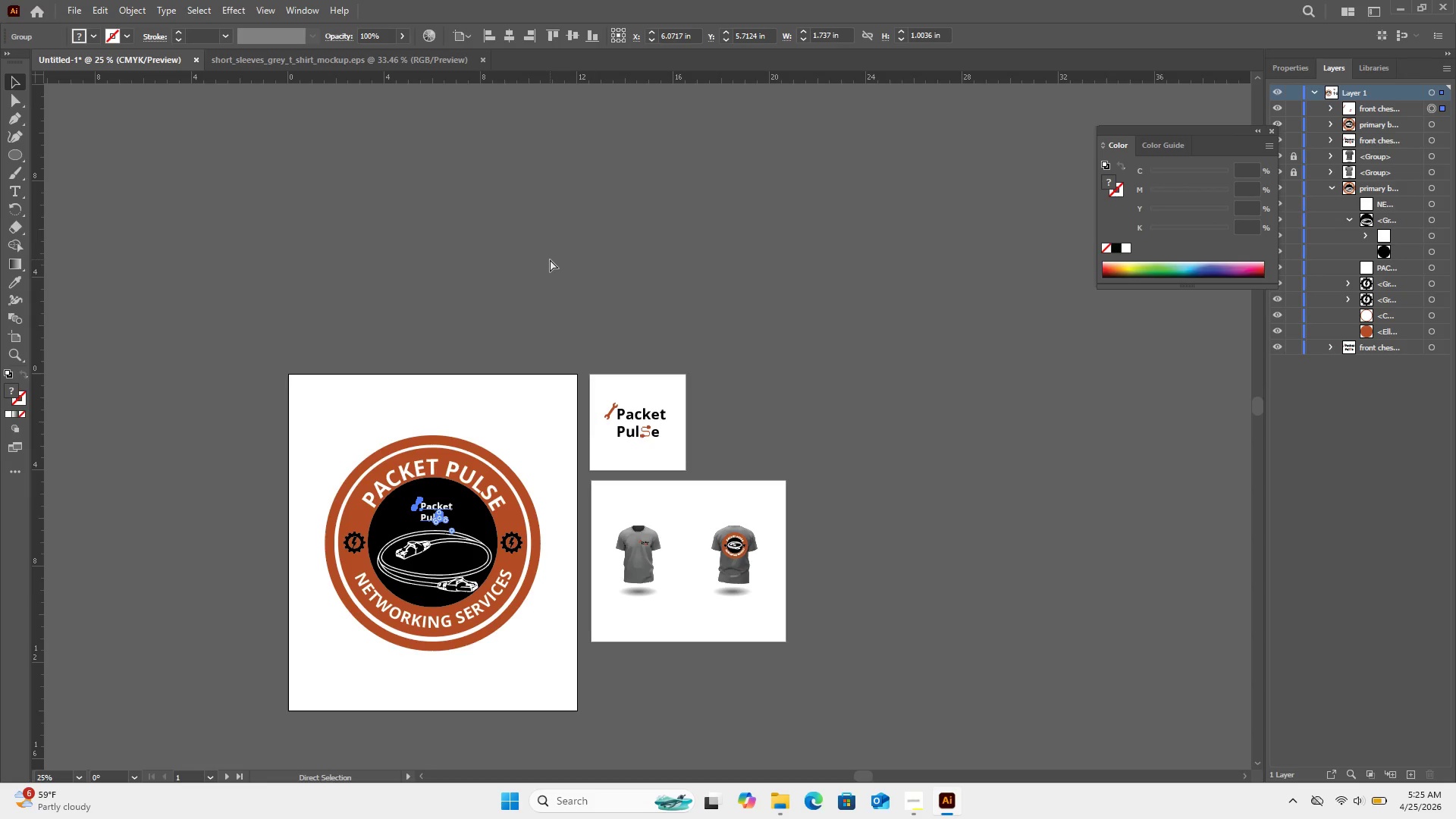 
hold_key(key=Z, duration=0.88)
 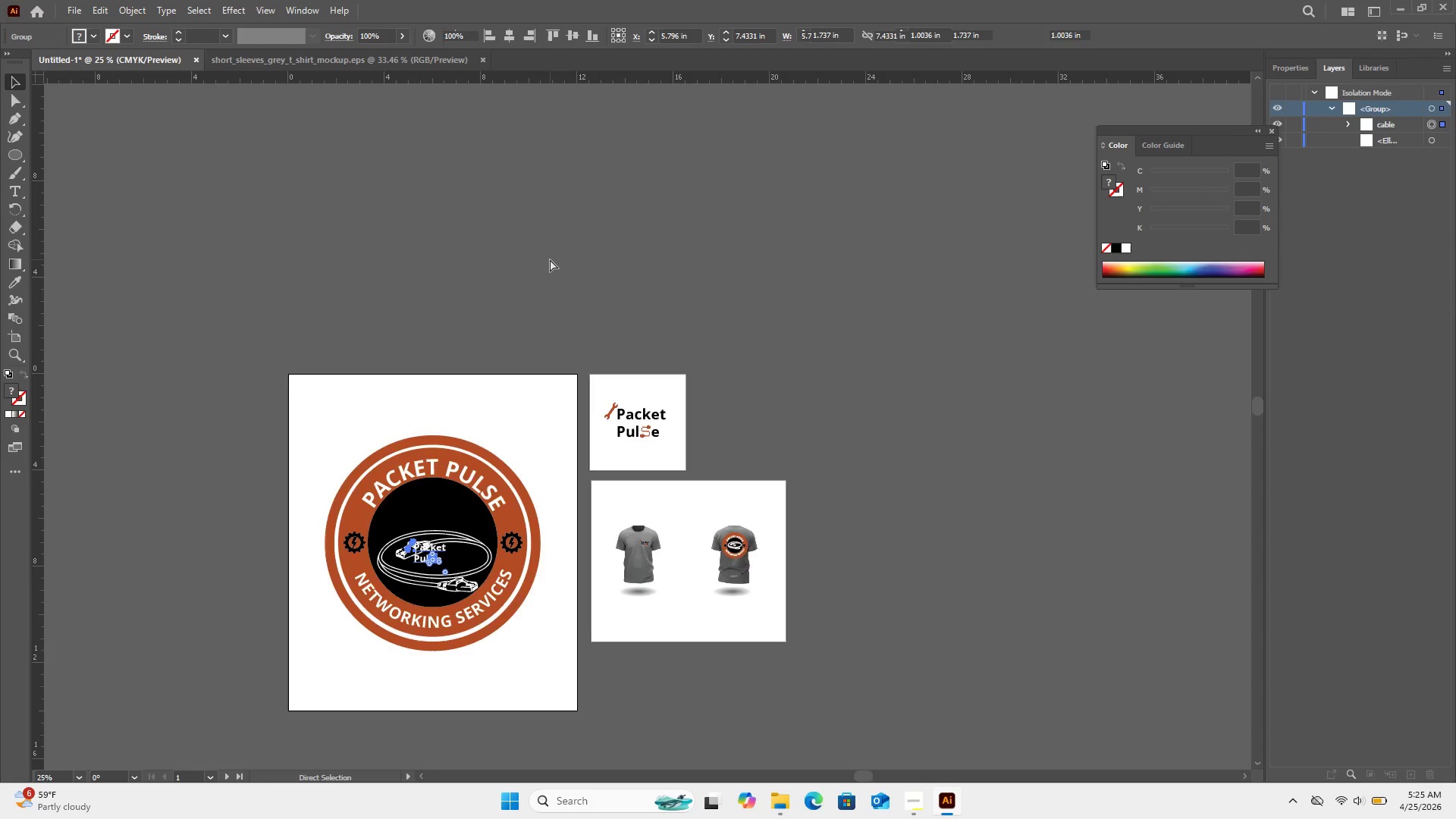 
key(Control+Z)
 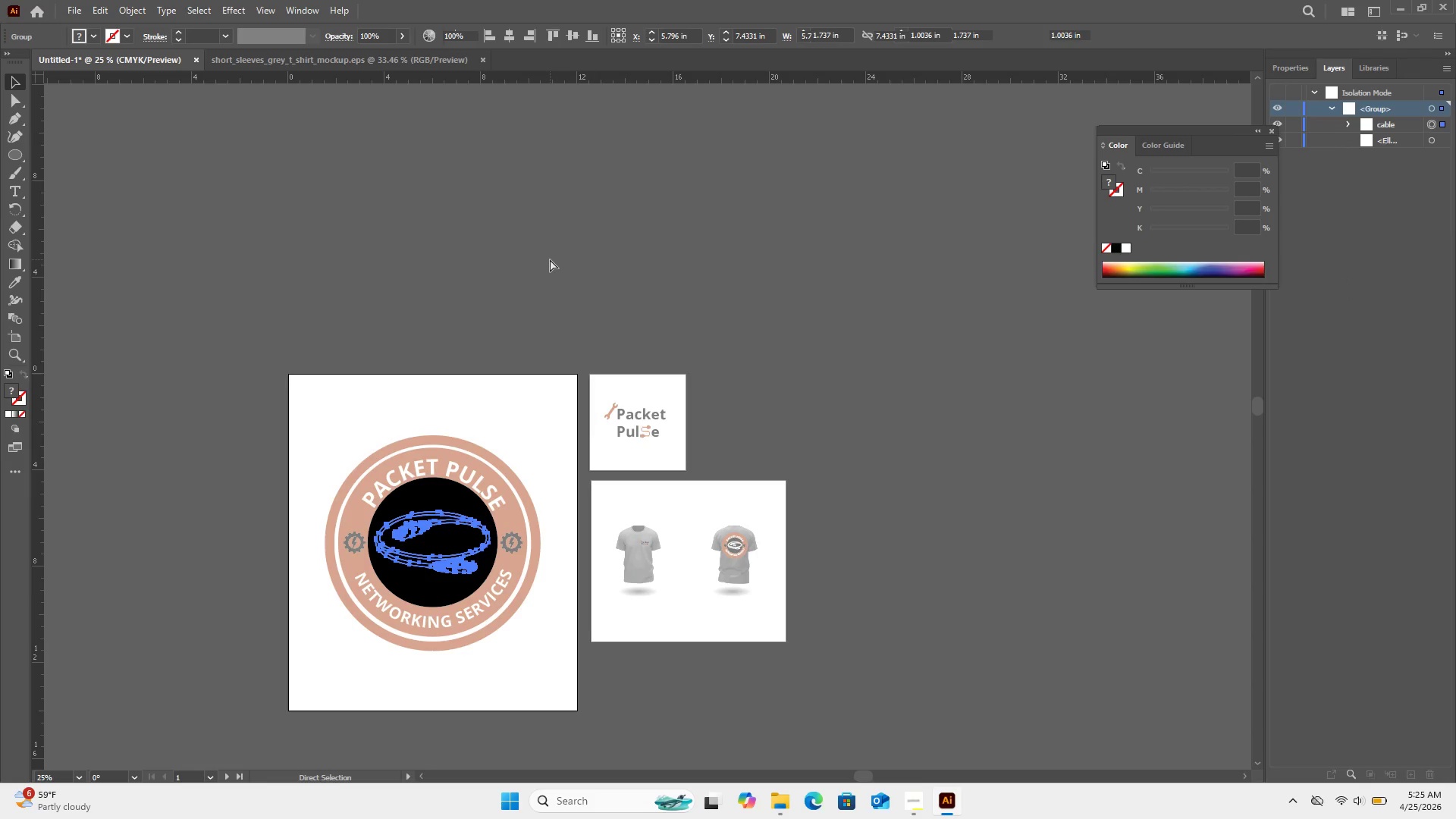 
key(Control+Z)
 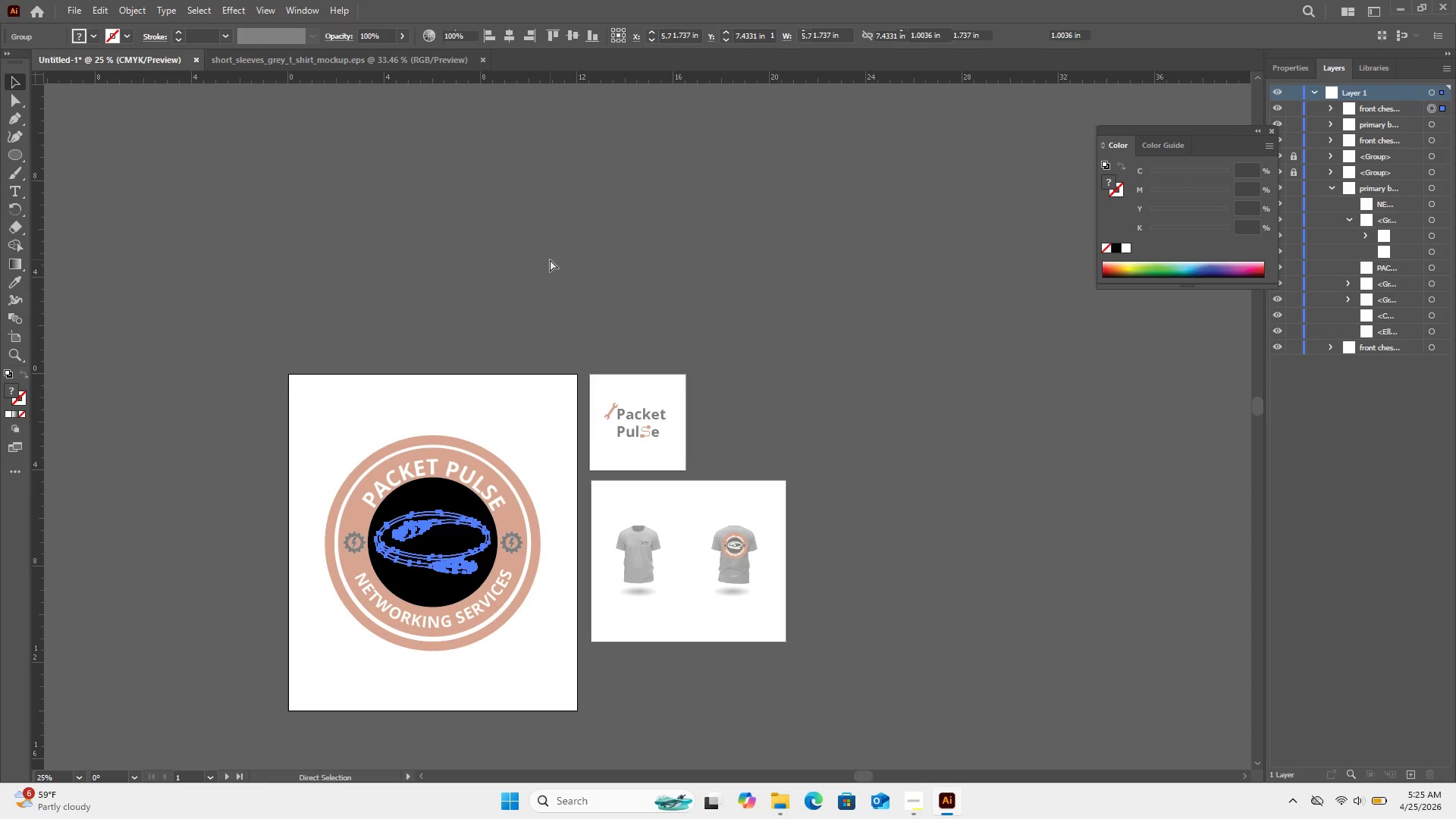 
key(Control+Z)
 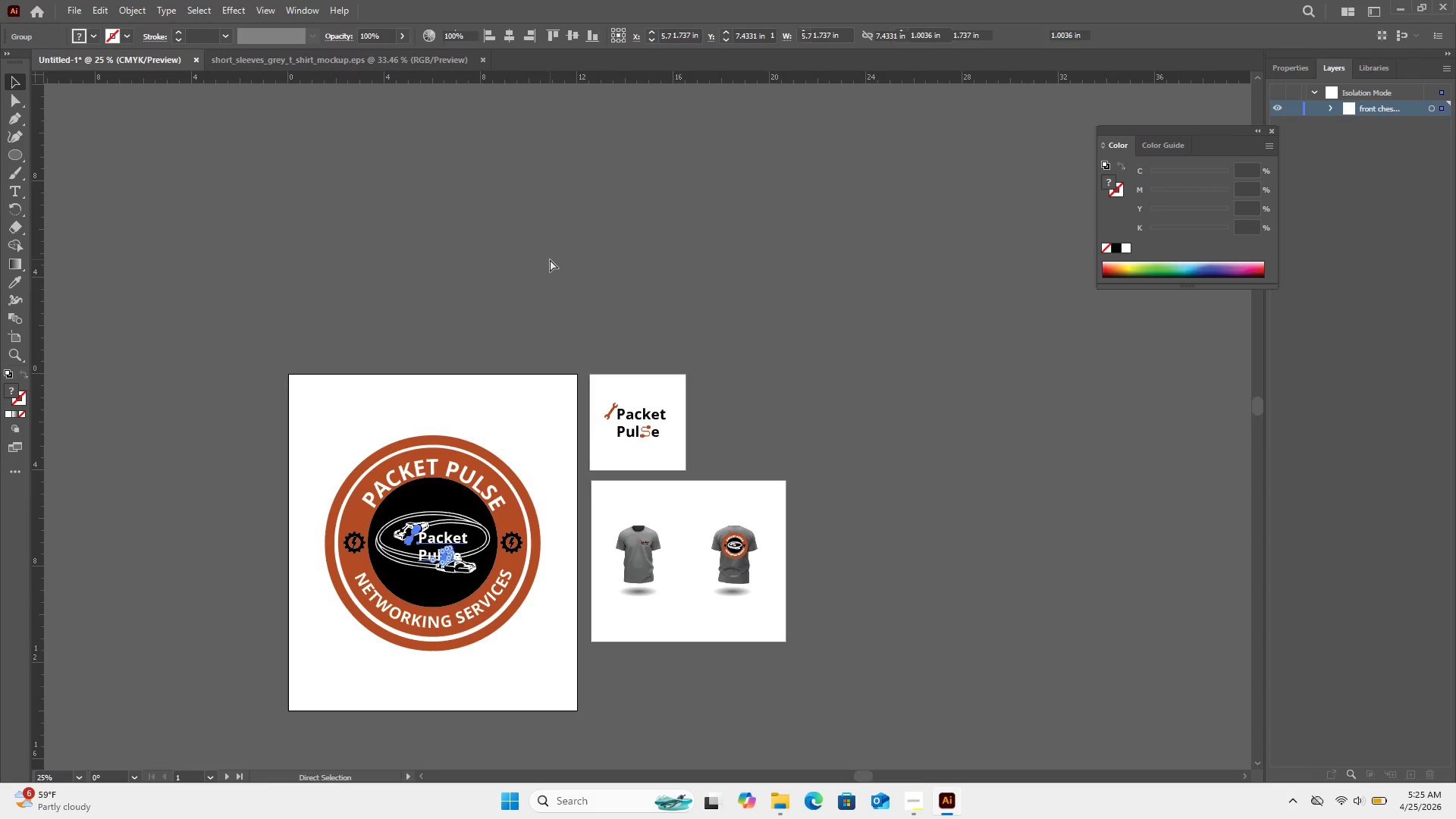 
key(Control+Z)
 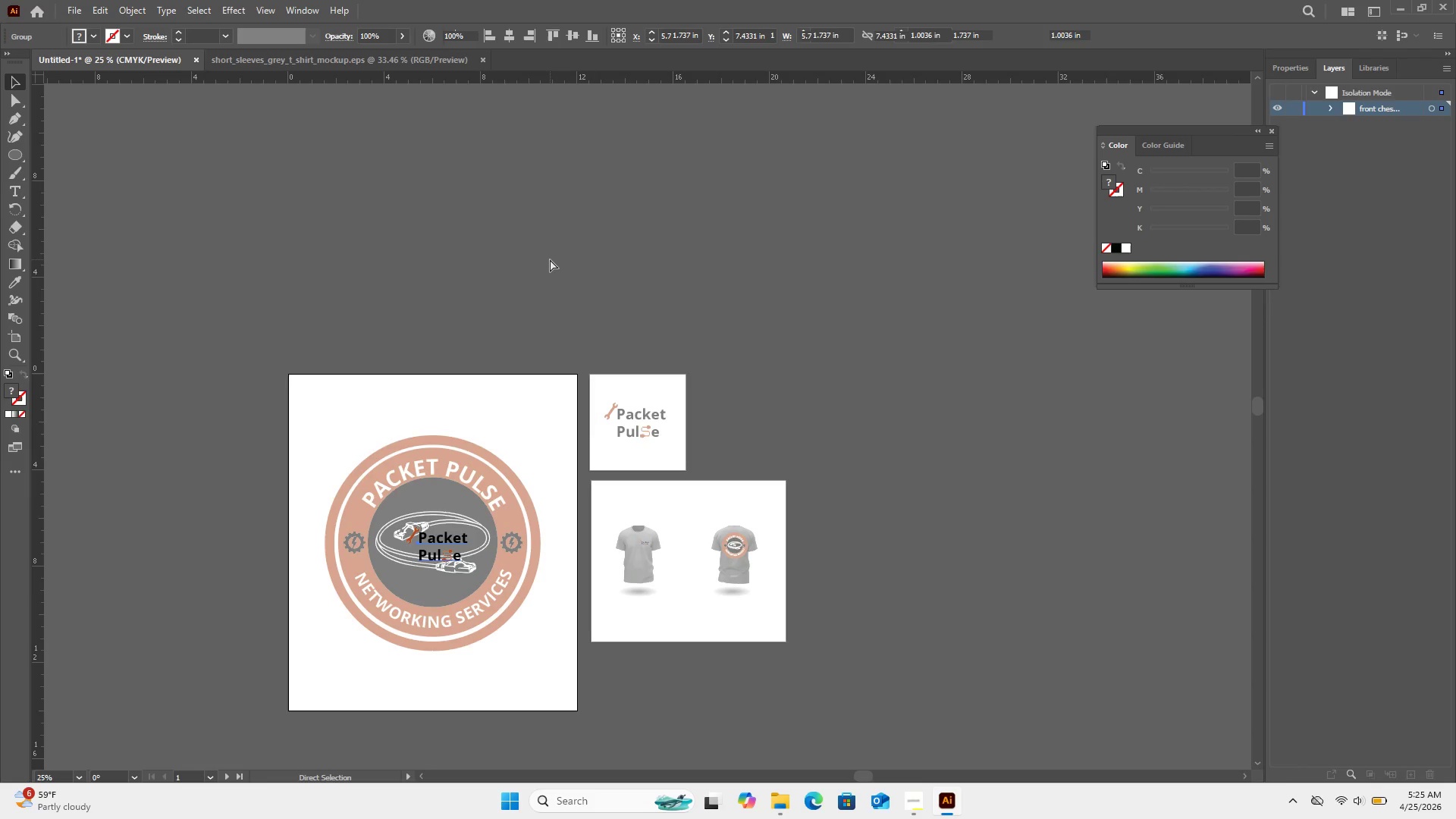 
key(Control+Z)
 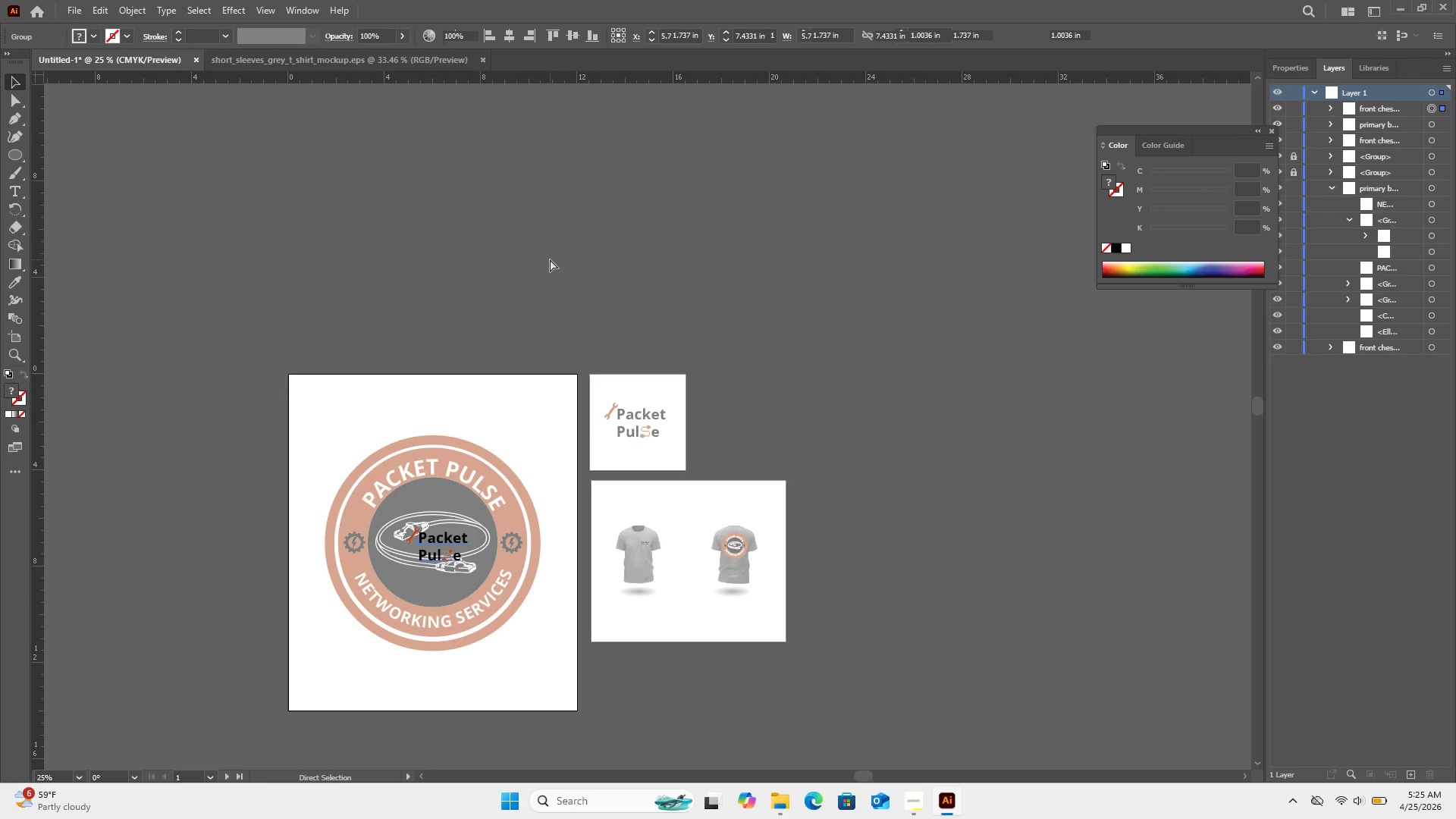 
key(Control+Z)
 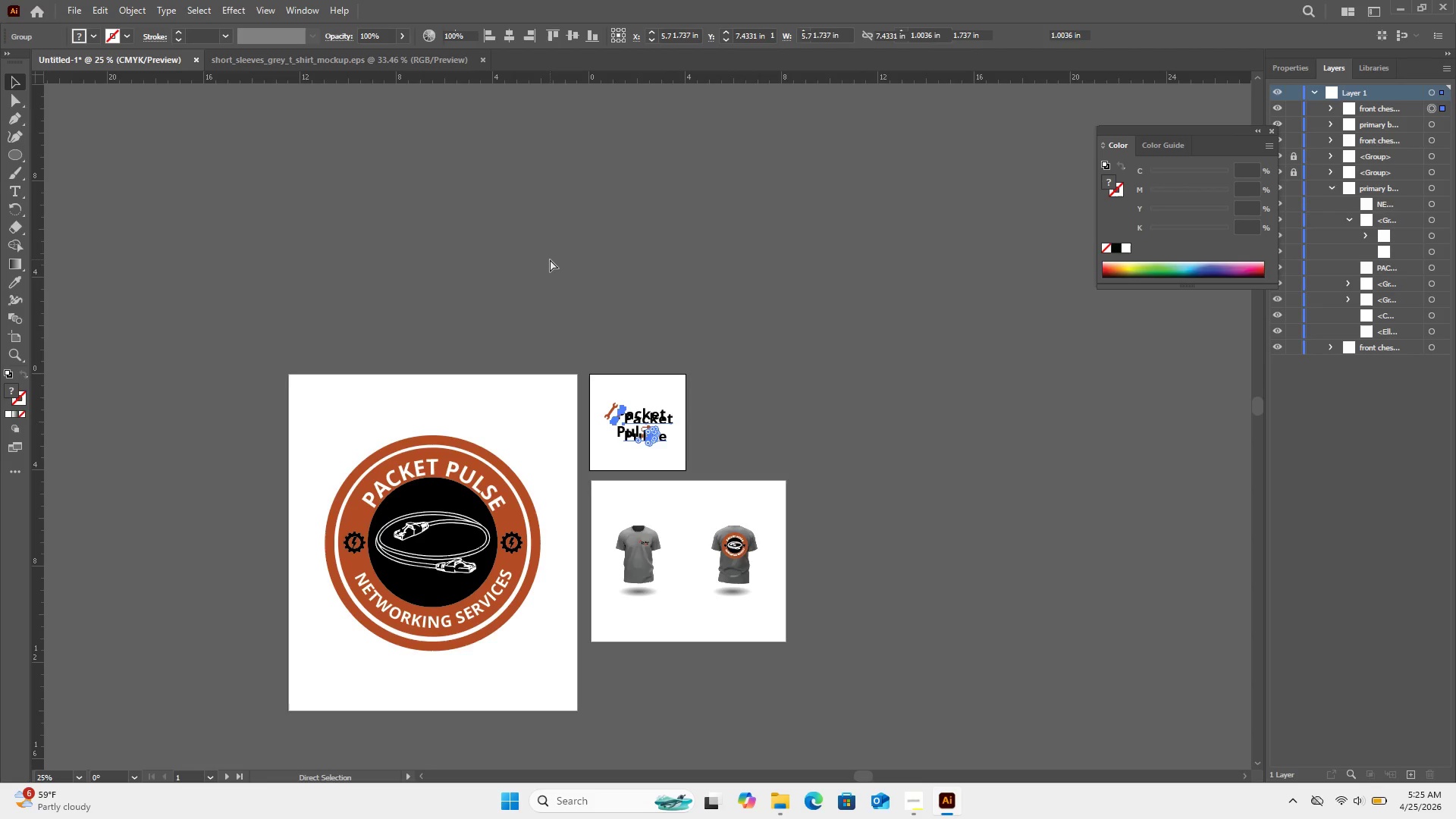 
key(Control+Z)
 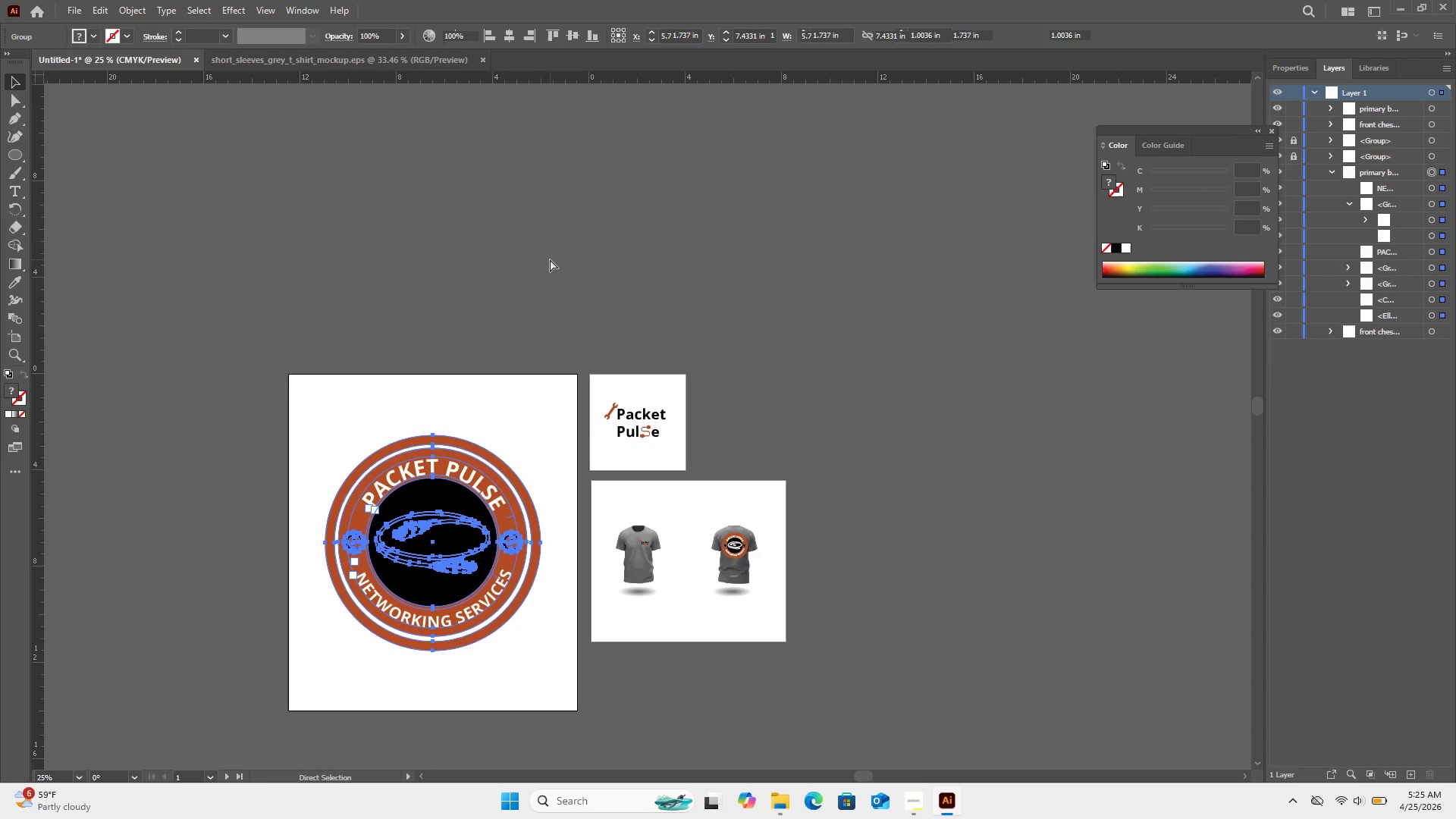 
key(Control+Z)
 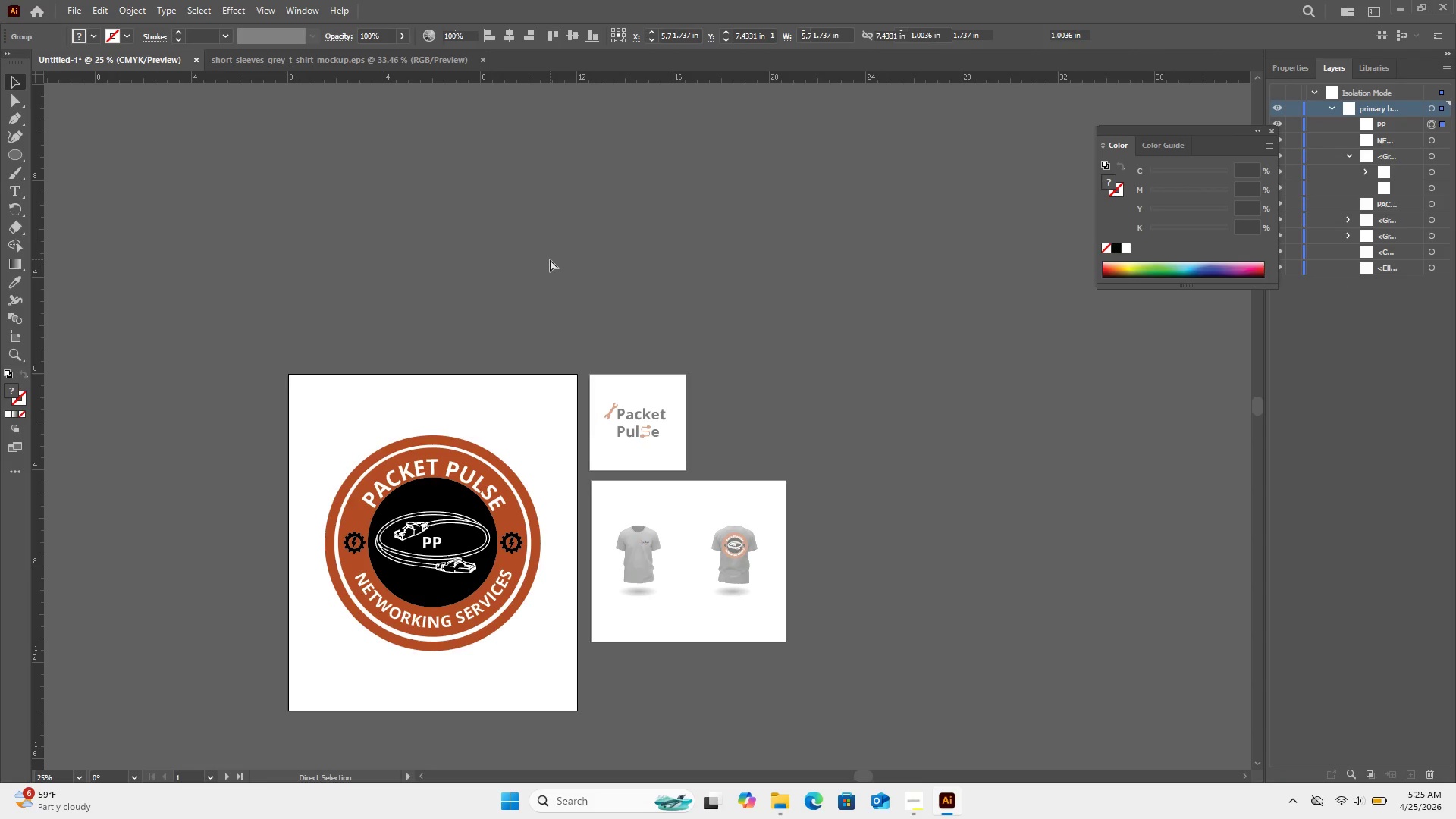 
key(Control+Z)
 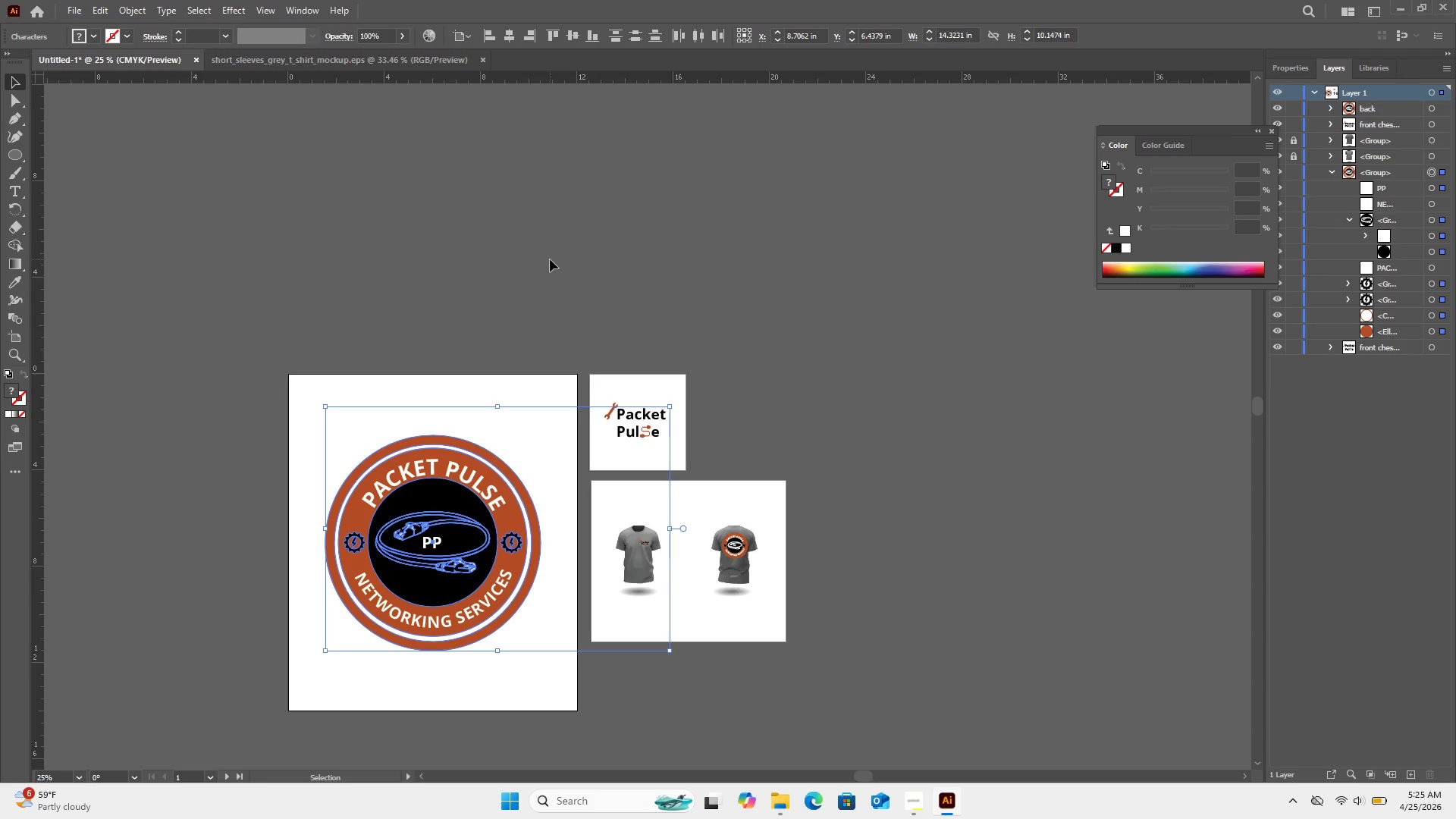 
key(Control+Z)
 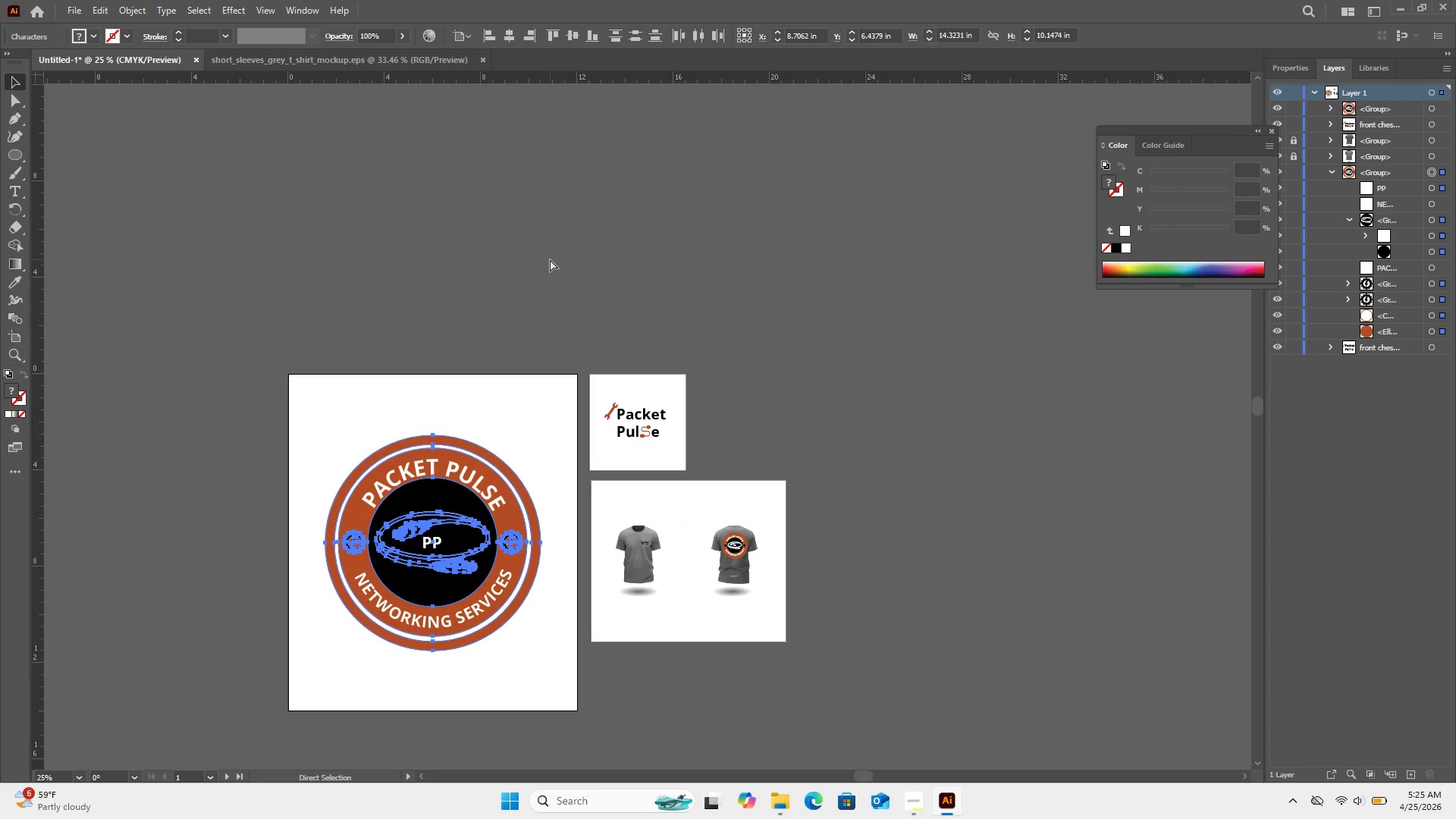 
key(Control+Z)
 